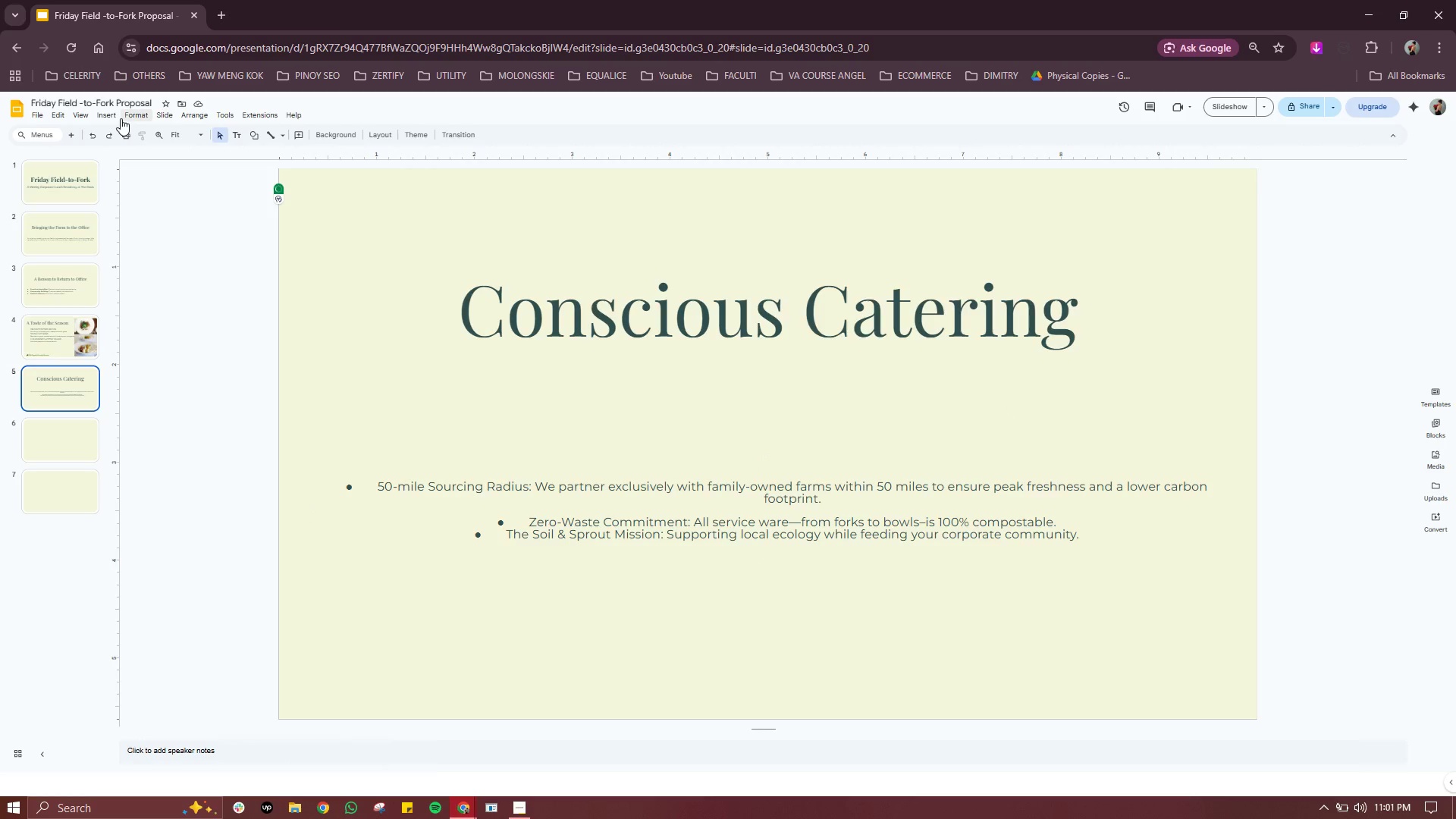 
left_click([96, 112])
 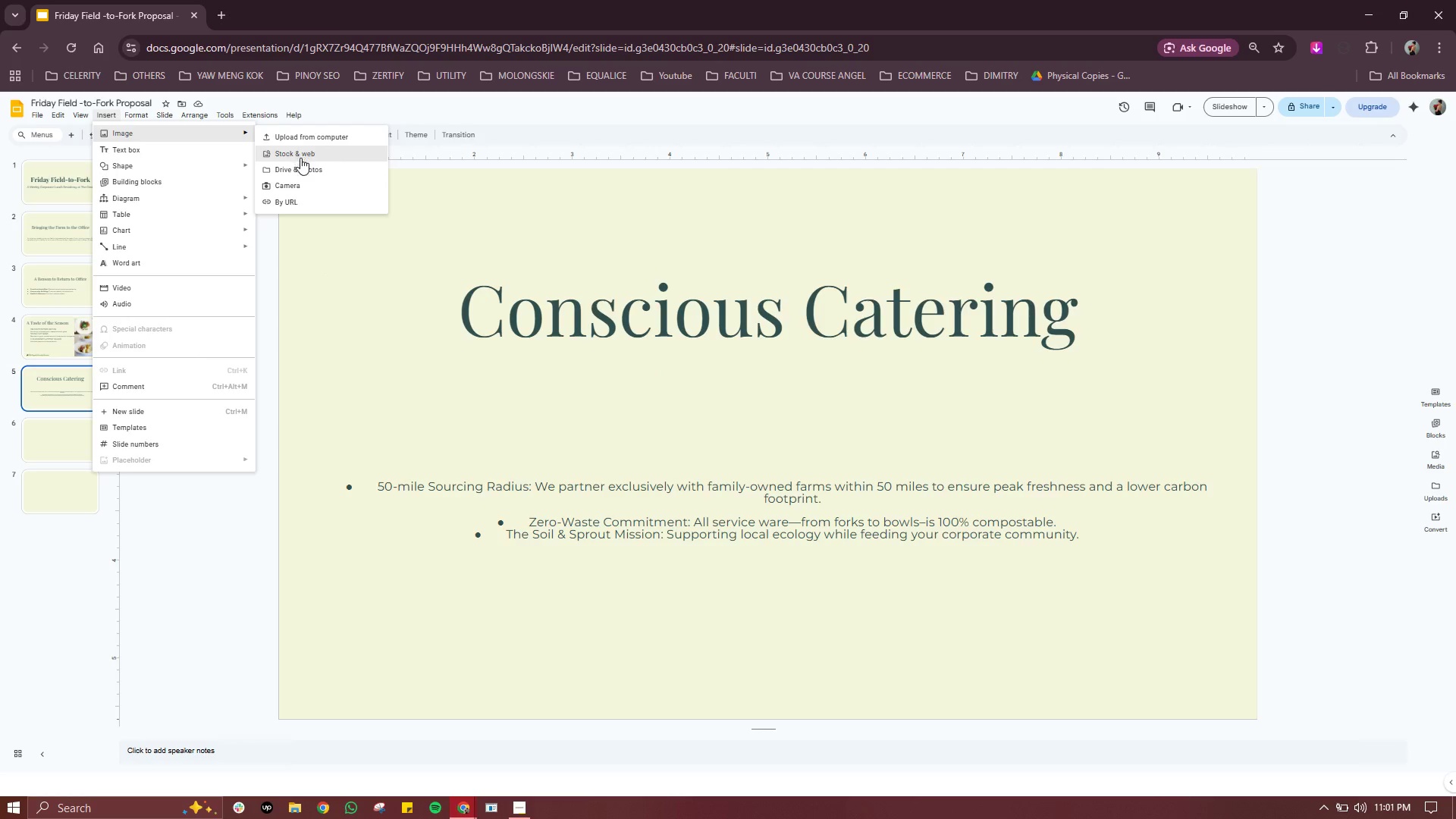 
wait(15.56)
 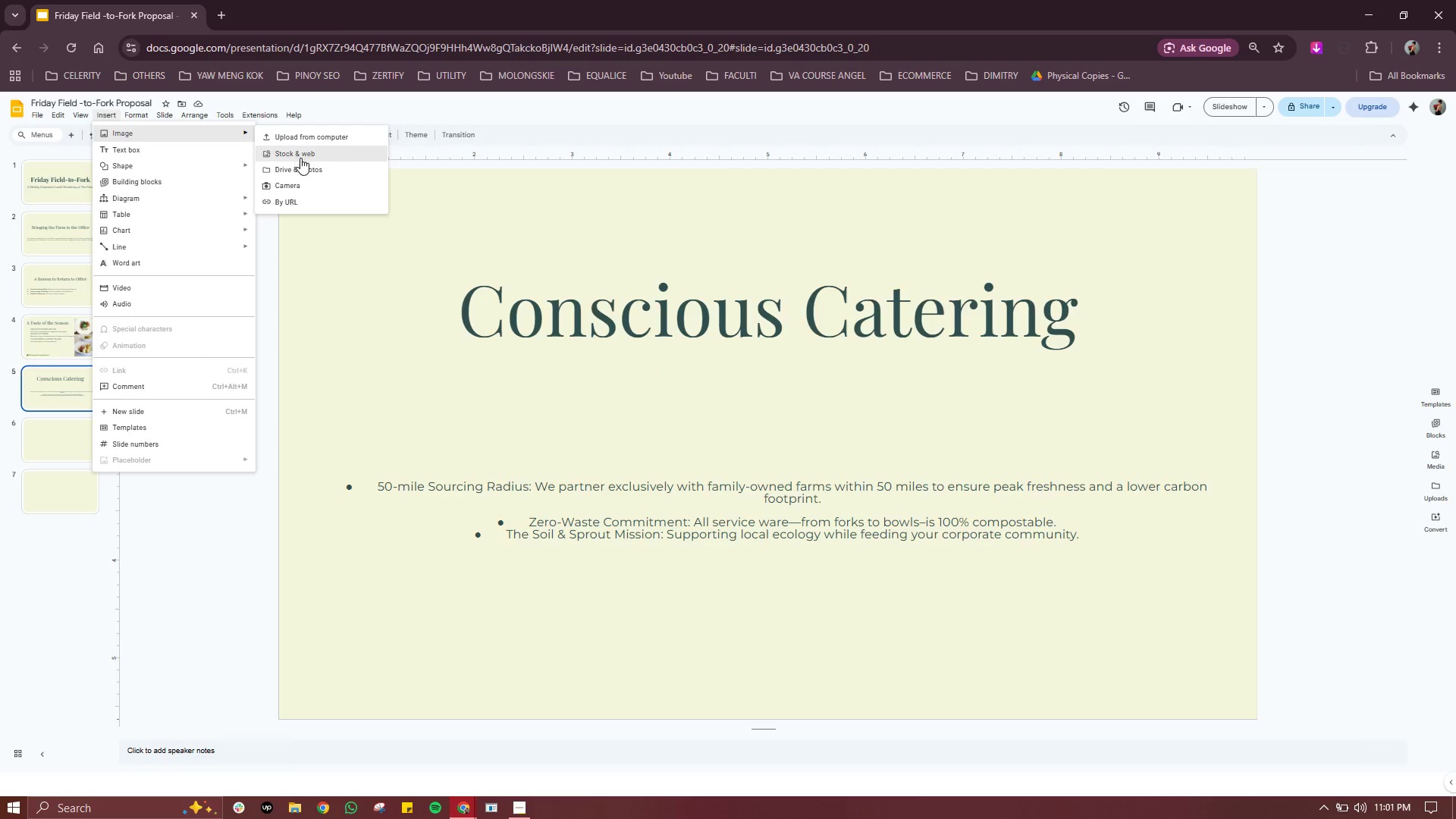 
left_click([382, 487])
 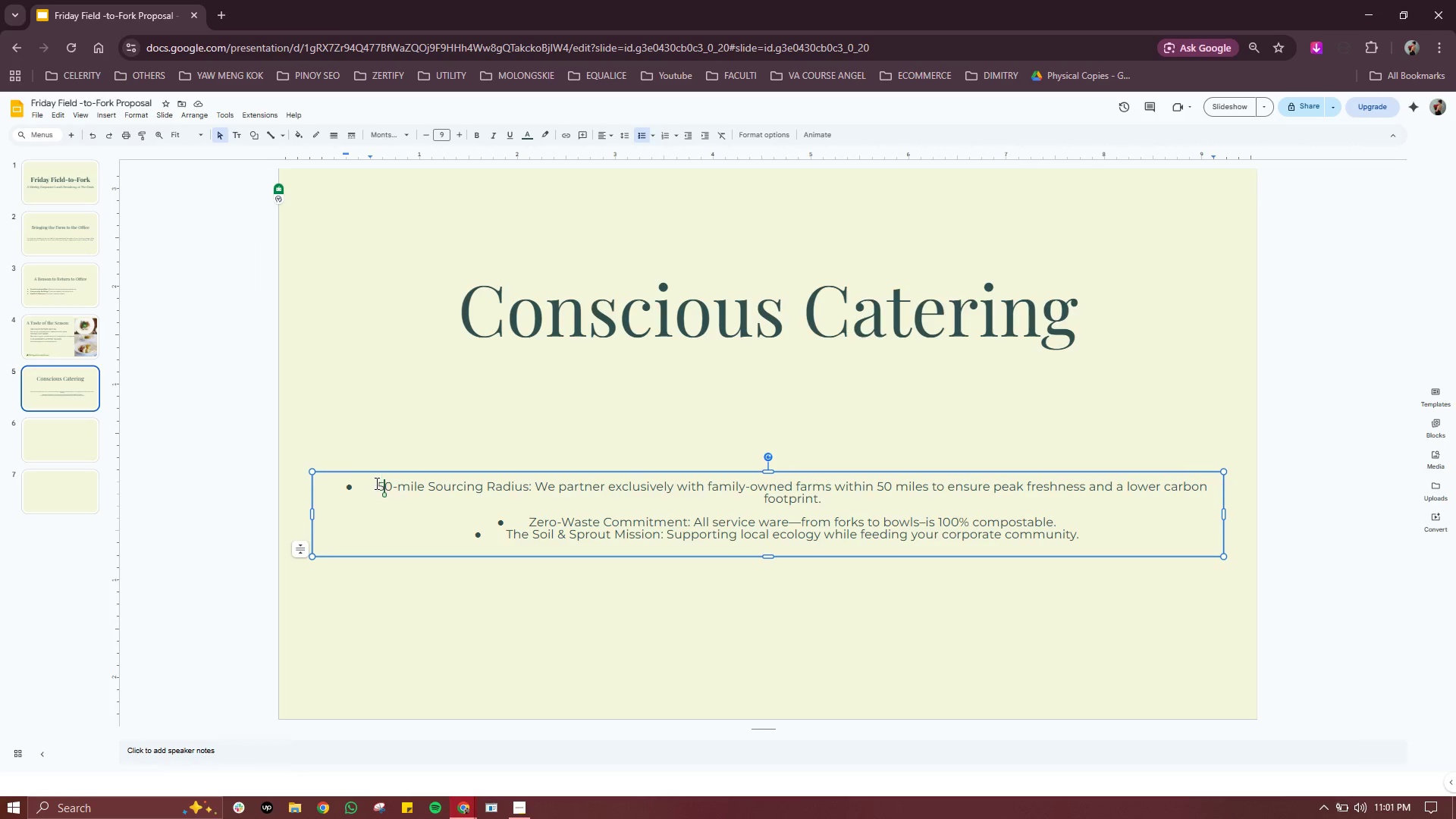 
left_click_drag(start_coordinate=[375, 483], to_coordinate=[330, 485])
 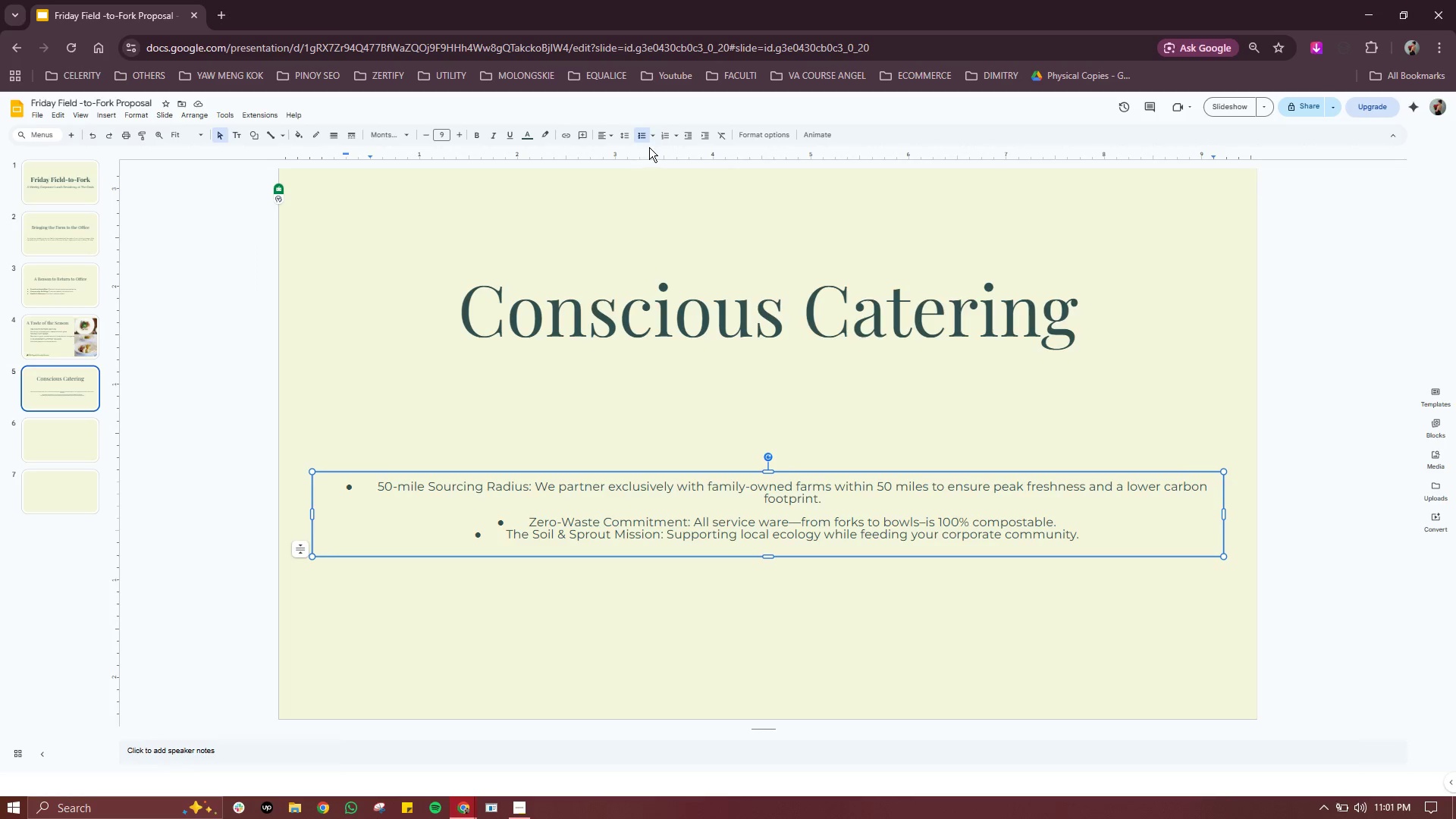 
left_click([645, 133])
 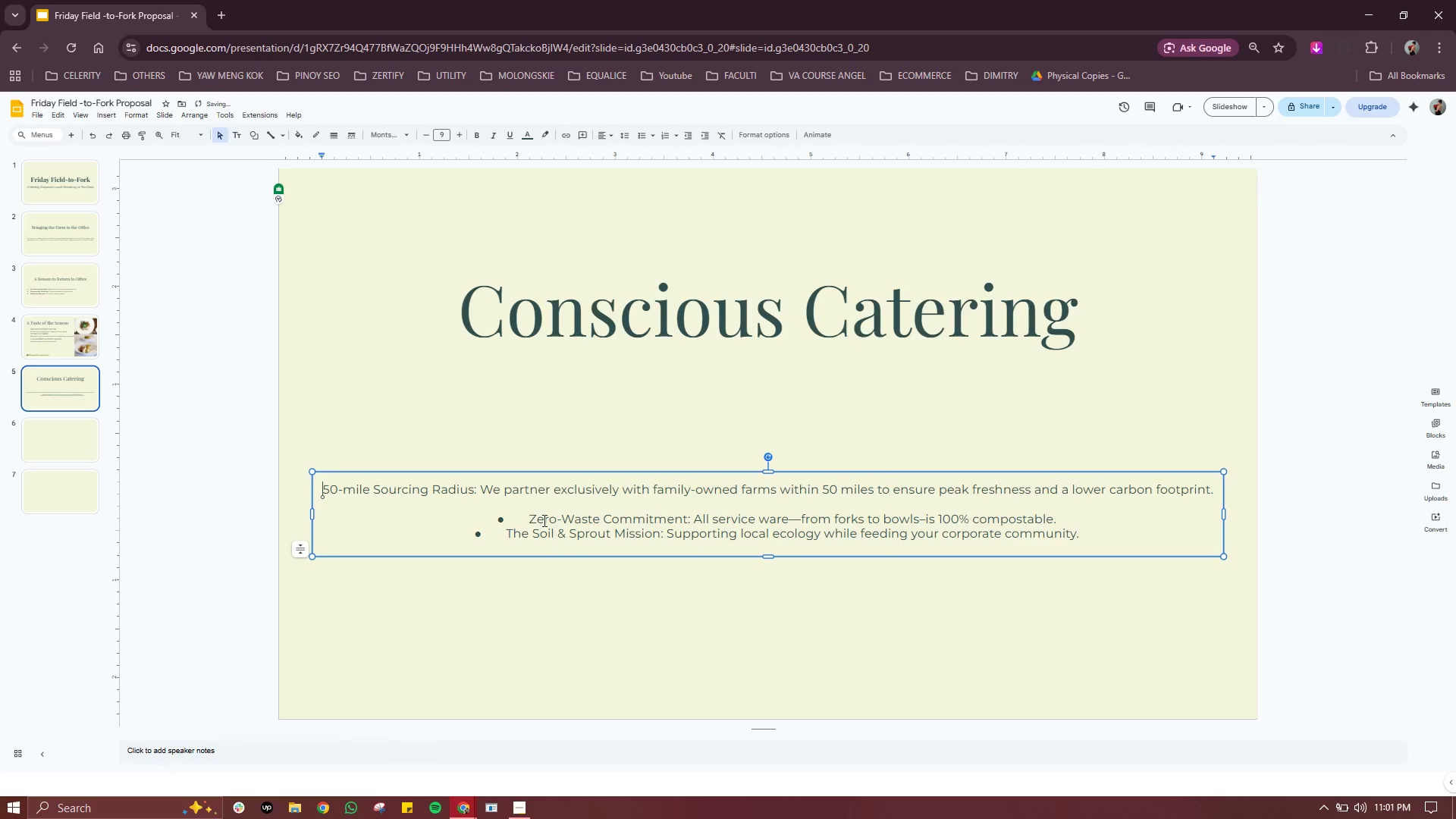 
left_click([534, 519])
 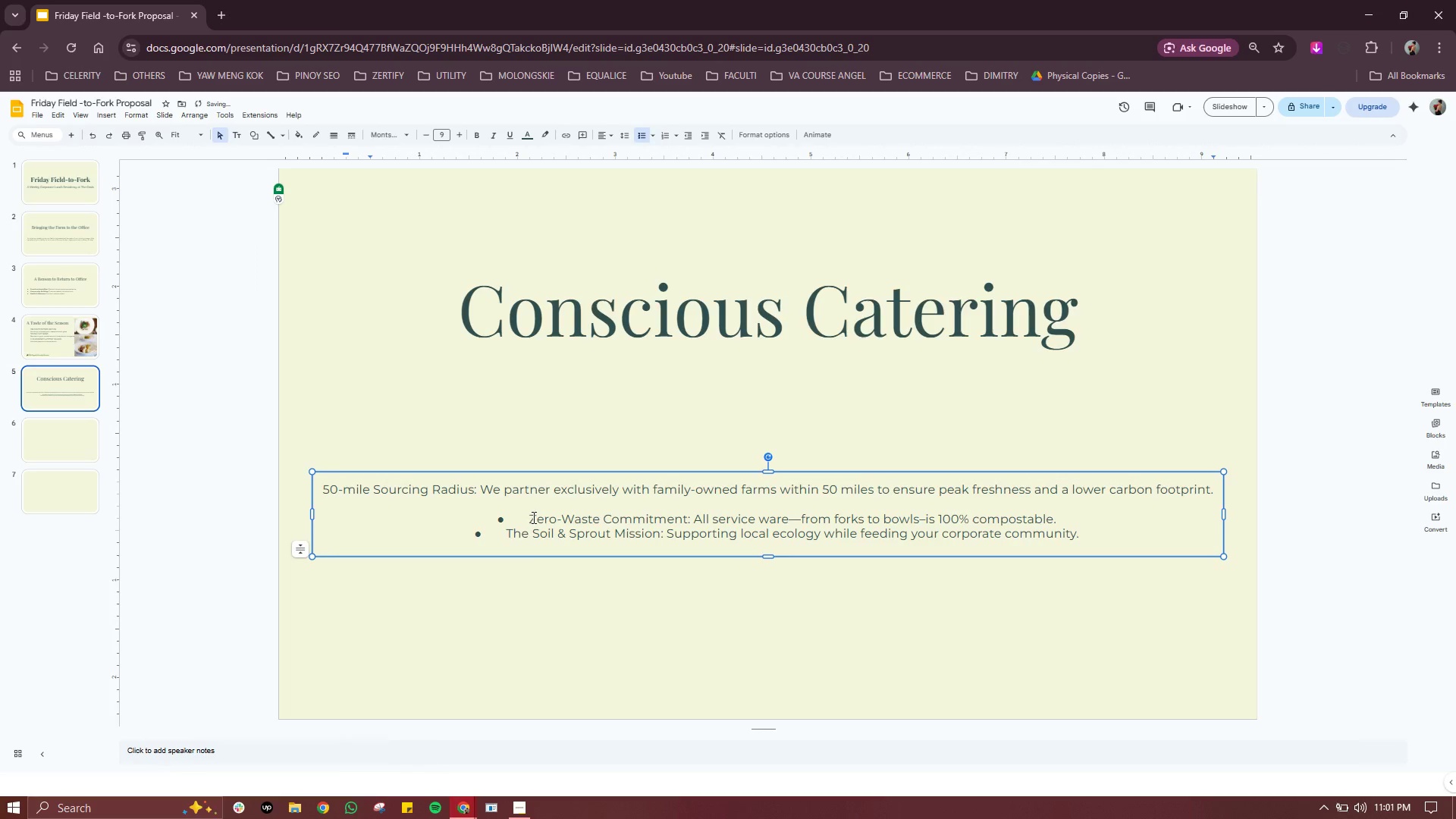 
left_click([532, 517])
 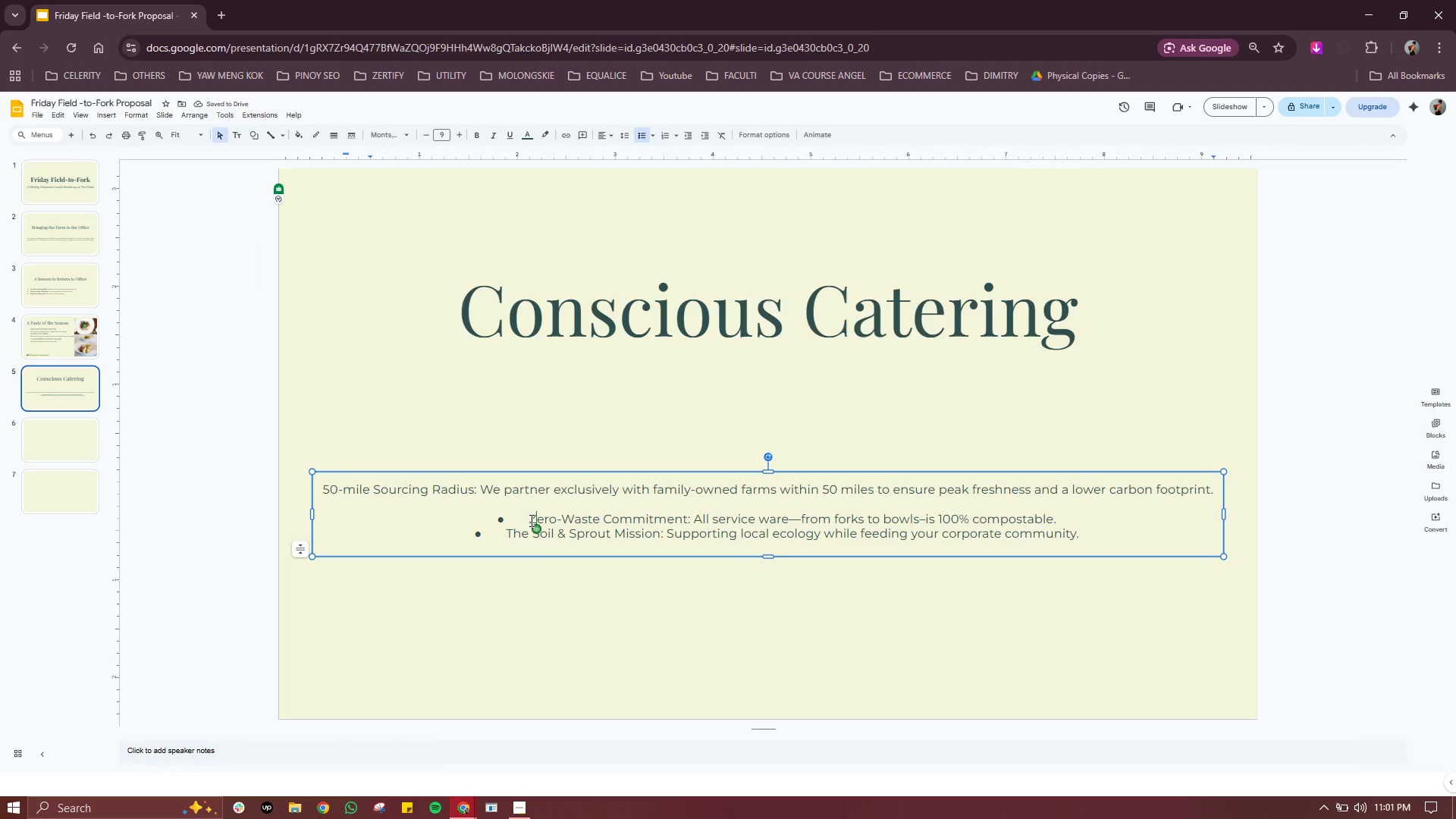 
left_click([530, 520])
 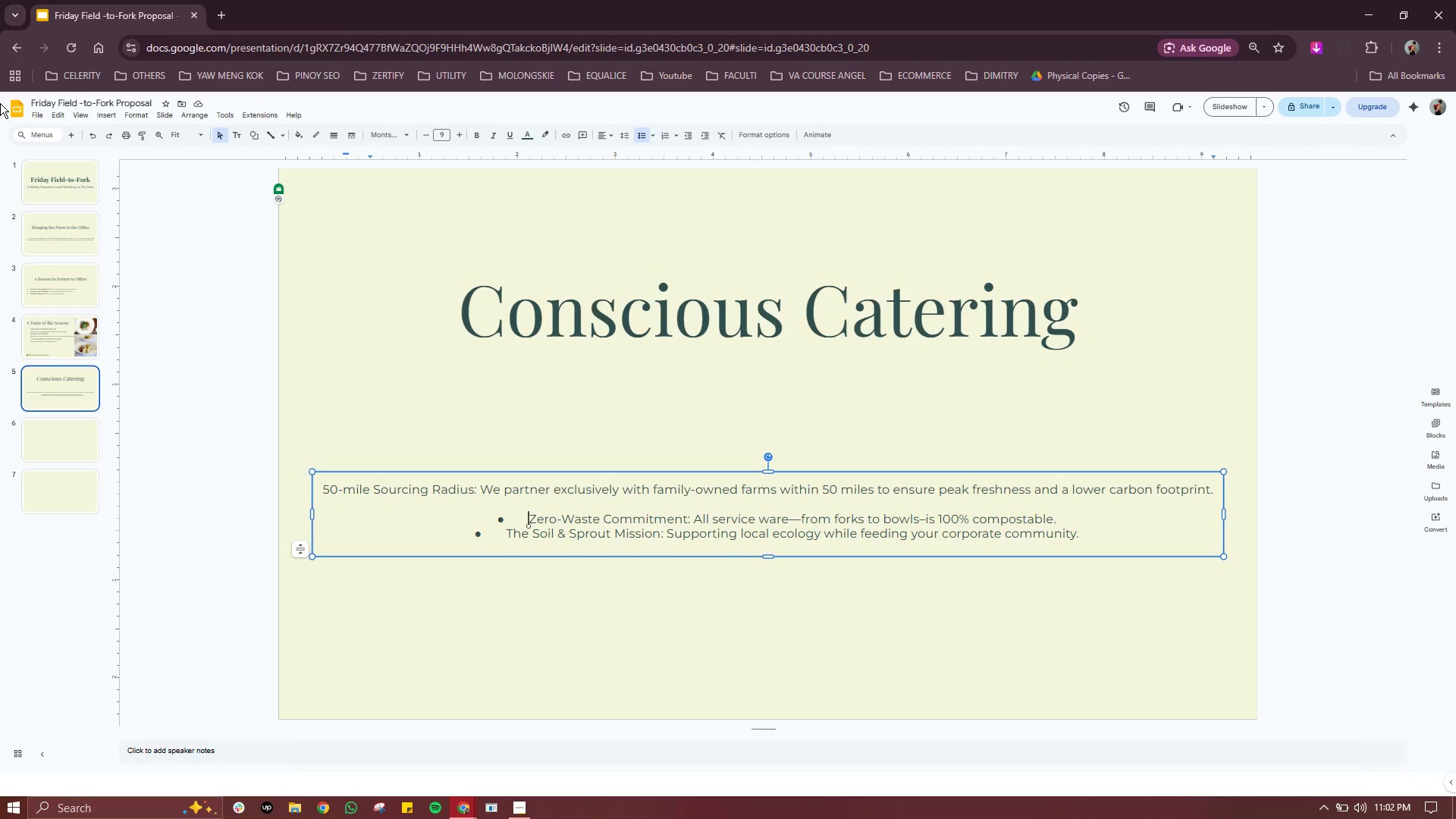 
wait(45.99)
 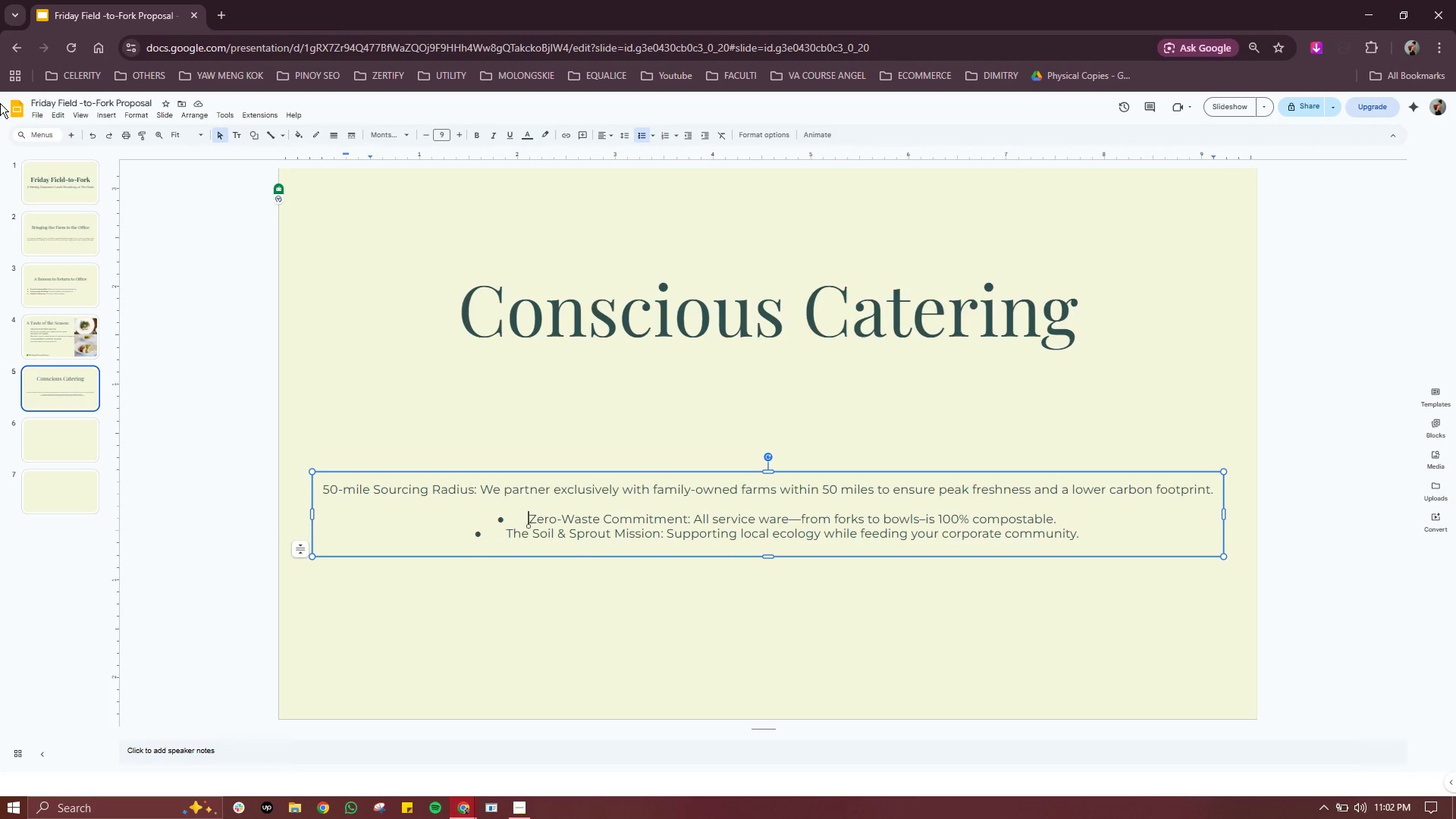 
left_click([328, 486])
 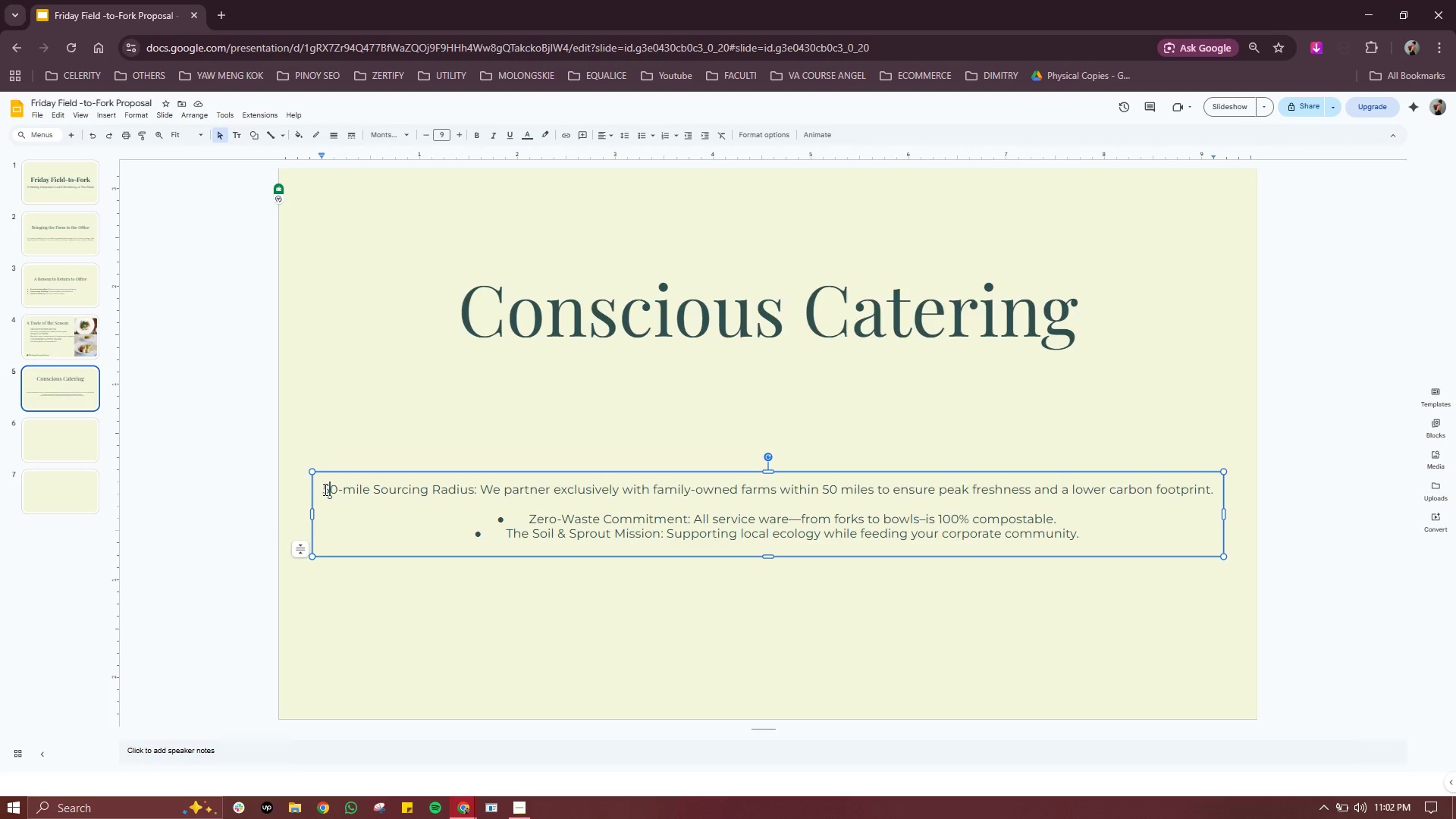 
left_click([325, 488])
 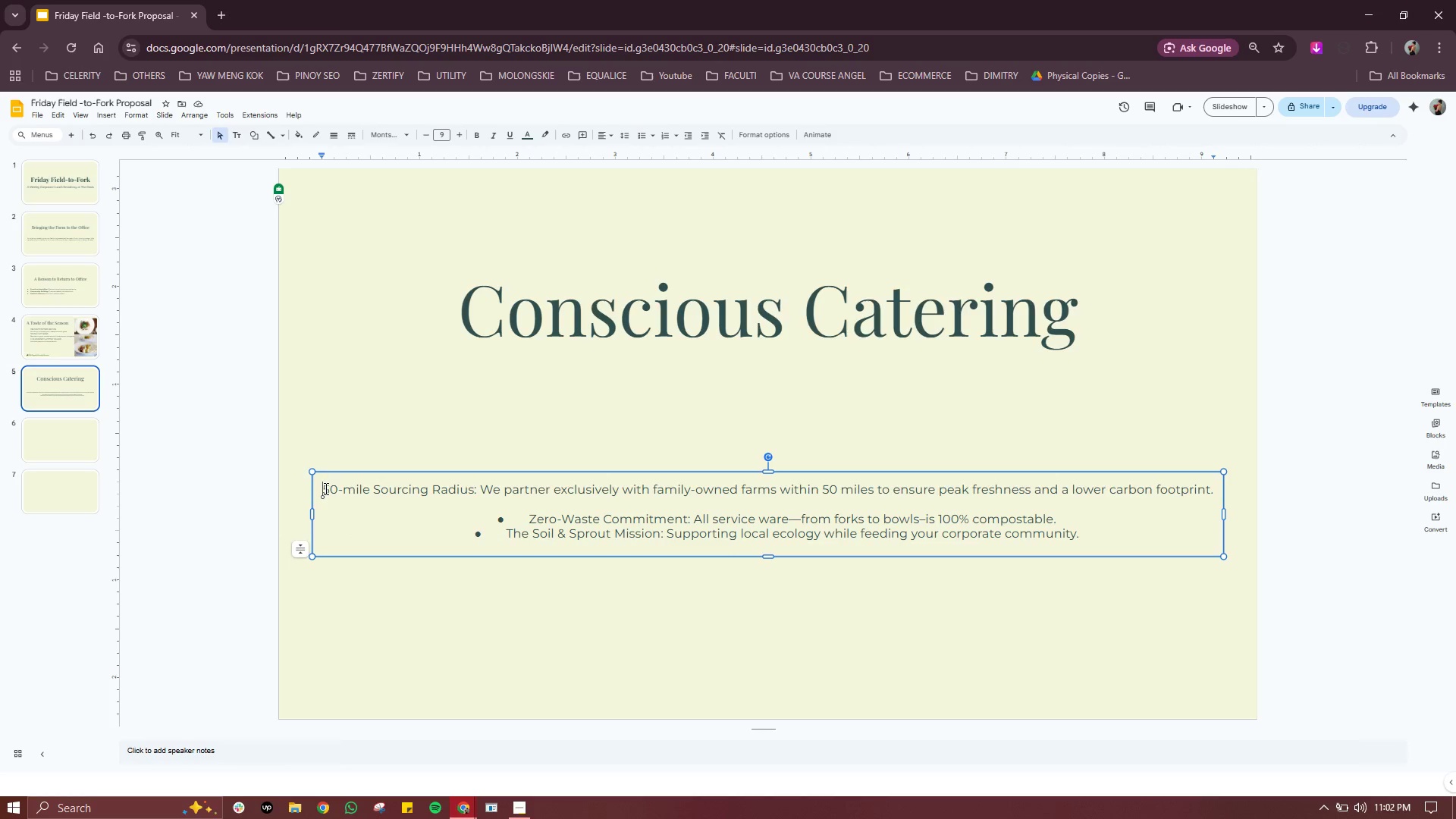 
key(Meta+Period)
 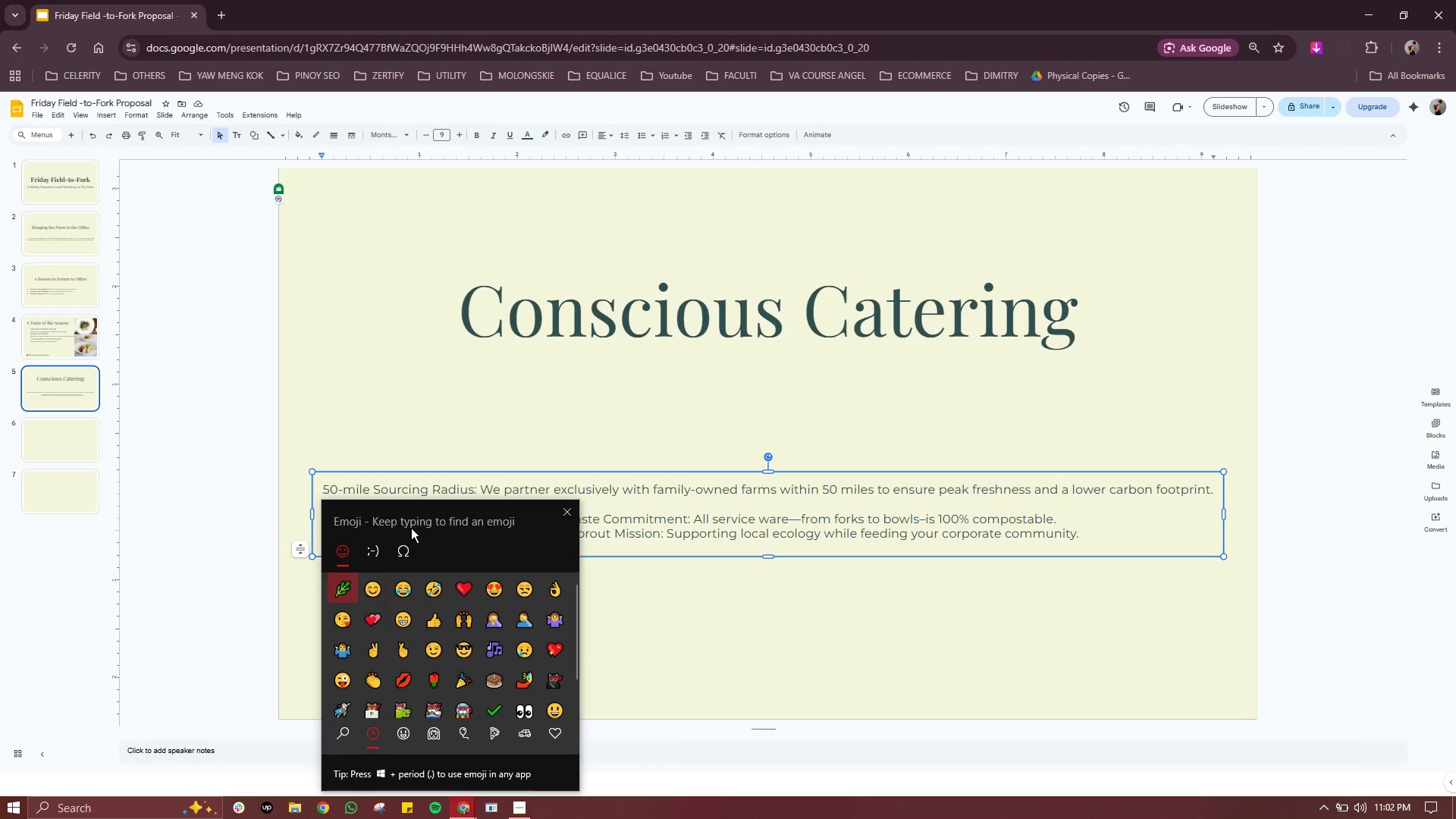 
type(pin)
 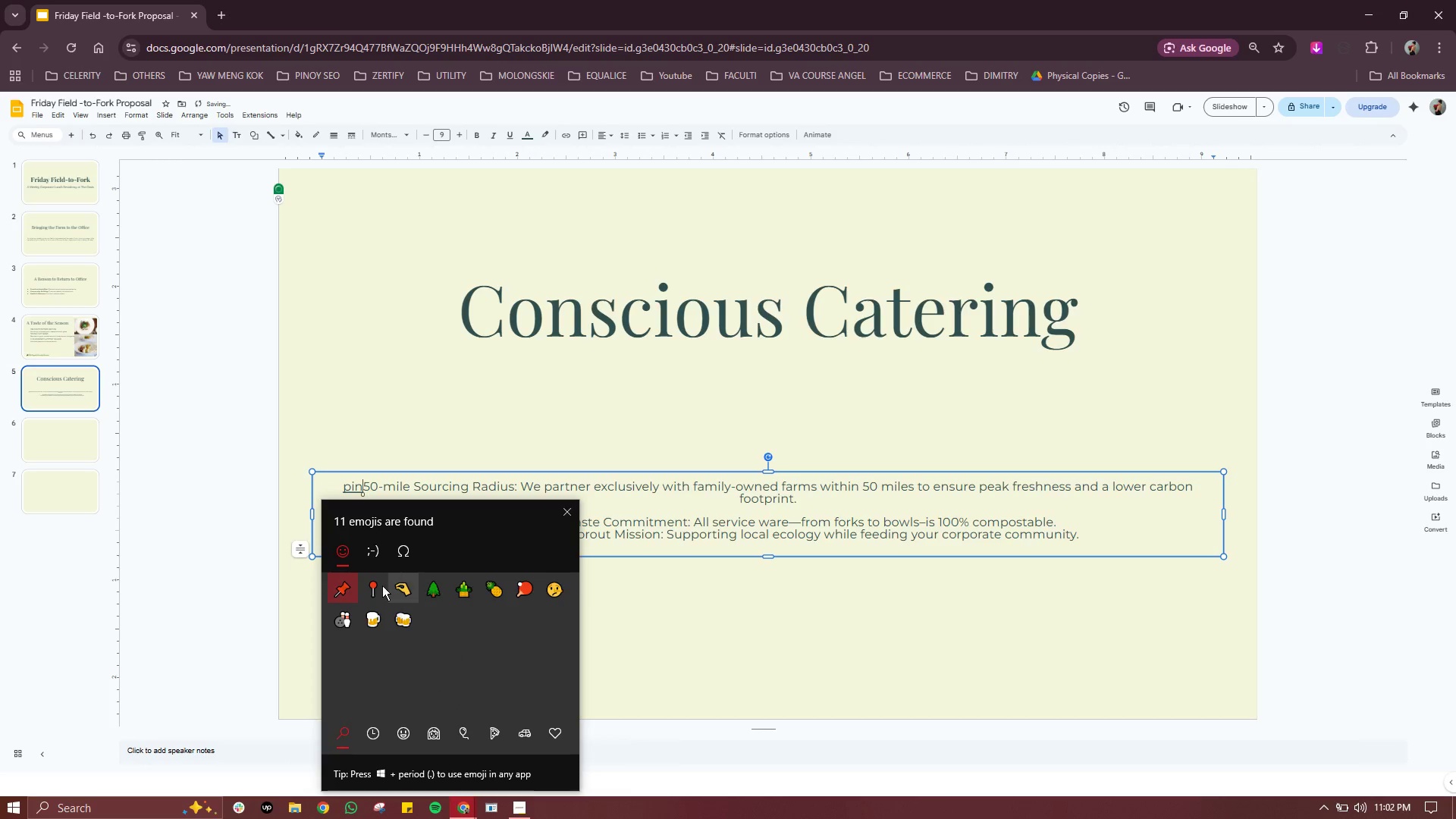 
left_click([370, 592])
 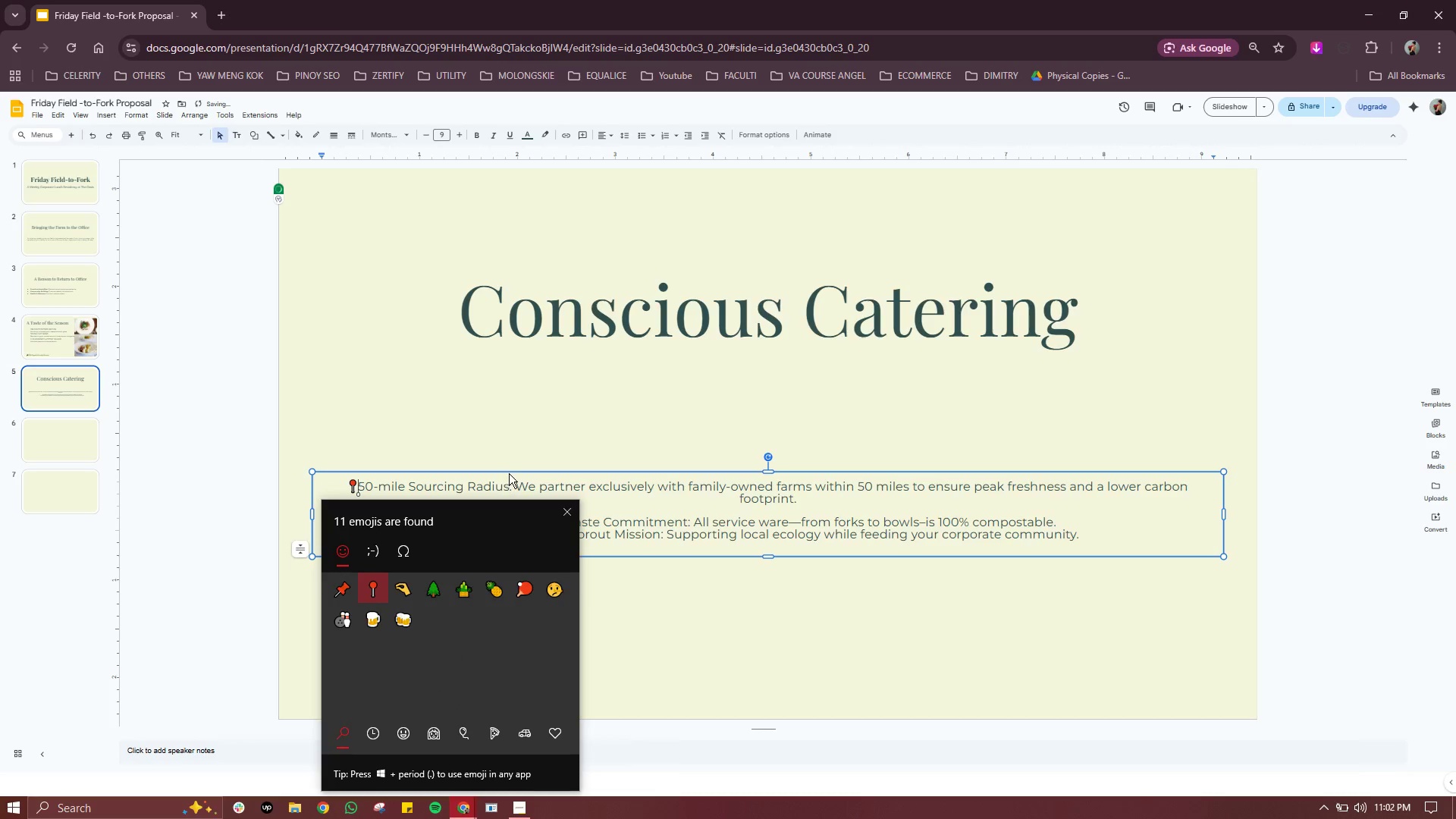 
left_click([507, 489])
 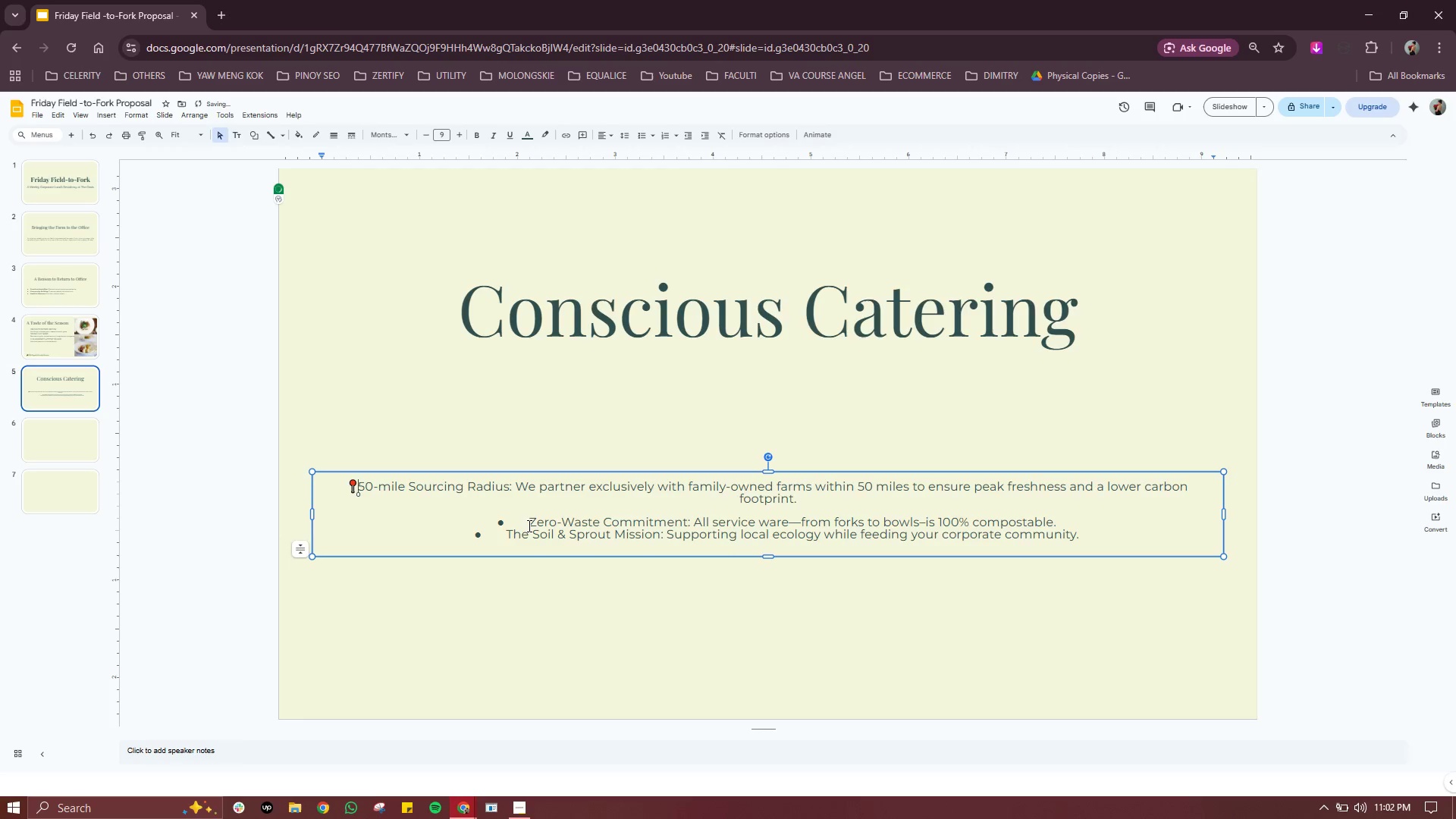 
left_click([529, 526])
 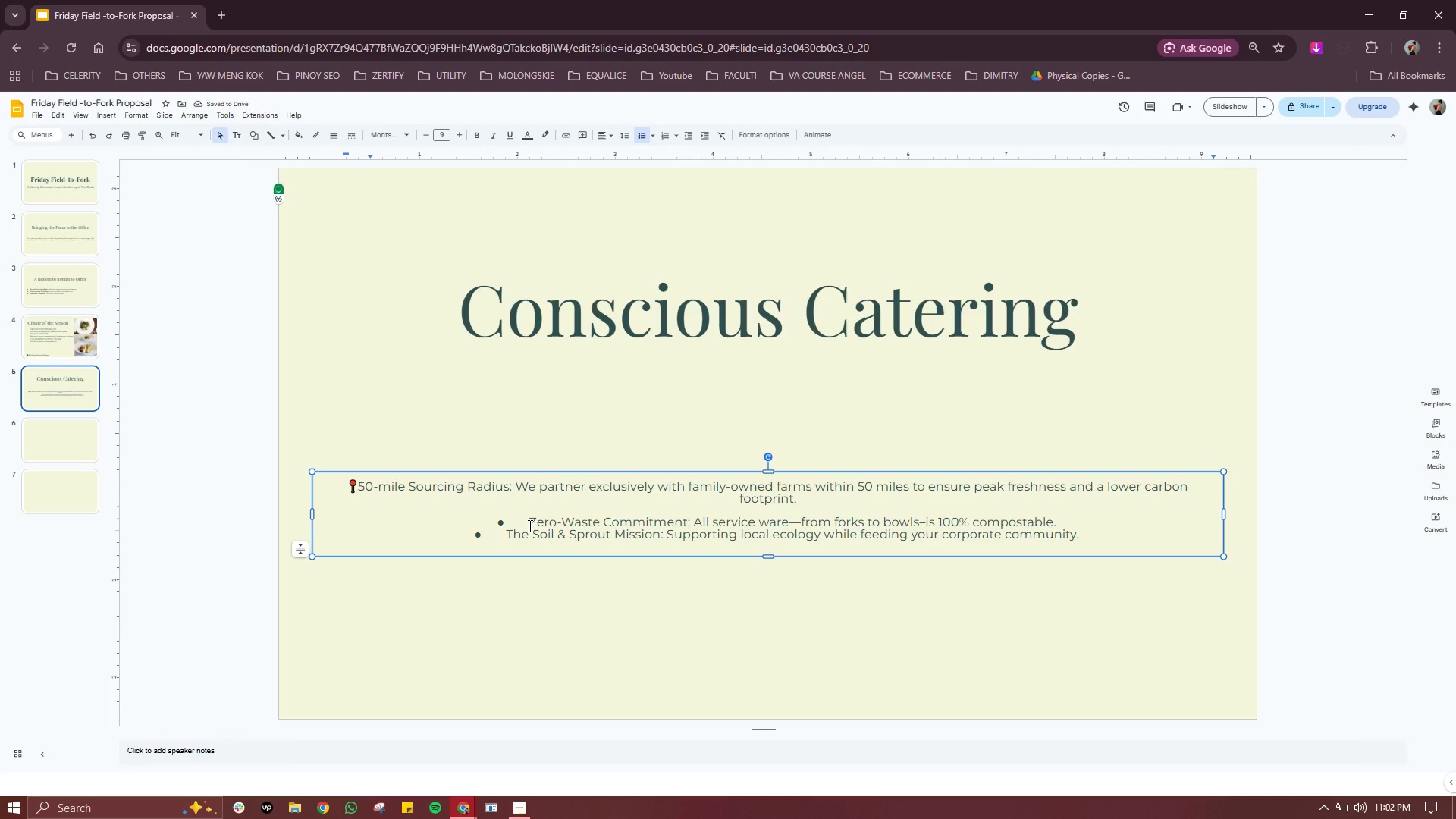 
key(Backspace)
 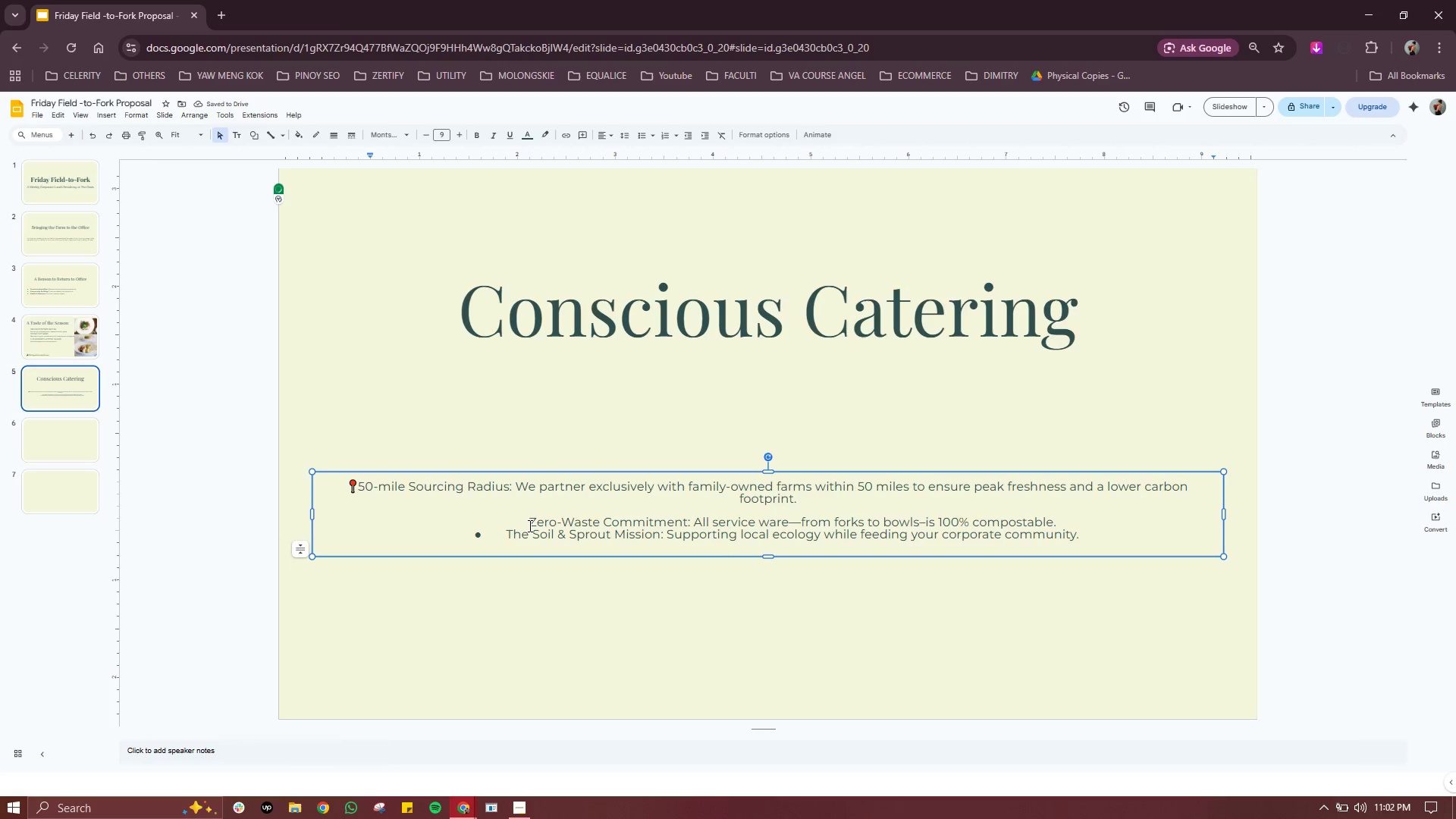 
key(Meta+Period)
 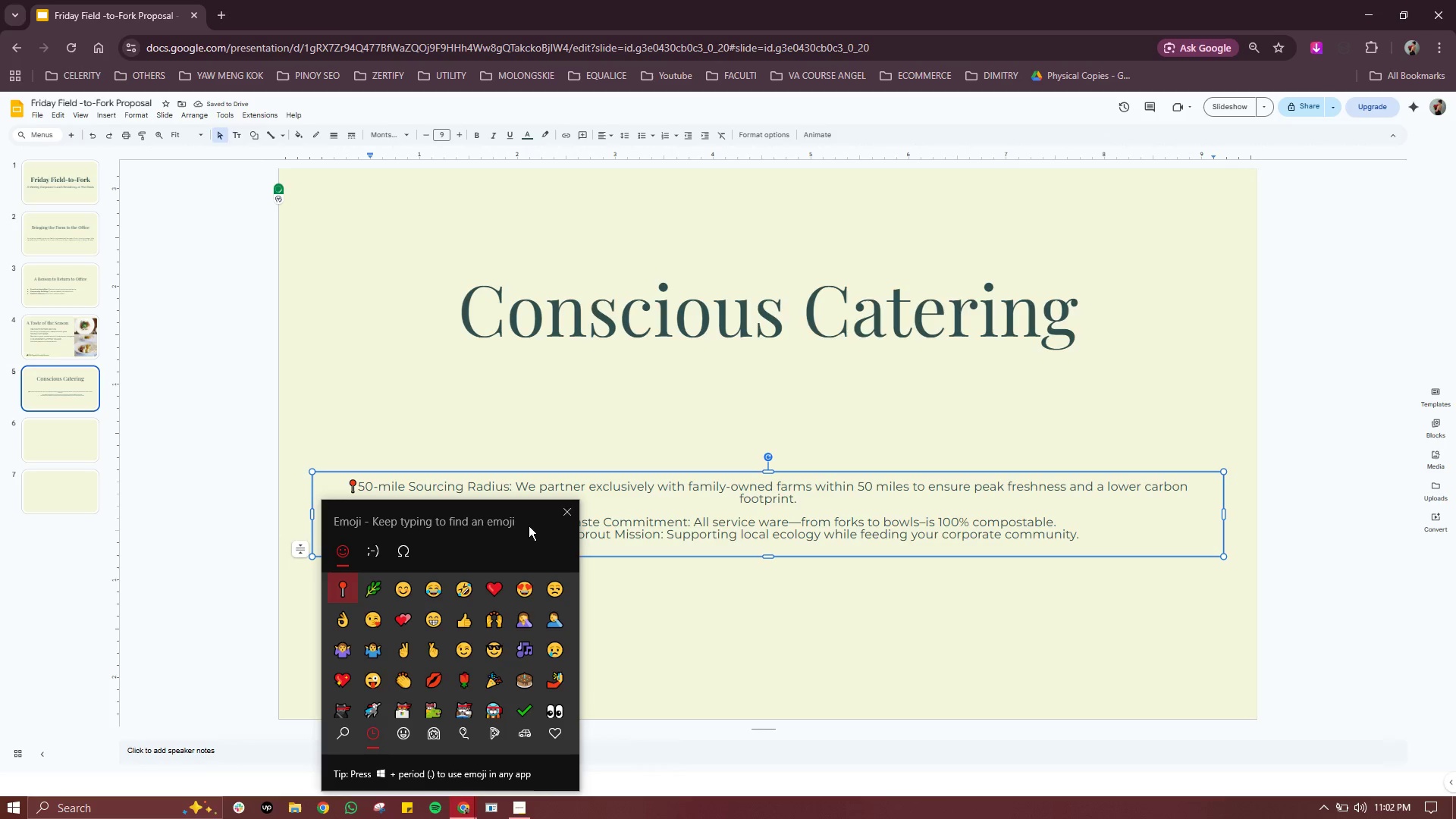 
type(leaf)
 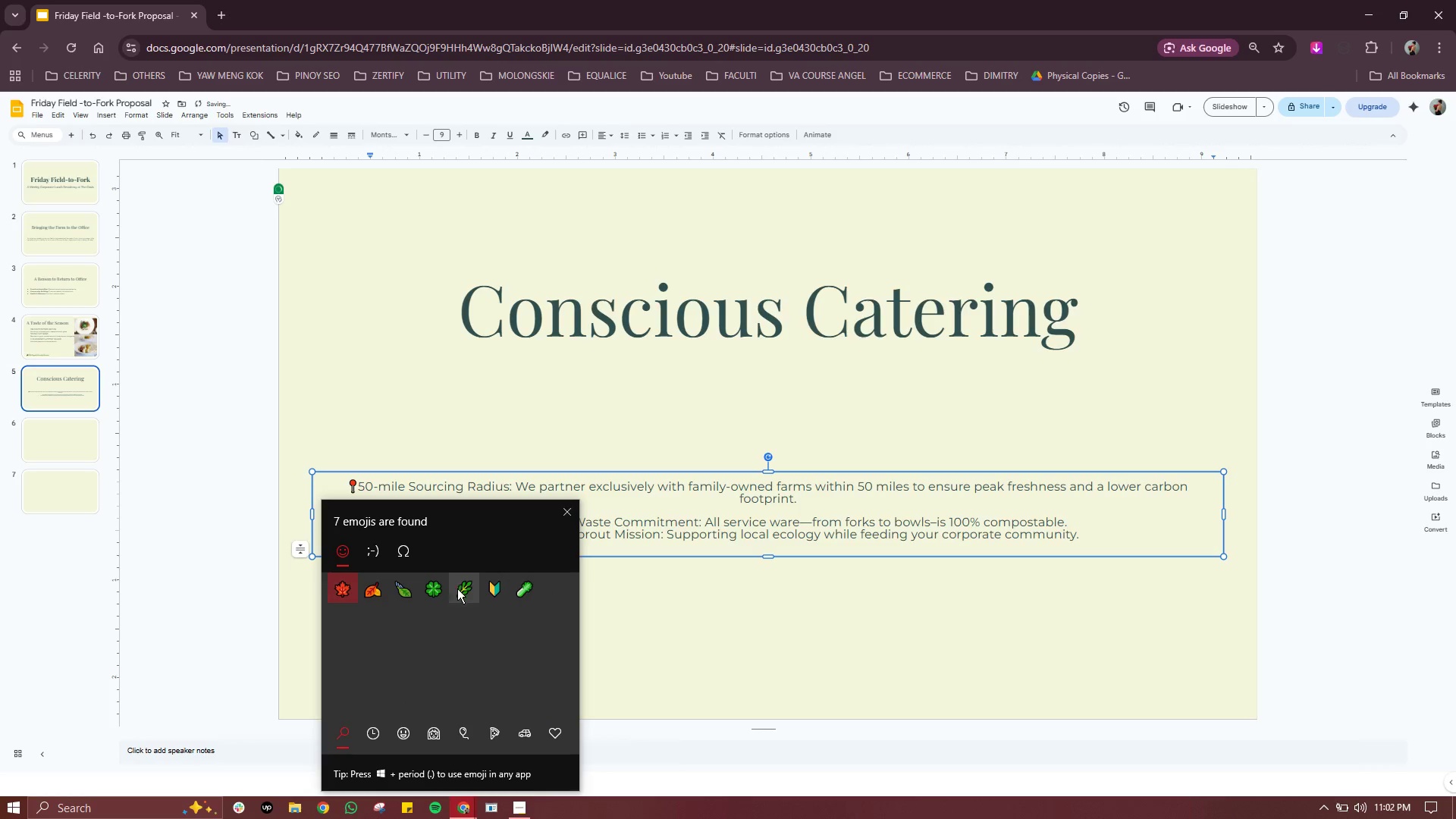 
left_click([467, 592])
 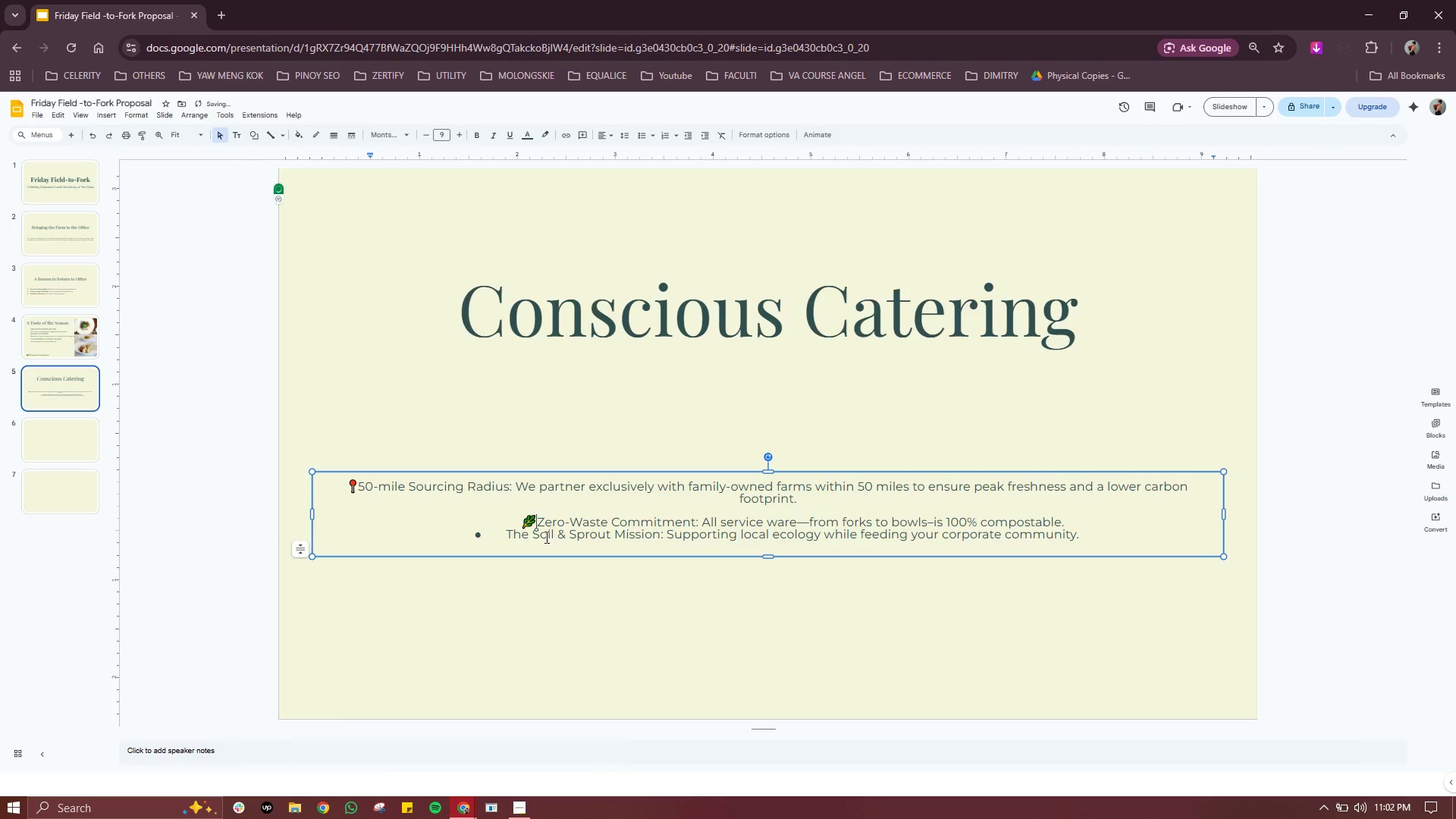 
left_click([491, 537])
 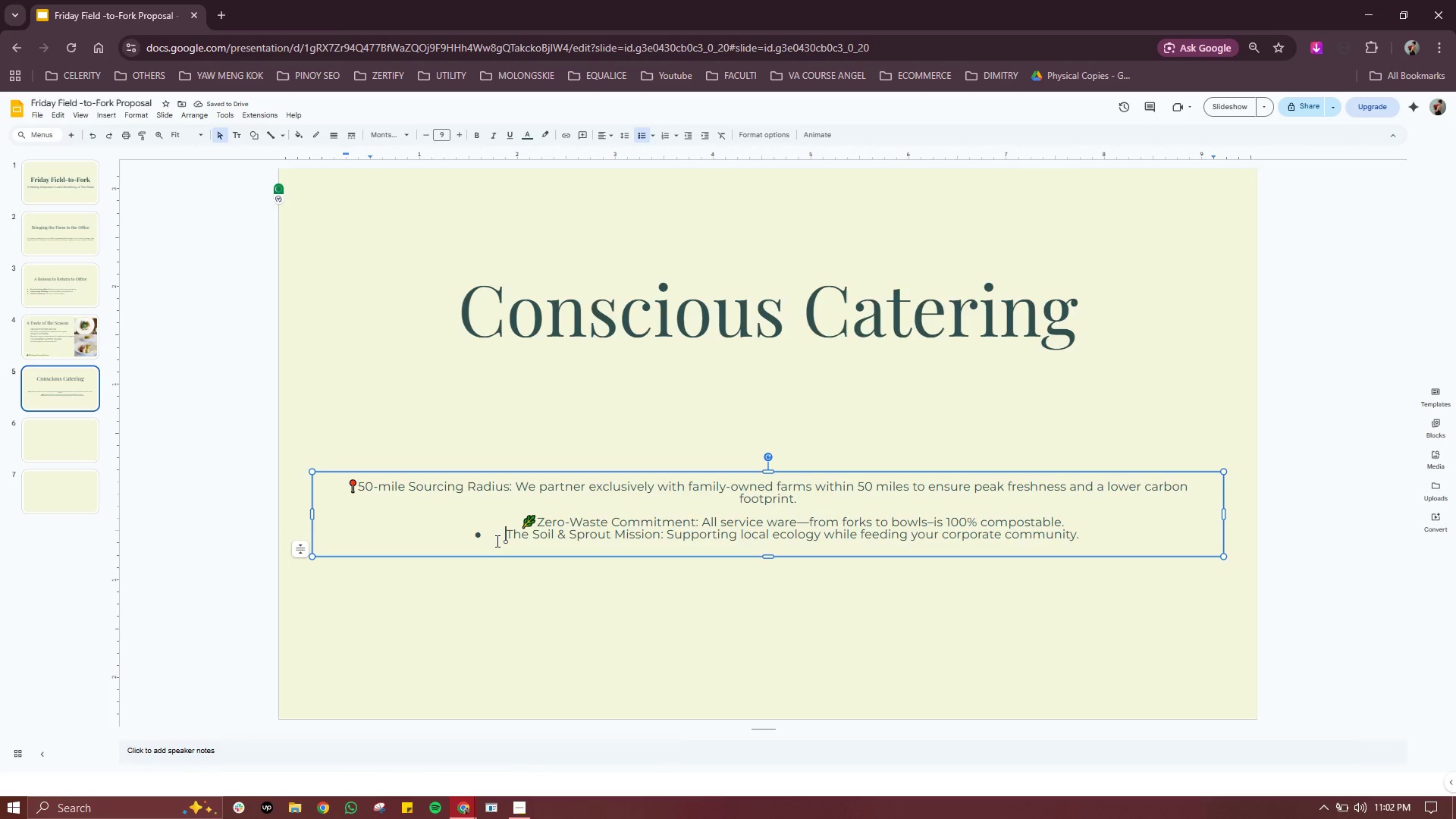 
key(Backspace)
 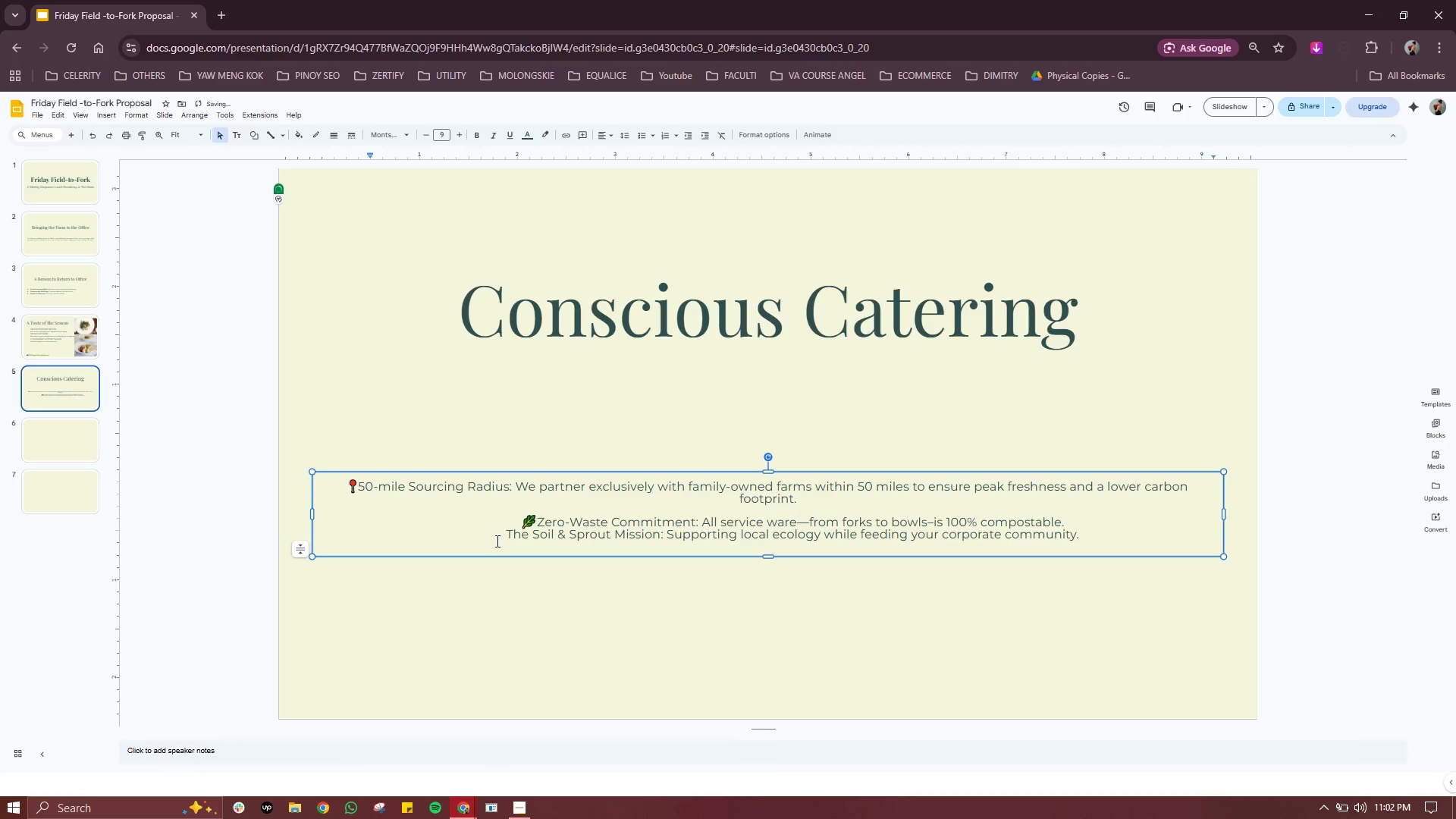 
key(Meta+Period)
 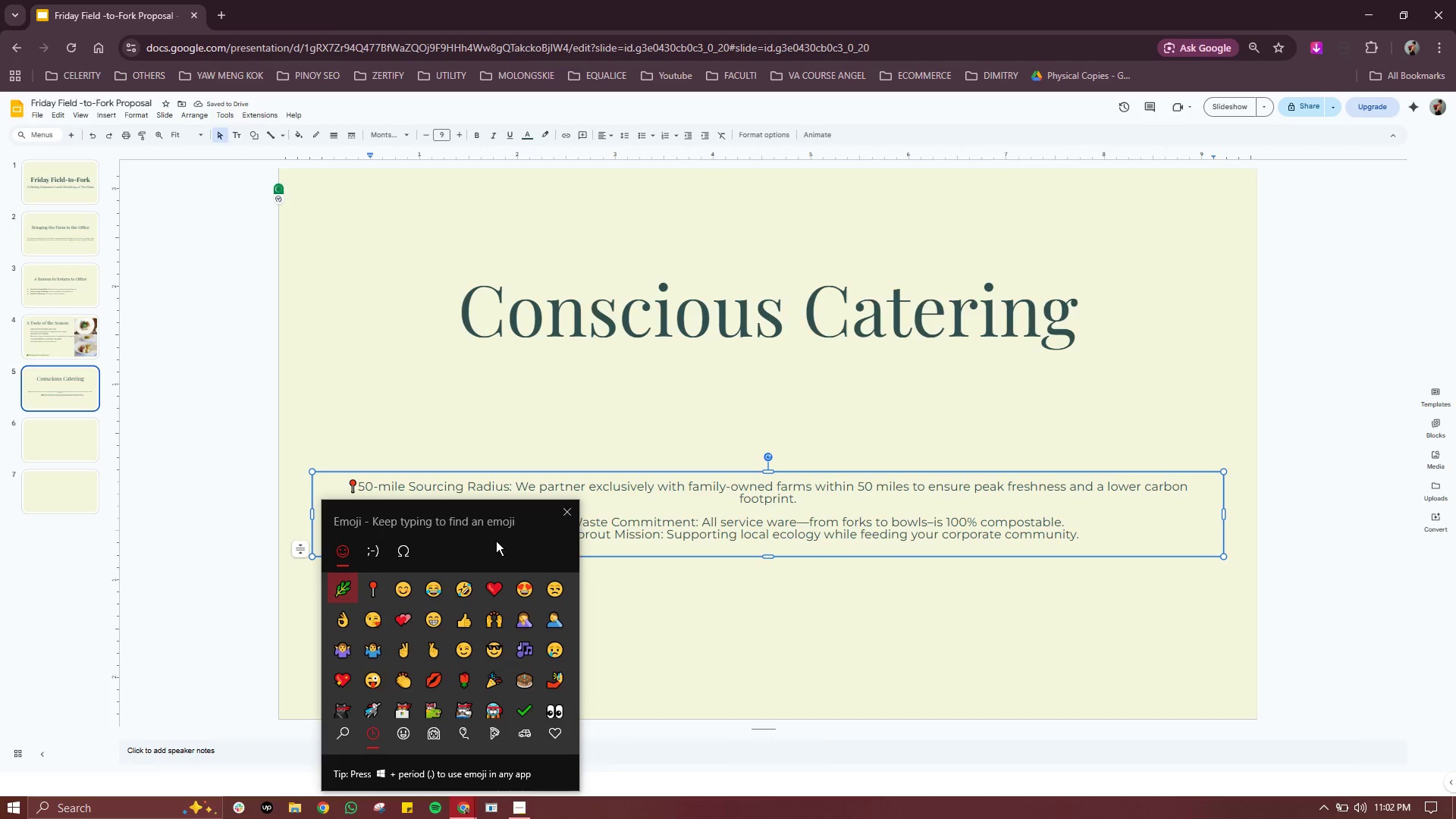 
type(earth)
 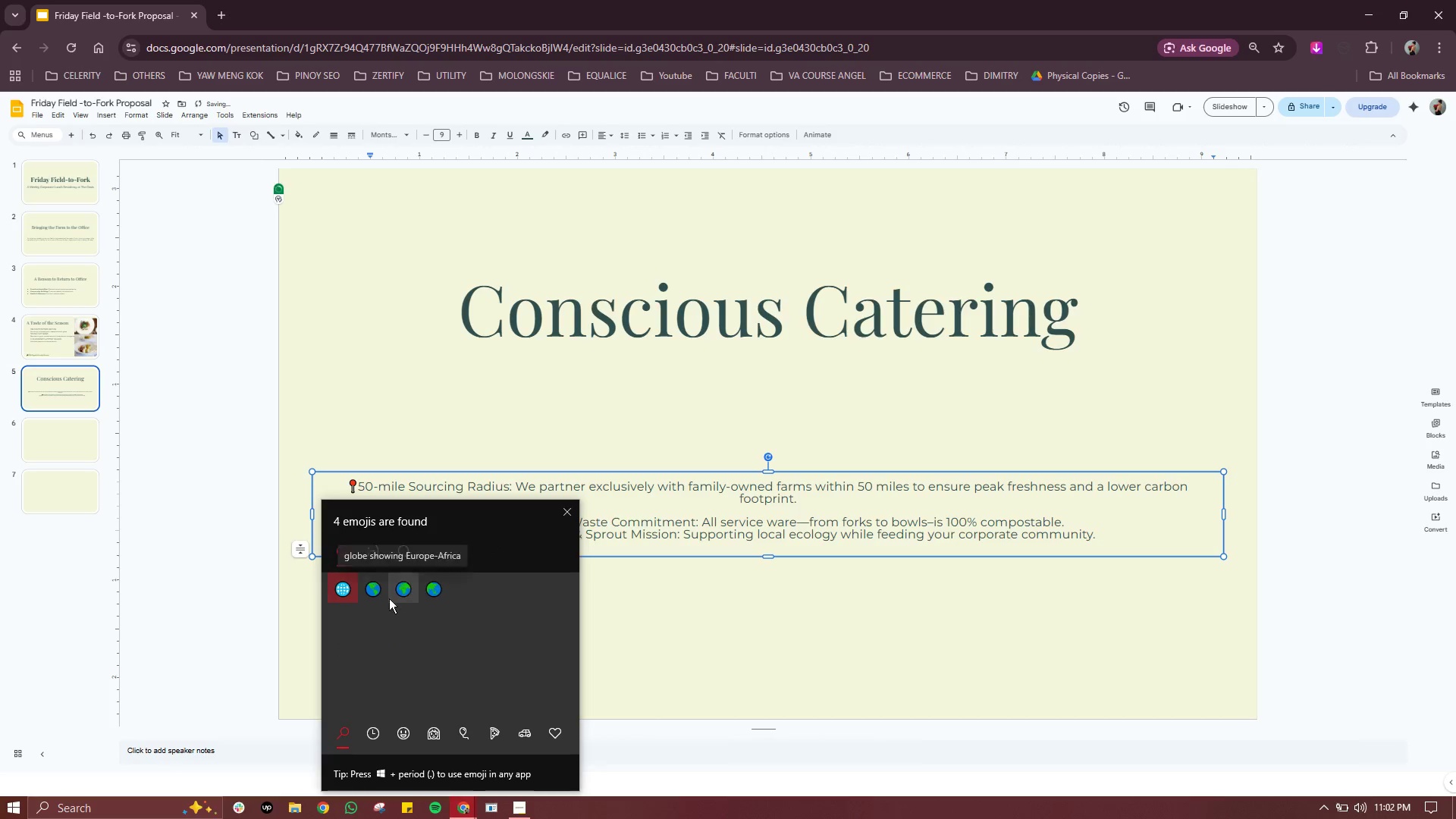 
mouse_move([393, 588])
 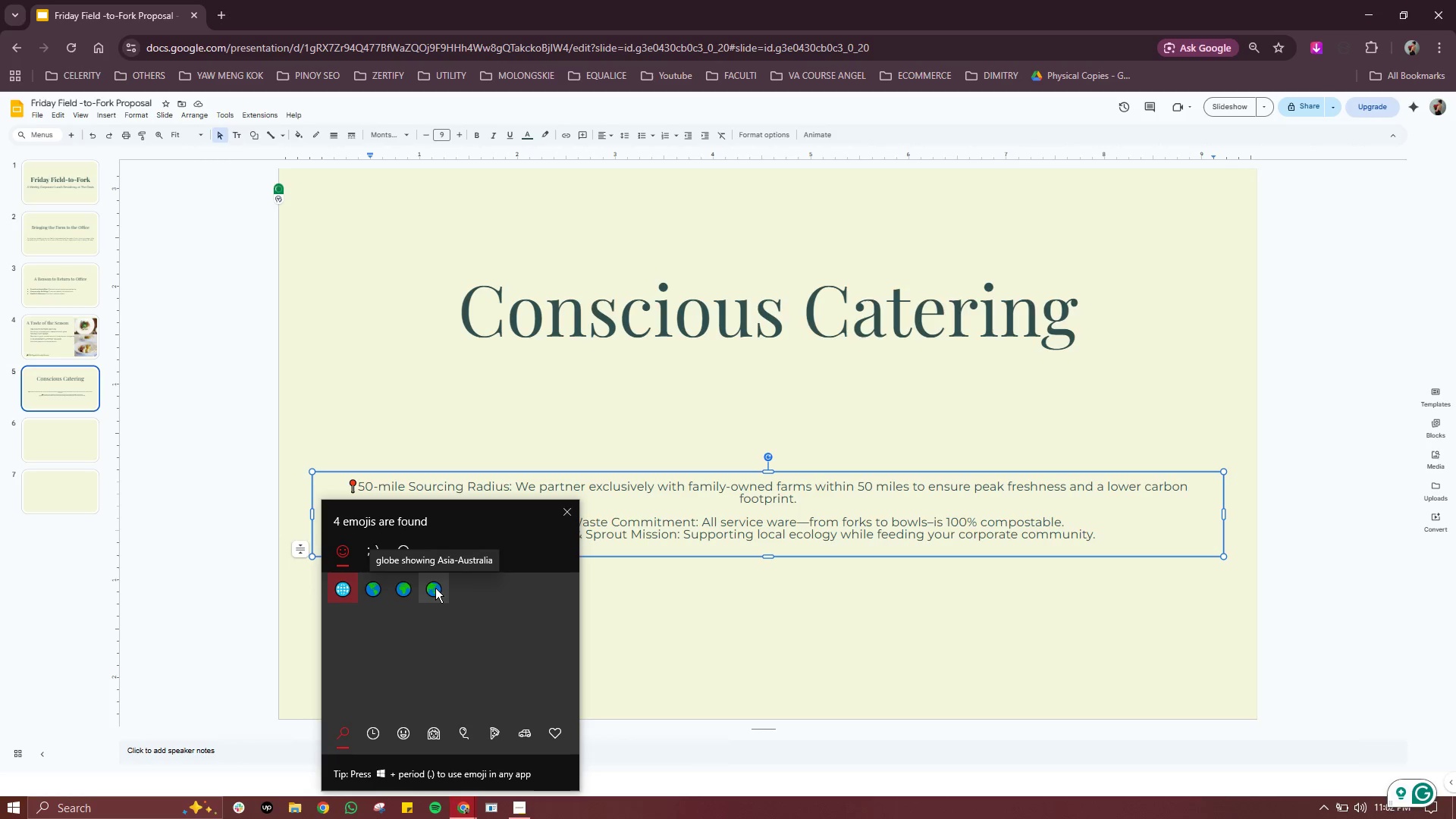 
left_click([409, 593])
 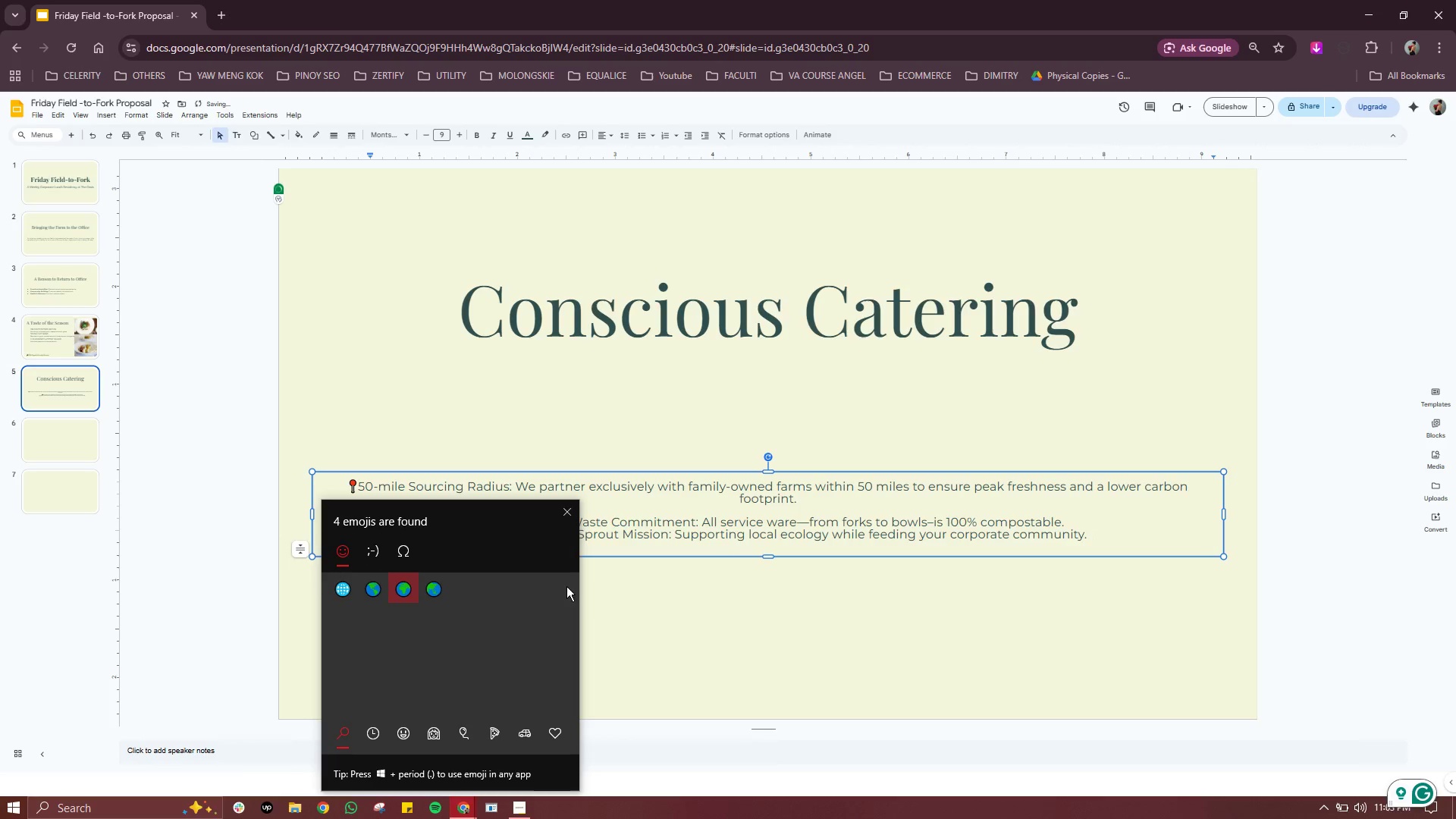 
left_click([765, 579])
 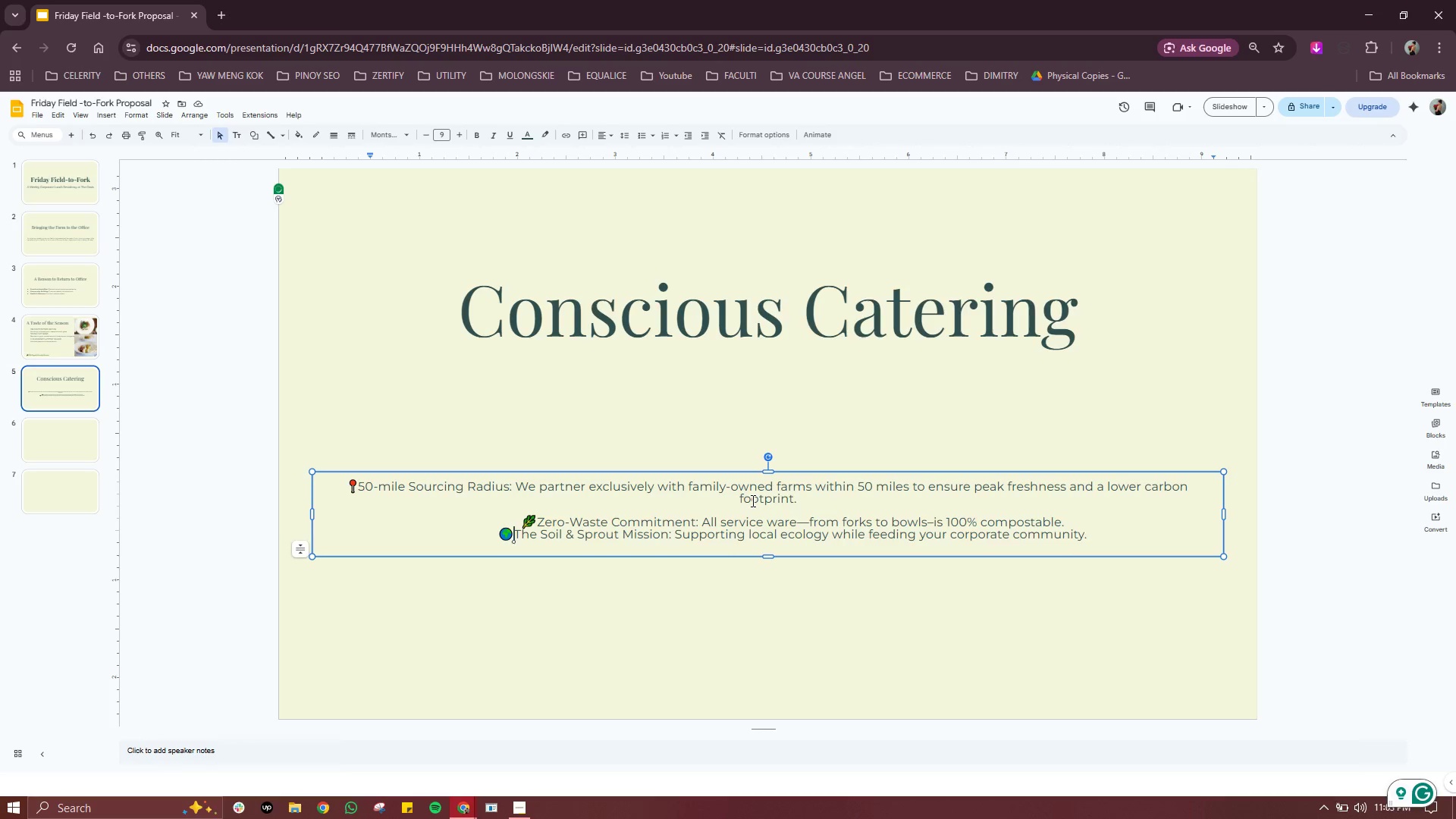 
wait(13.75)
 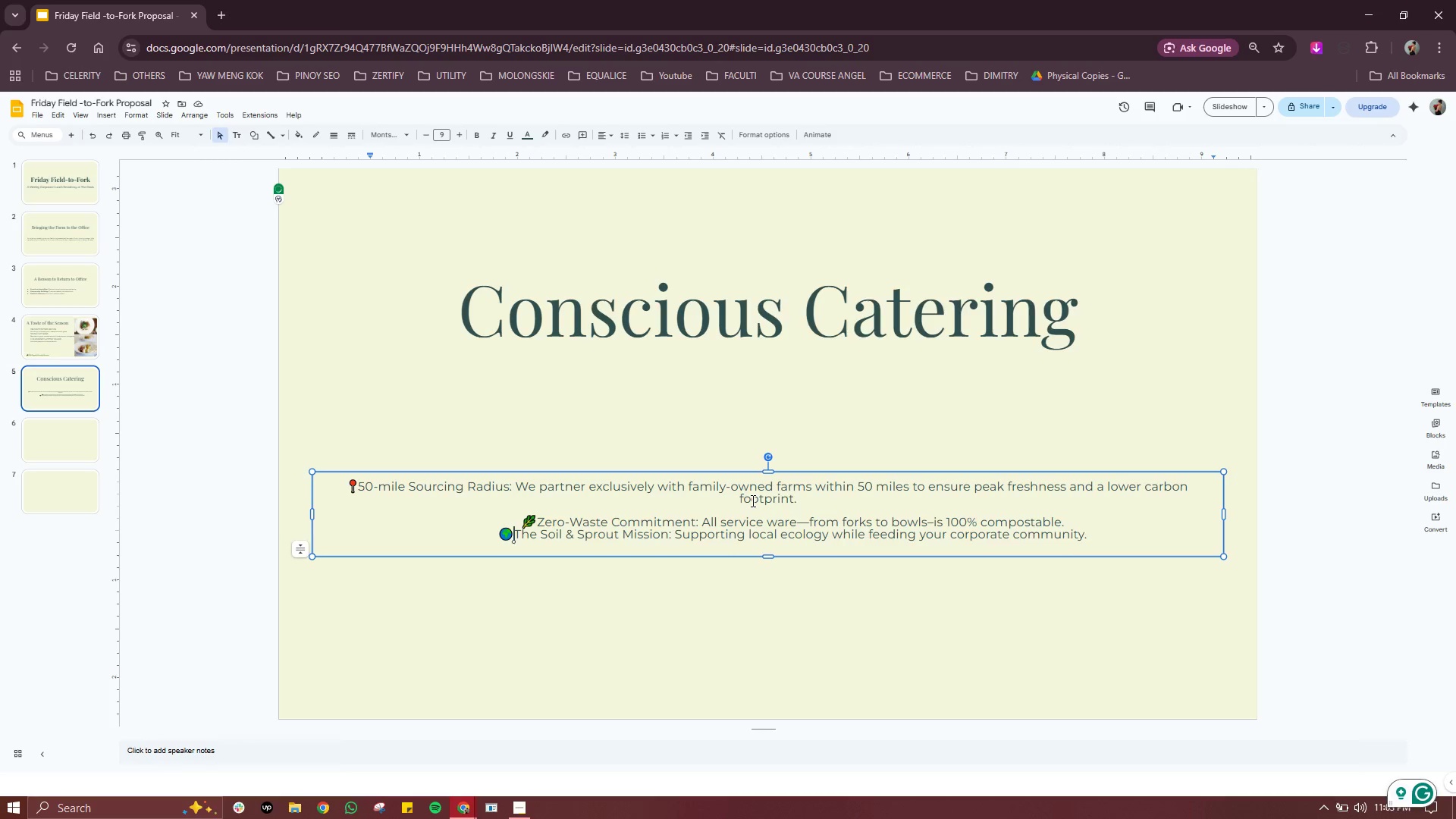 
left_click([360, 483])
 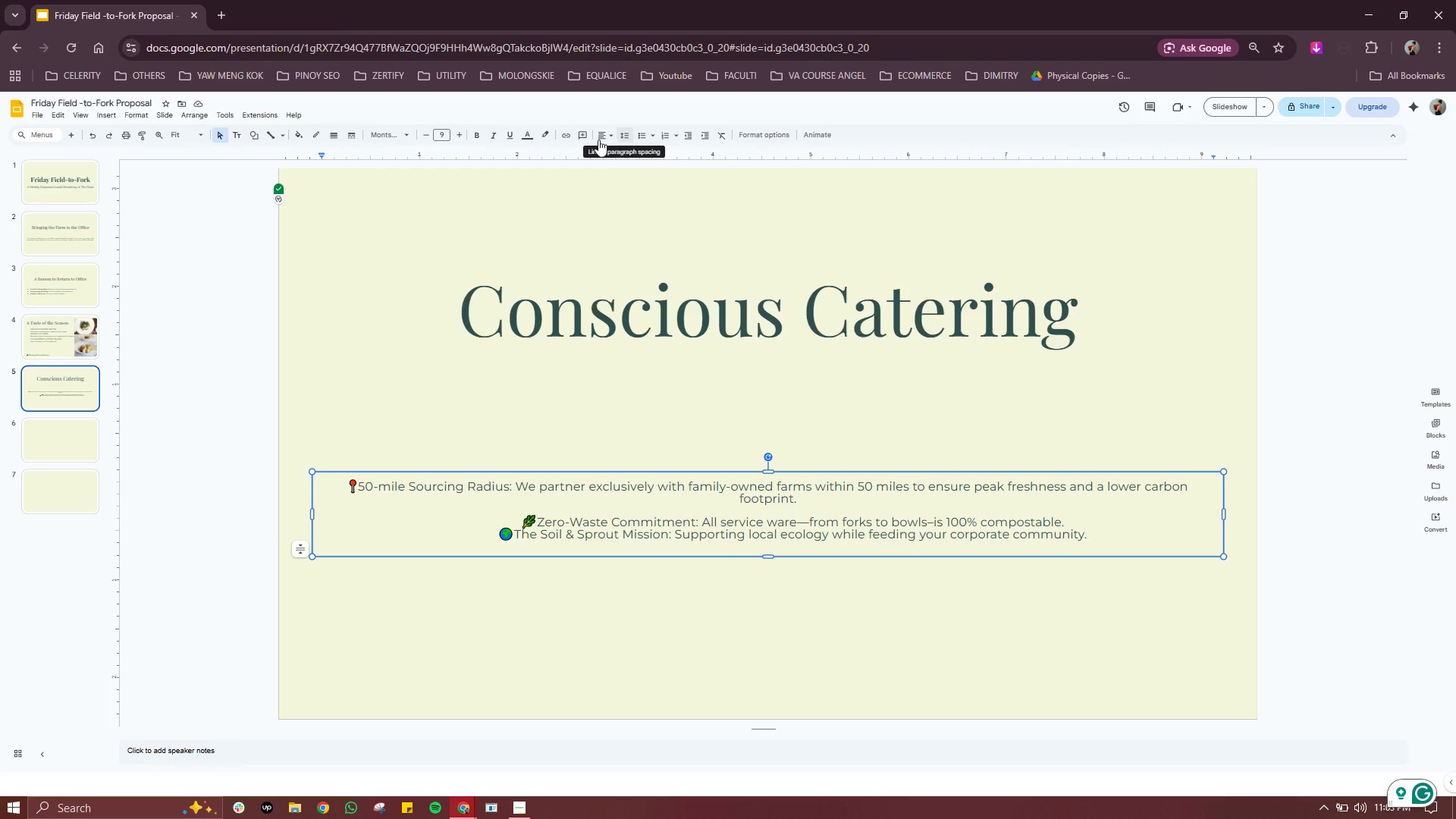 
mouse_move([609, 157])
 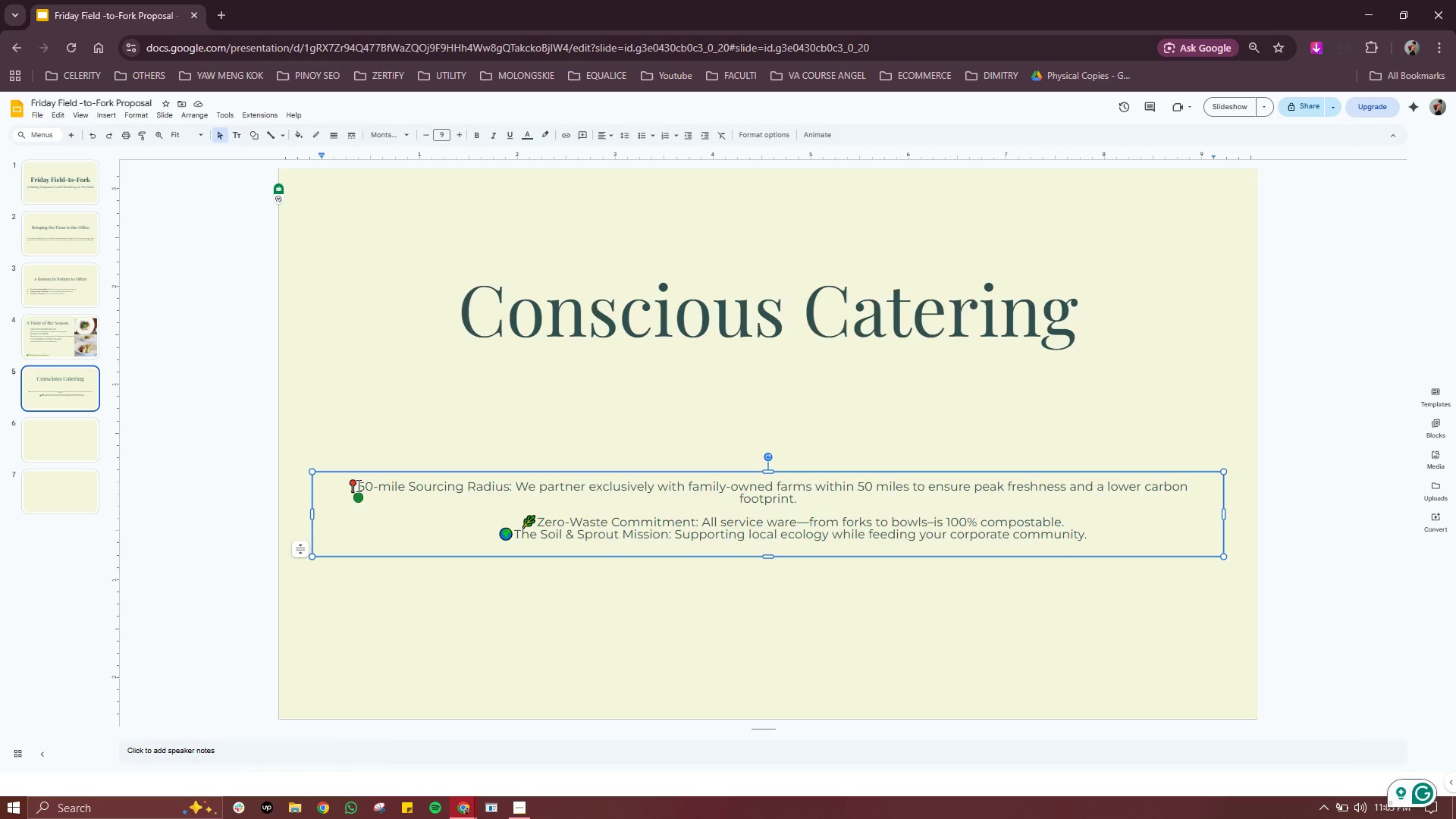 
left_click([357, 485])
 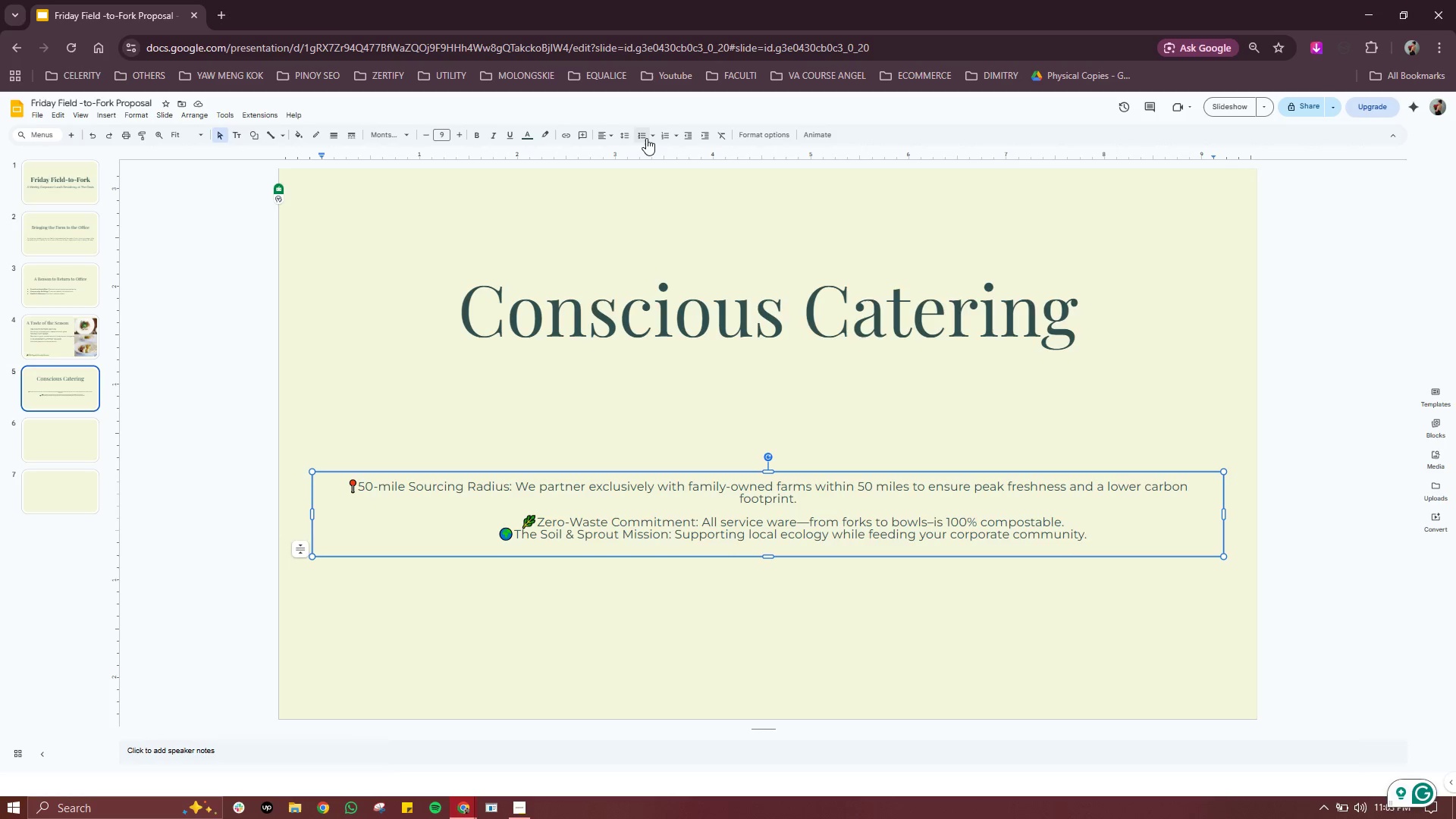 
left_click([650, 134])
 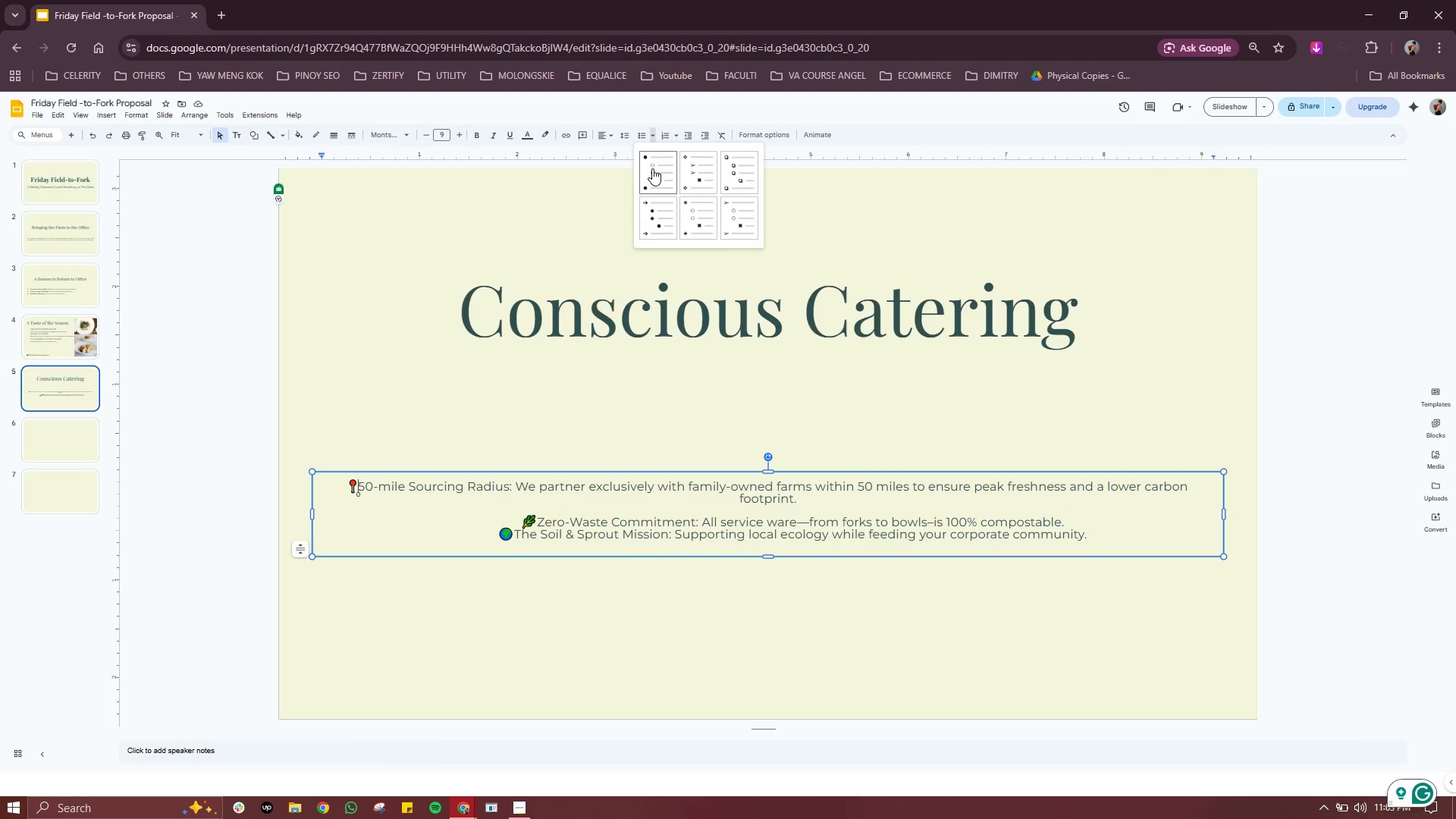 
left_click([652, 172])
 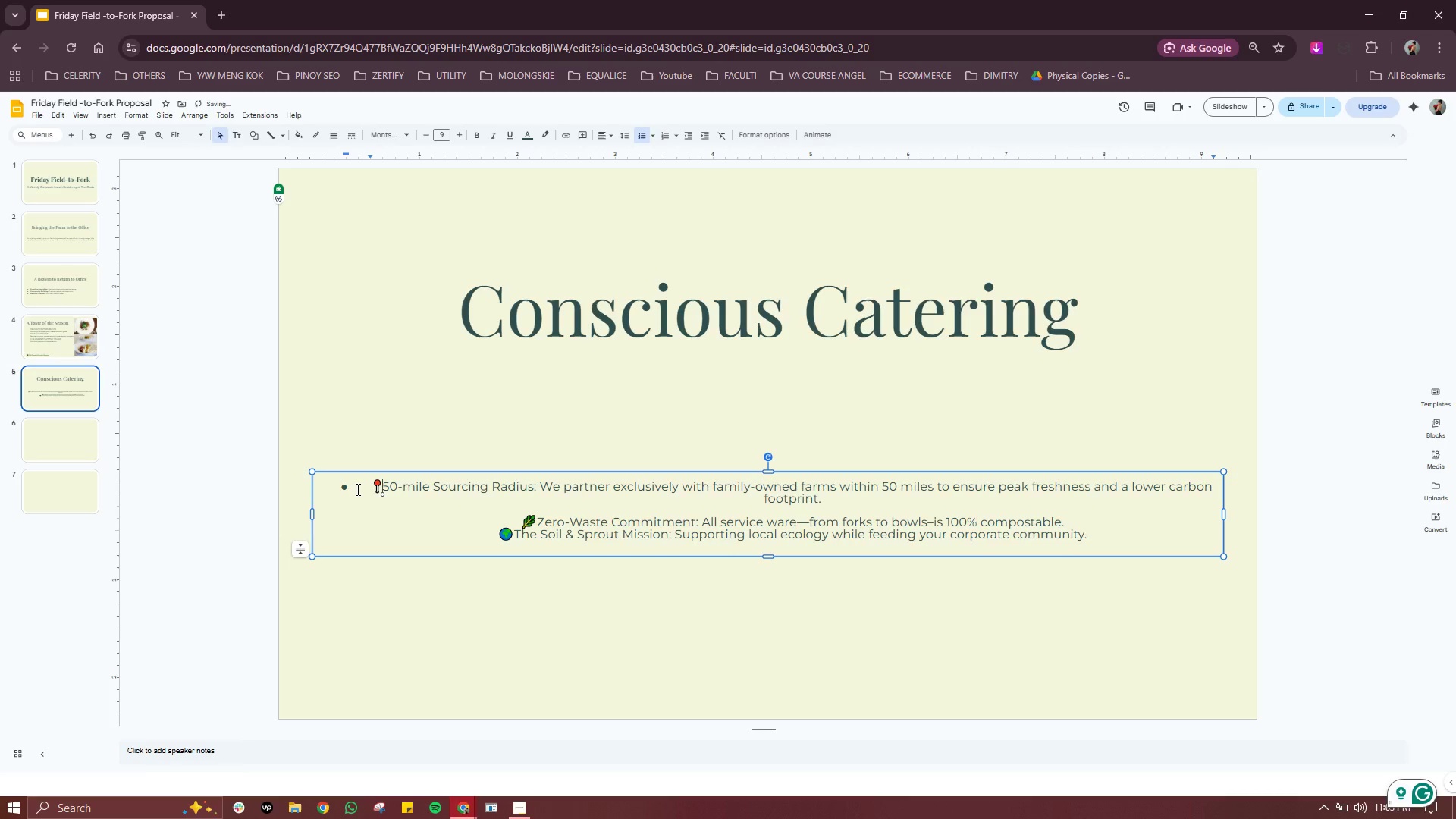 
left_click_drag(start_coordinate=[357, 489], to_coordinate=[328, 493])
 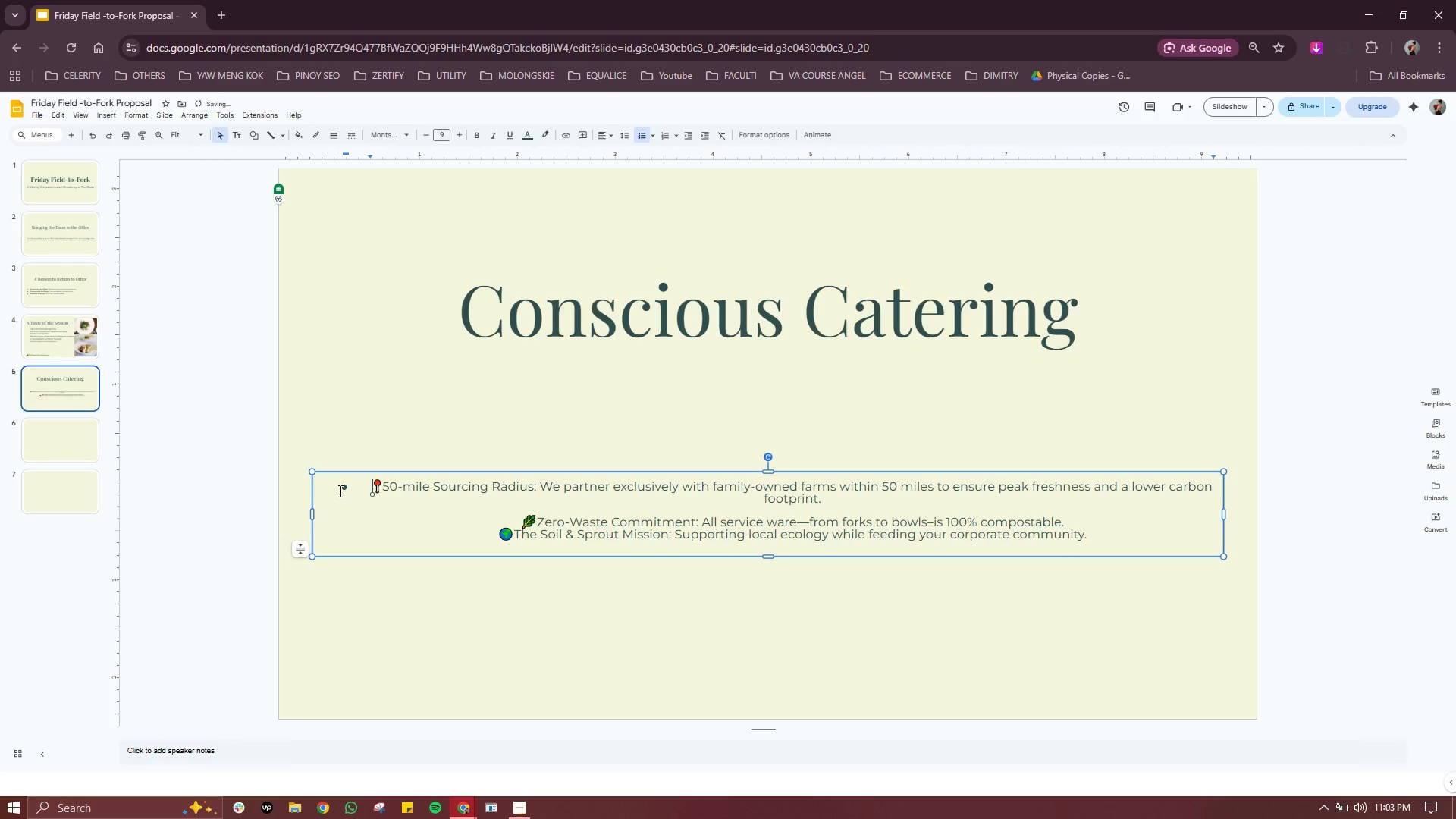 
double_click([339, 491])
 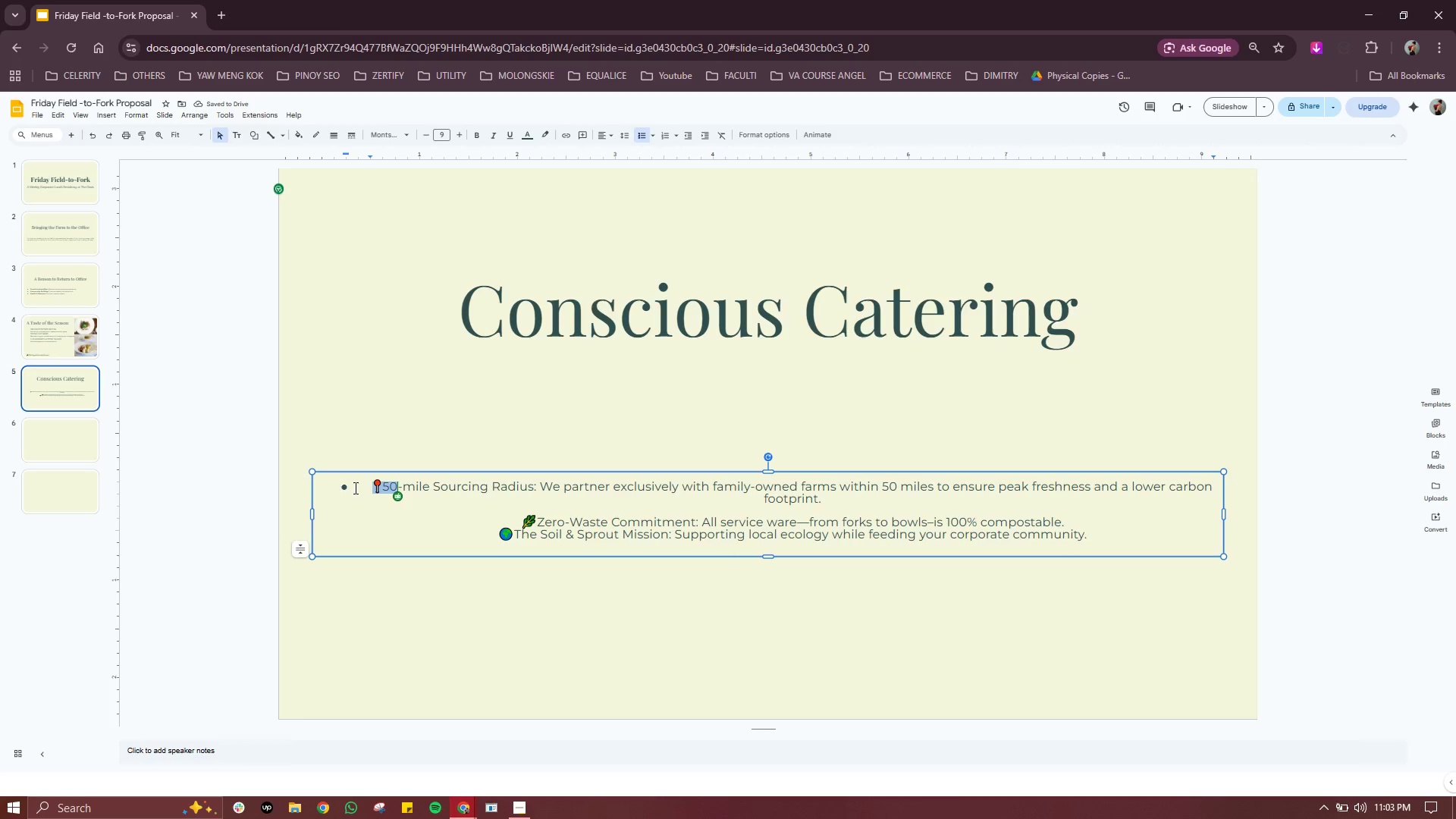 
left_click([356, 488])
 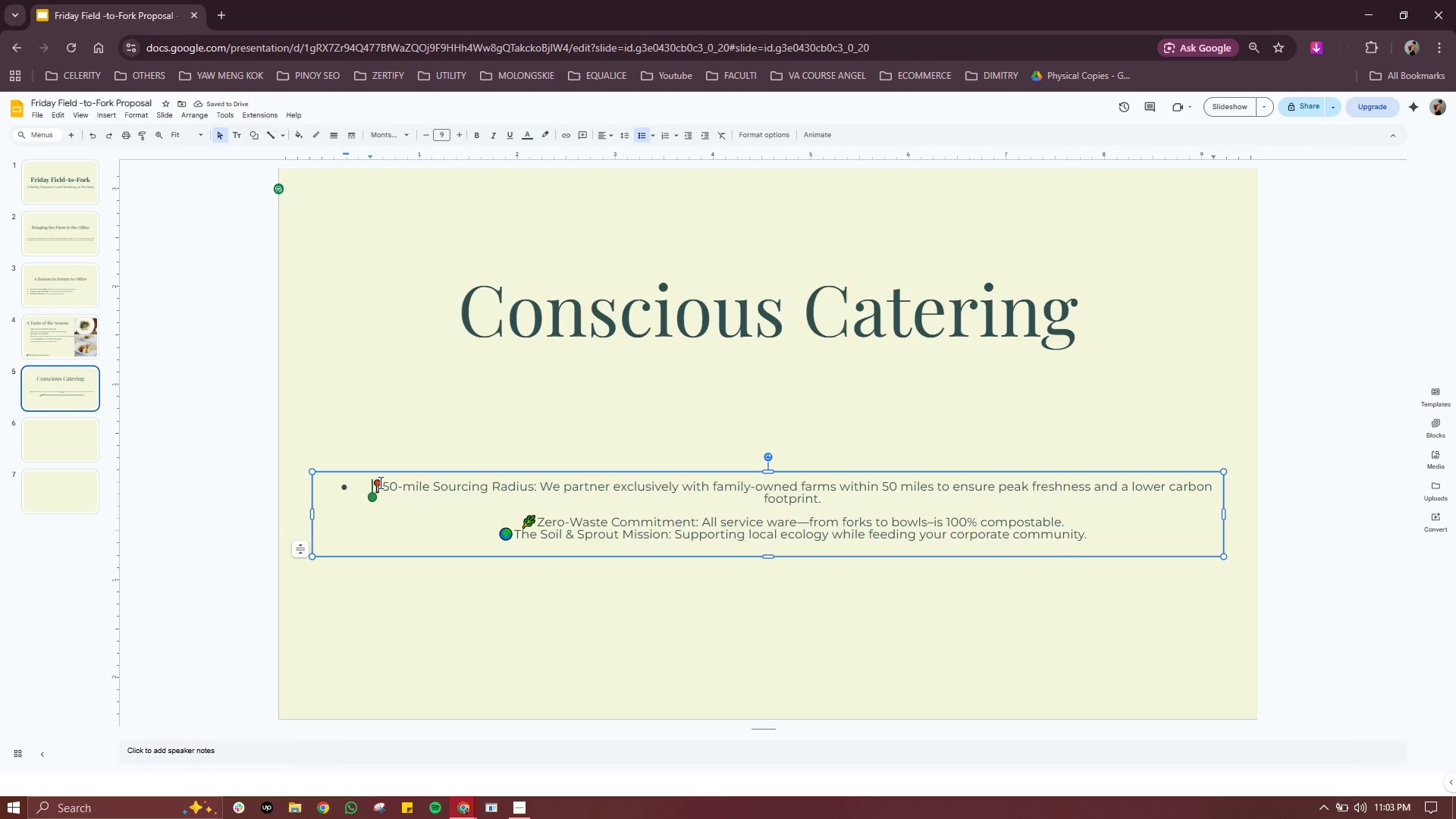 
left_click([379, 482])
 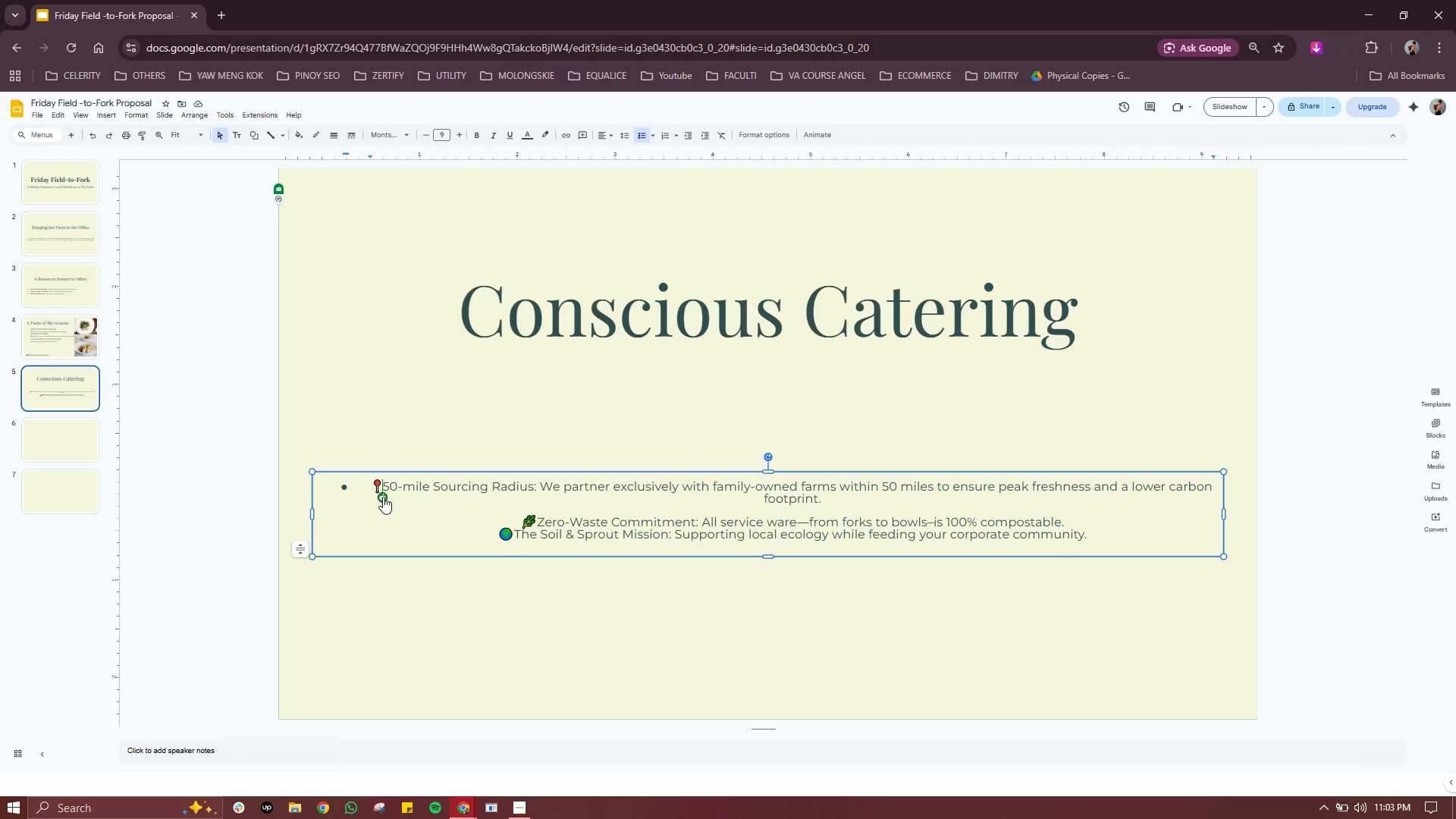 
key(Space)
 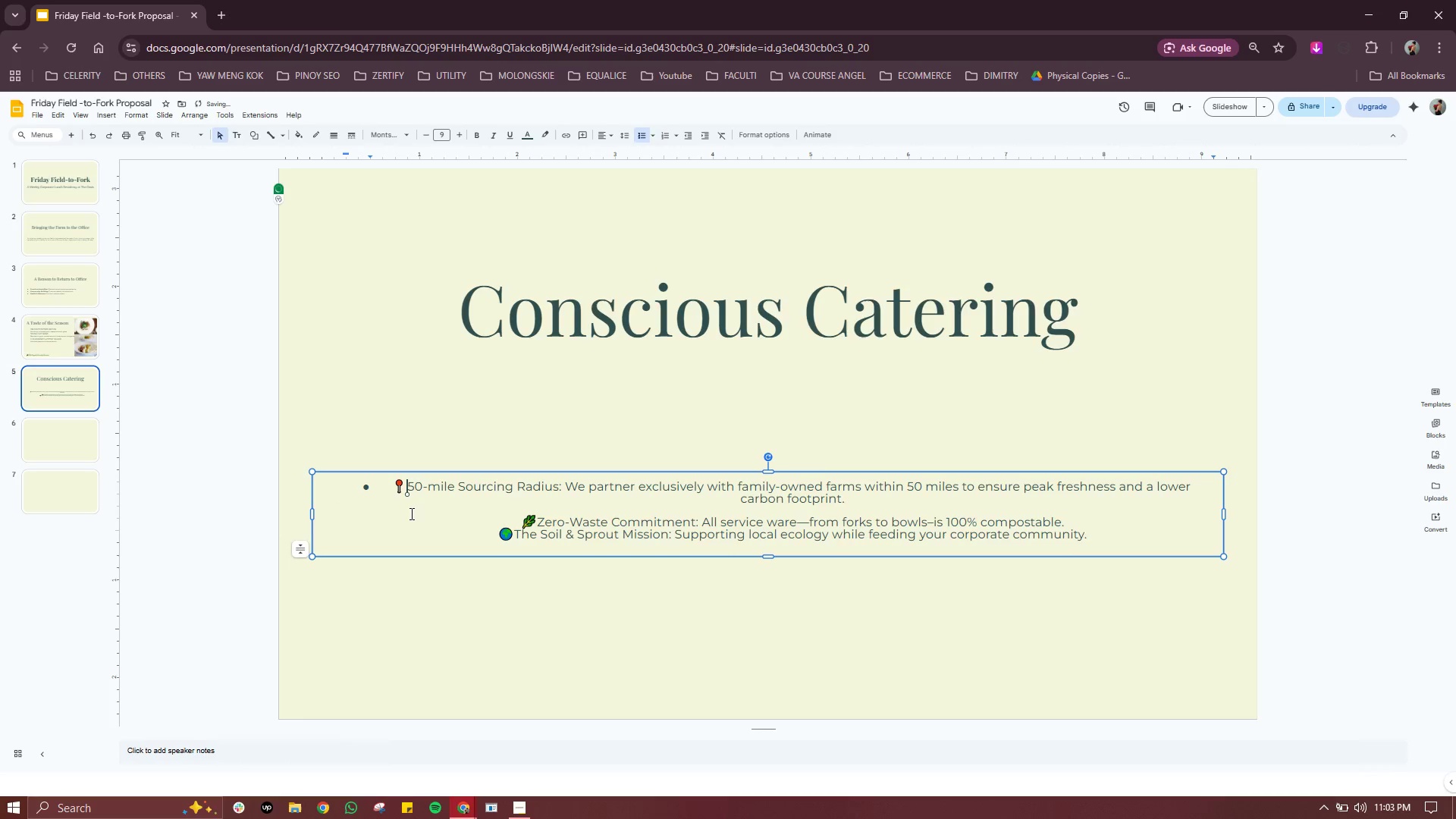 
key(Backspace)
 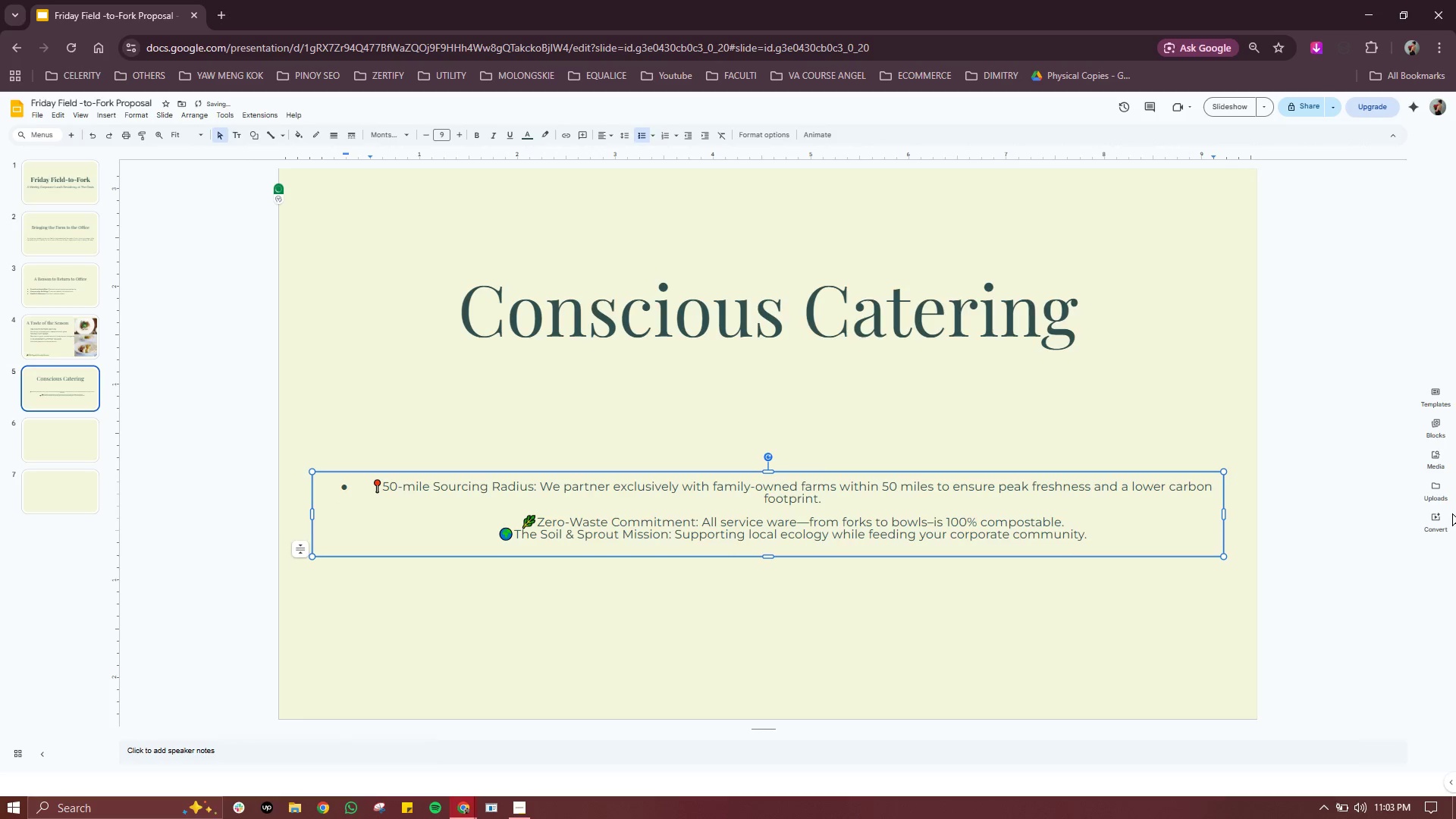 
key(Space)
 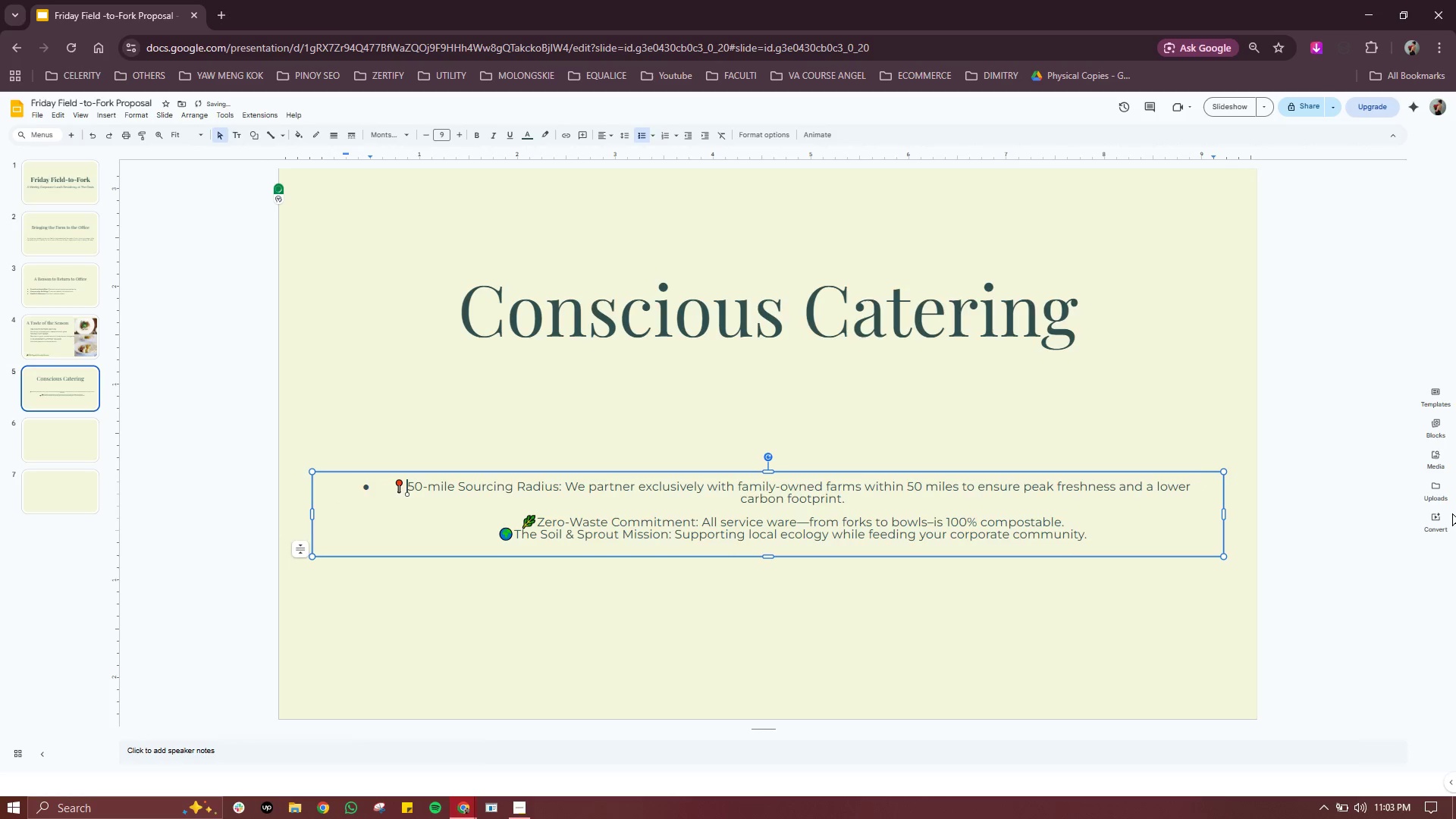 
key(Space)
 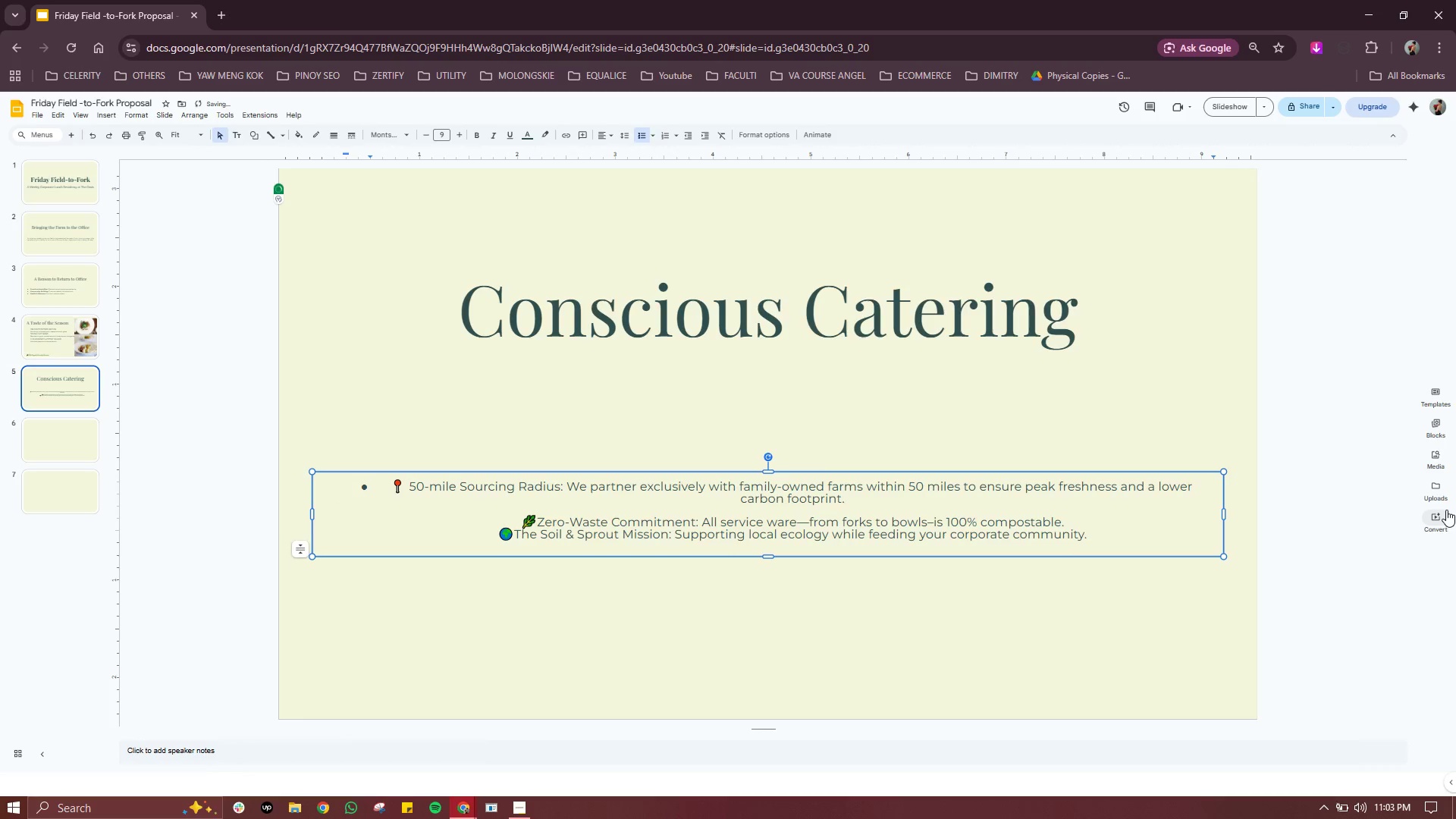 
key(Backspace)
 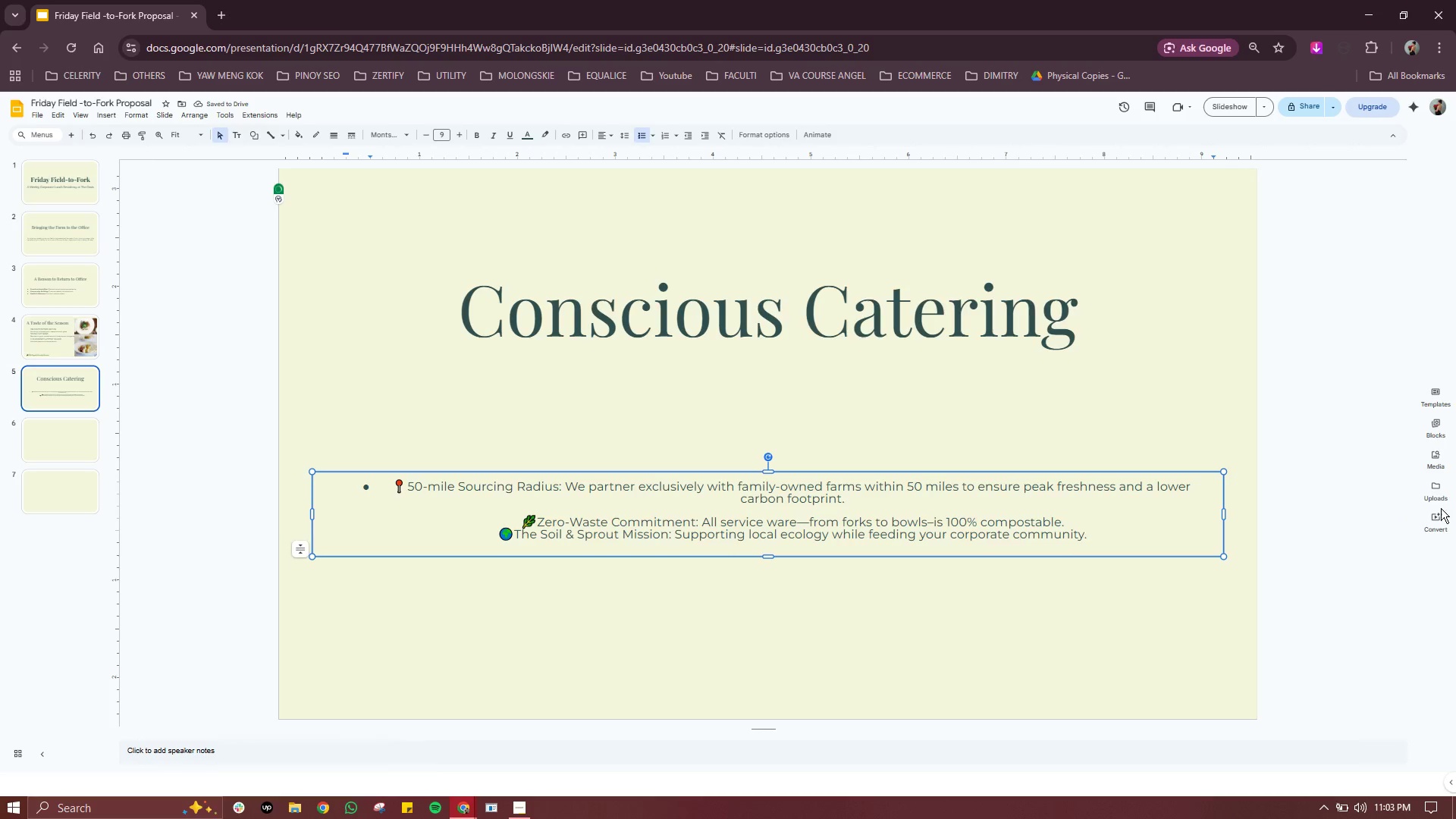 
wait(6.34)
 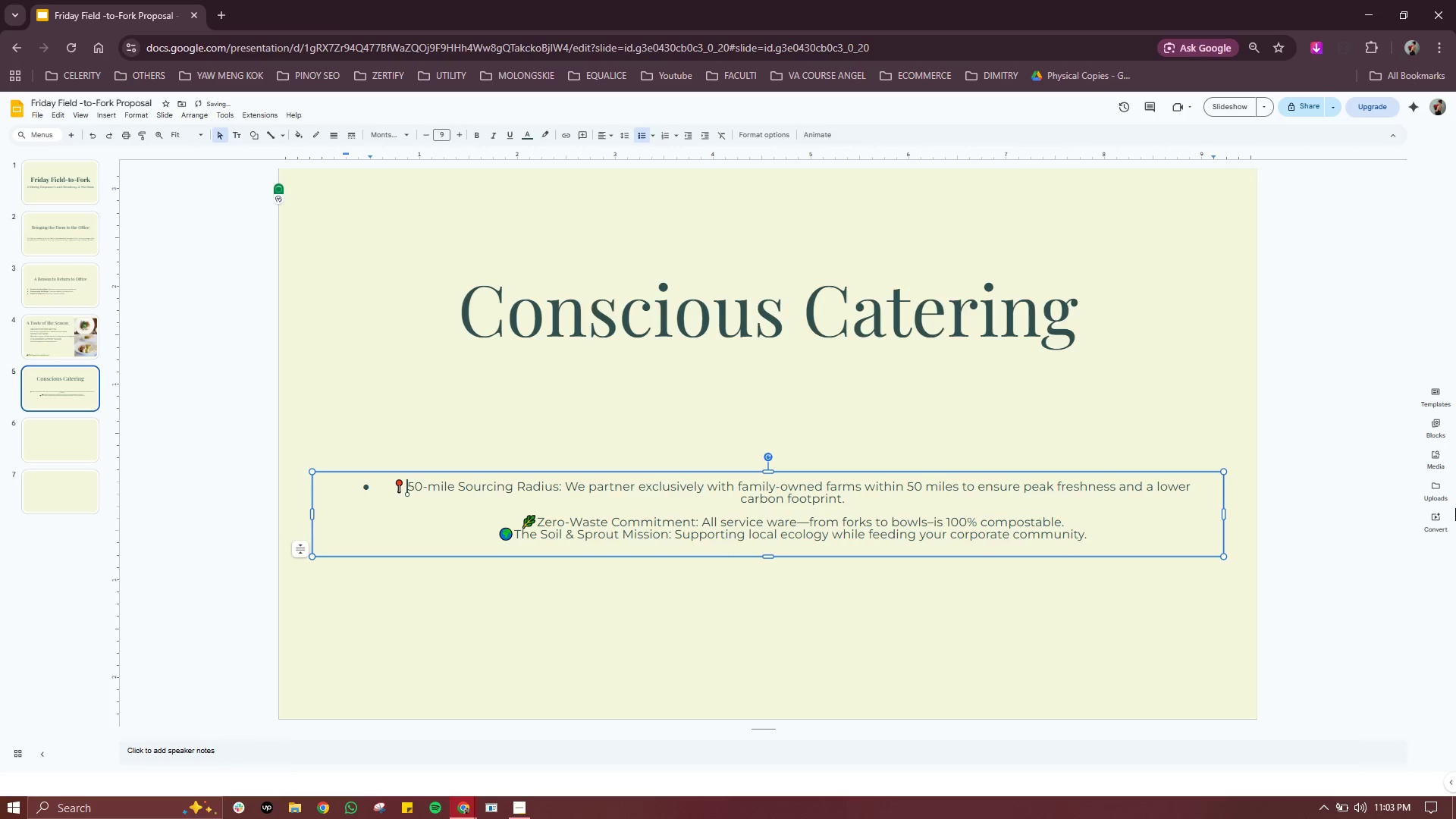 
left_click([525, 521])
 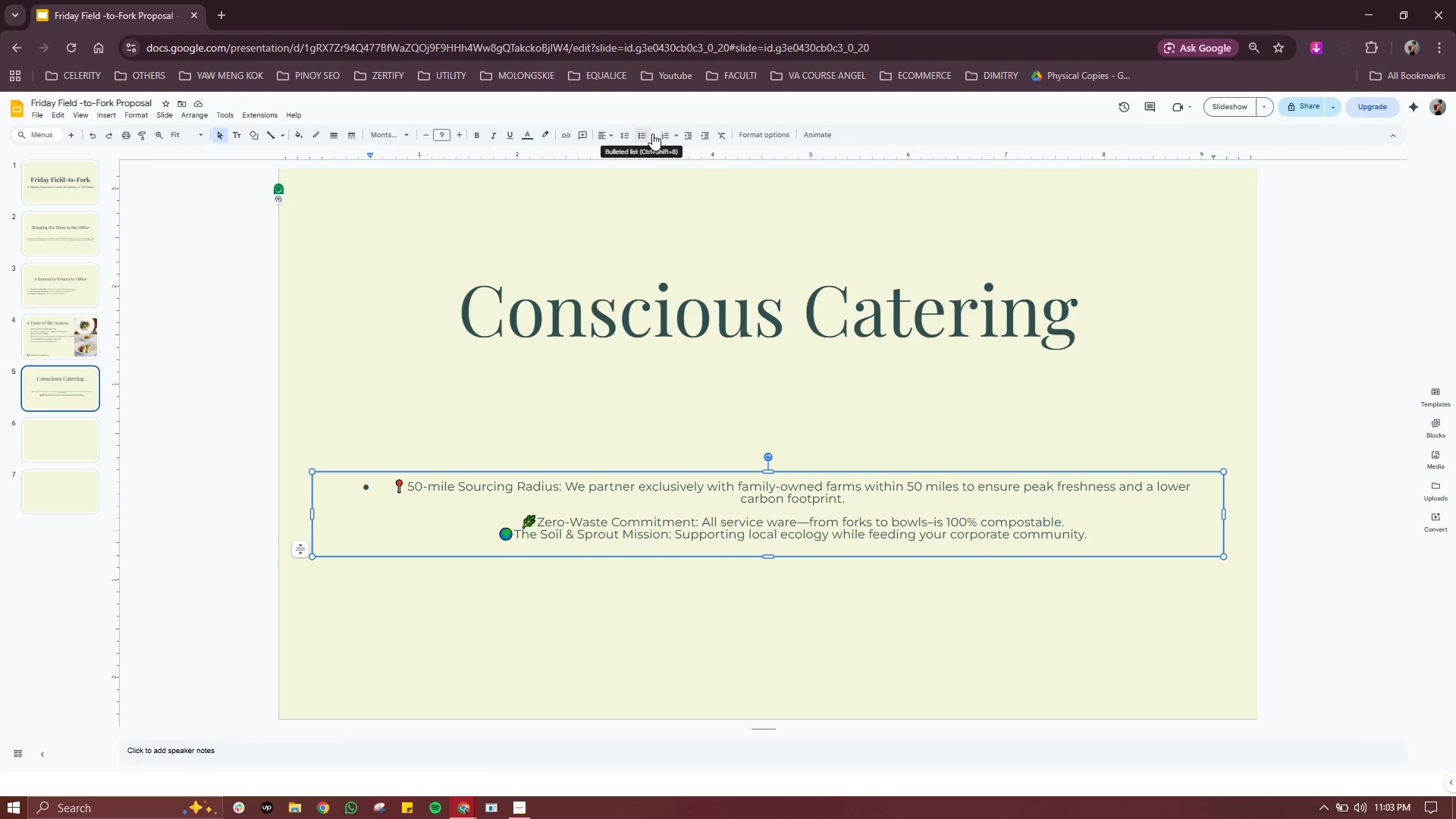 
double_click([650, 174])
 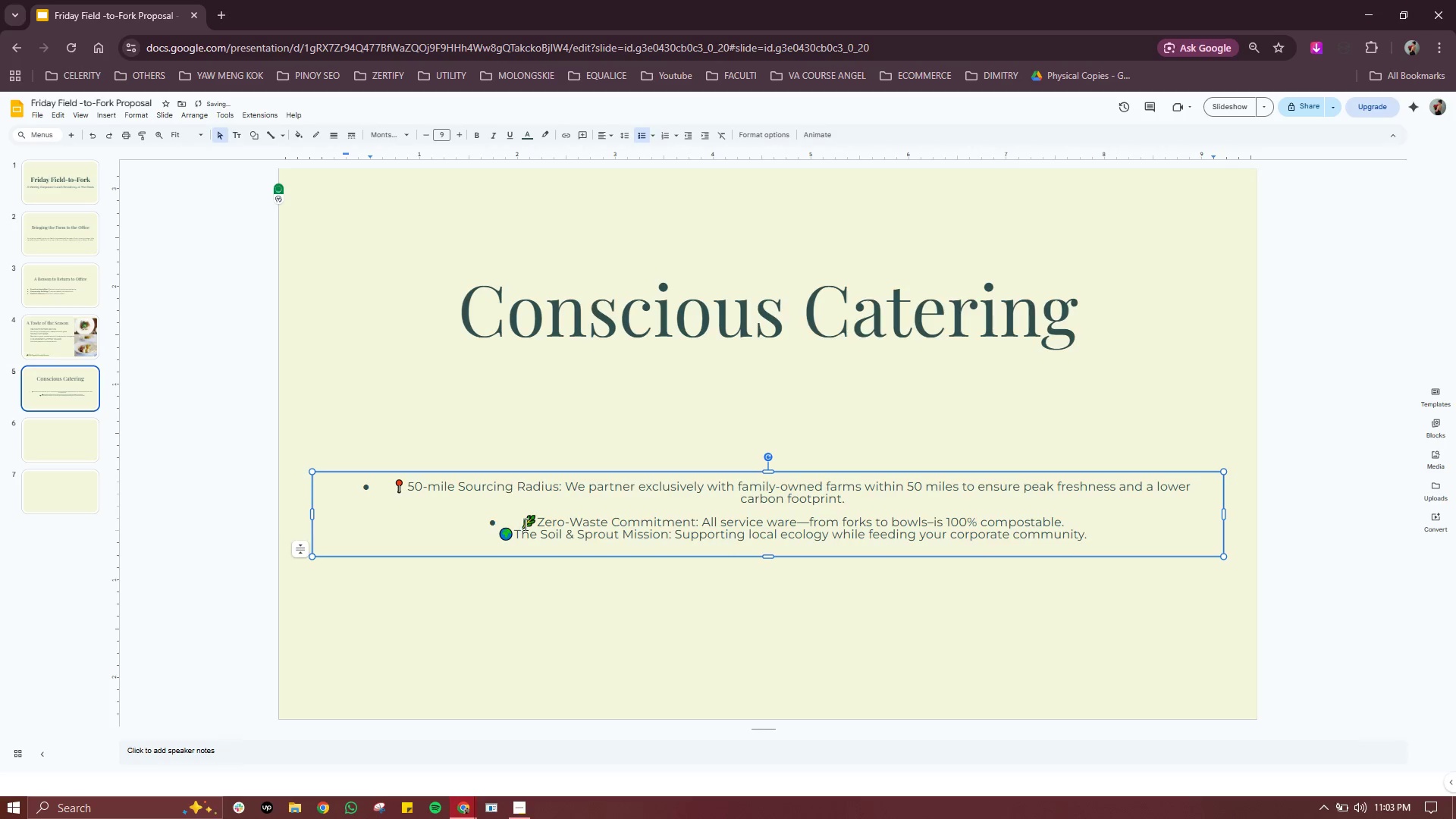 
left_click([592, 508])
 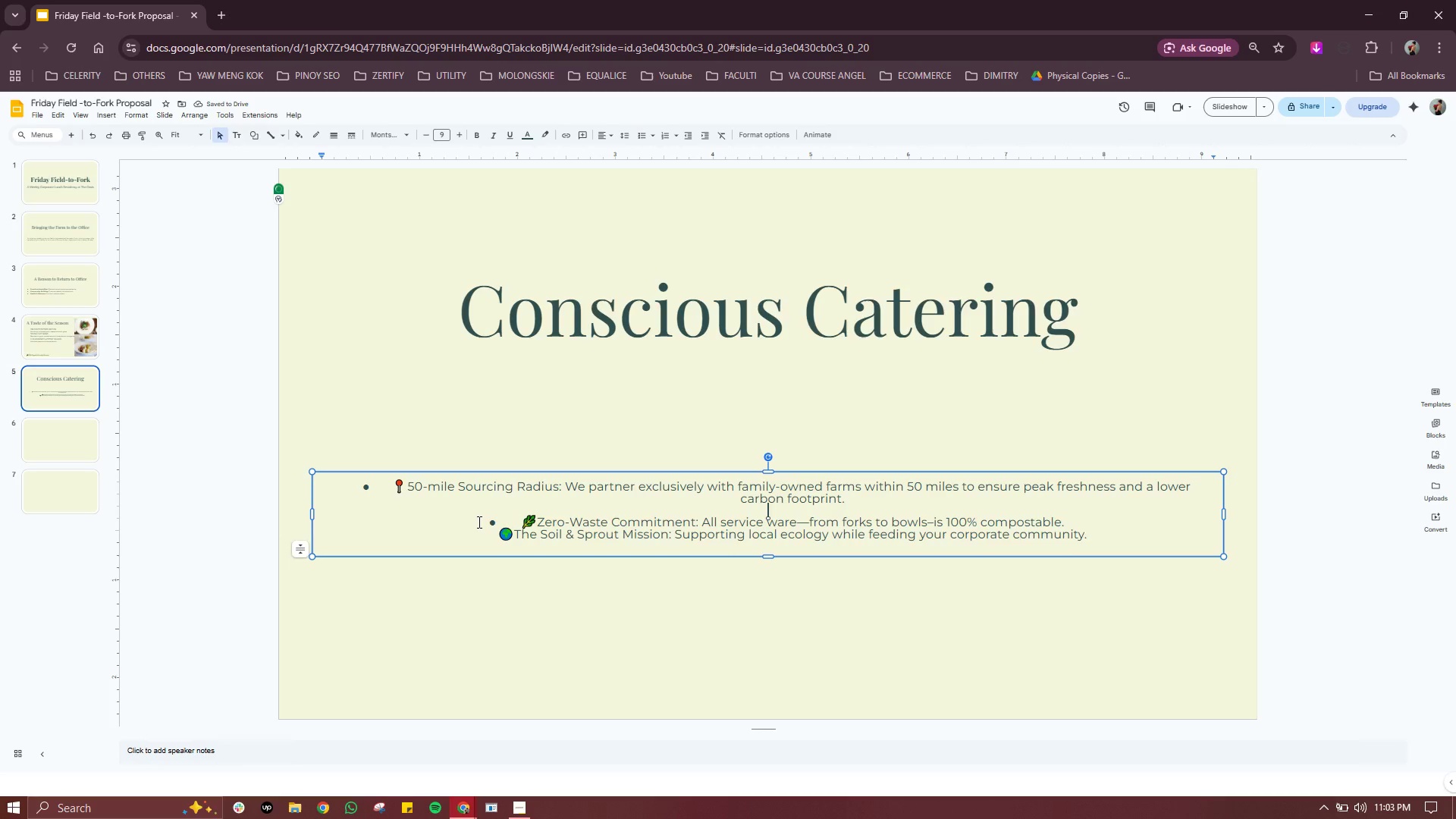 
left_click([477, 522])
 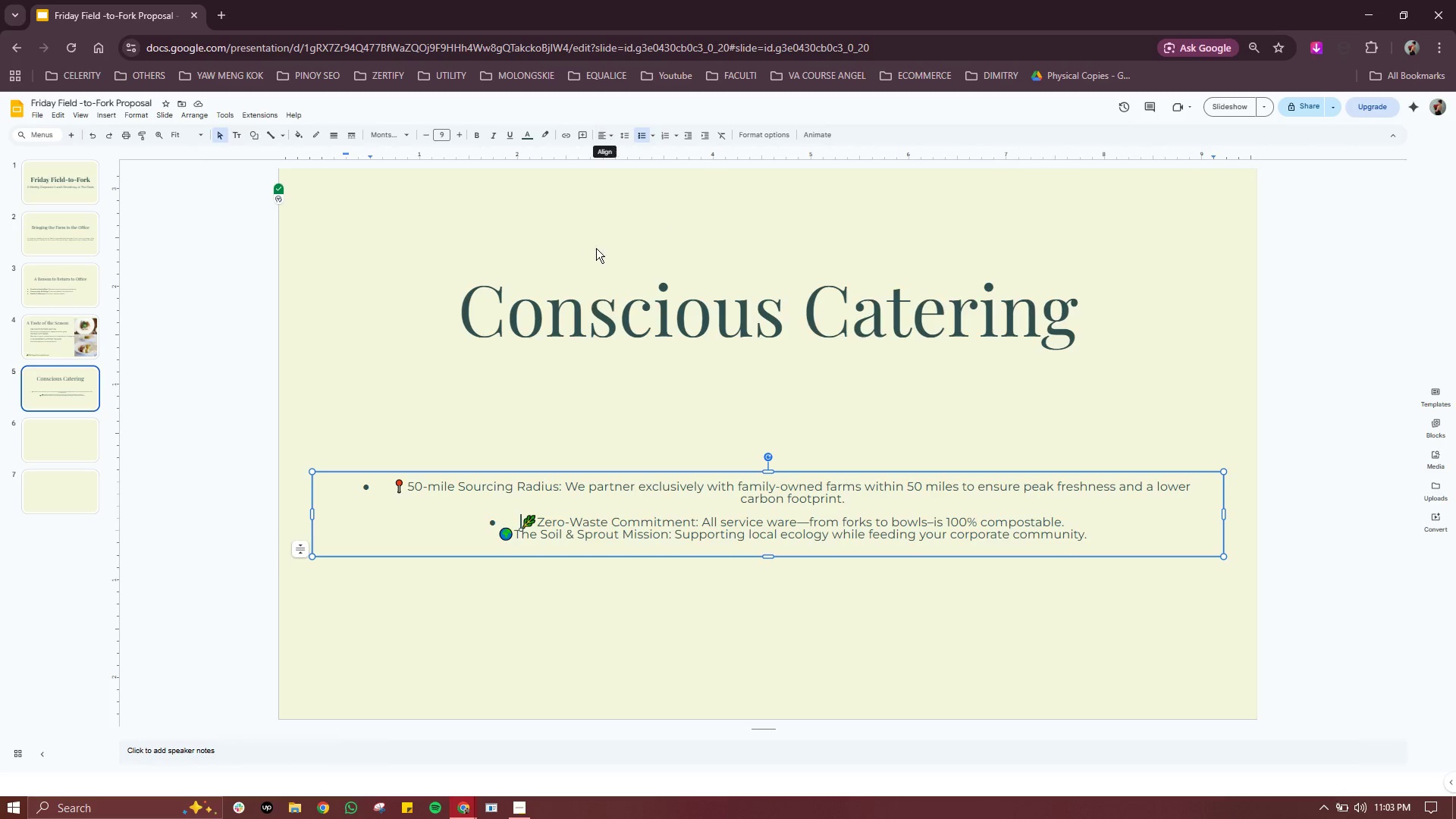 
left_click([707, 519])
 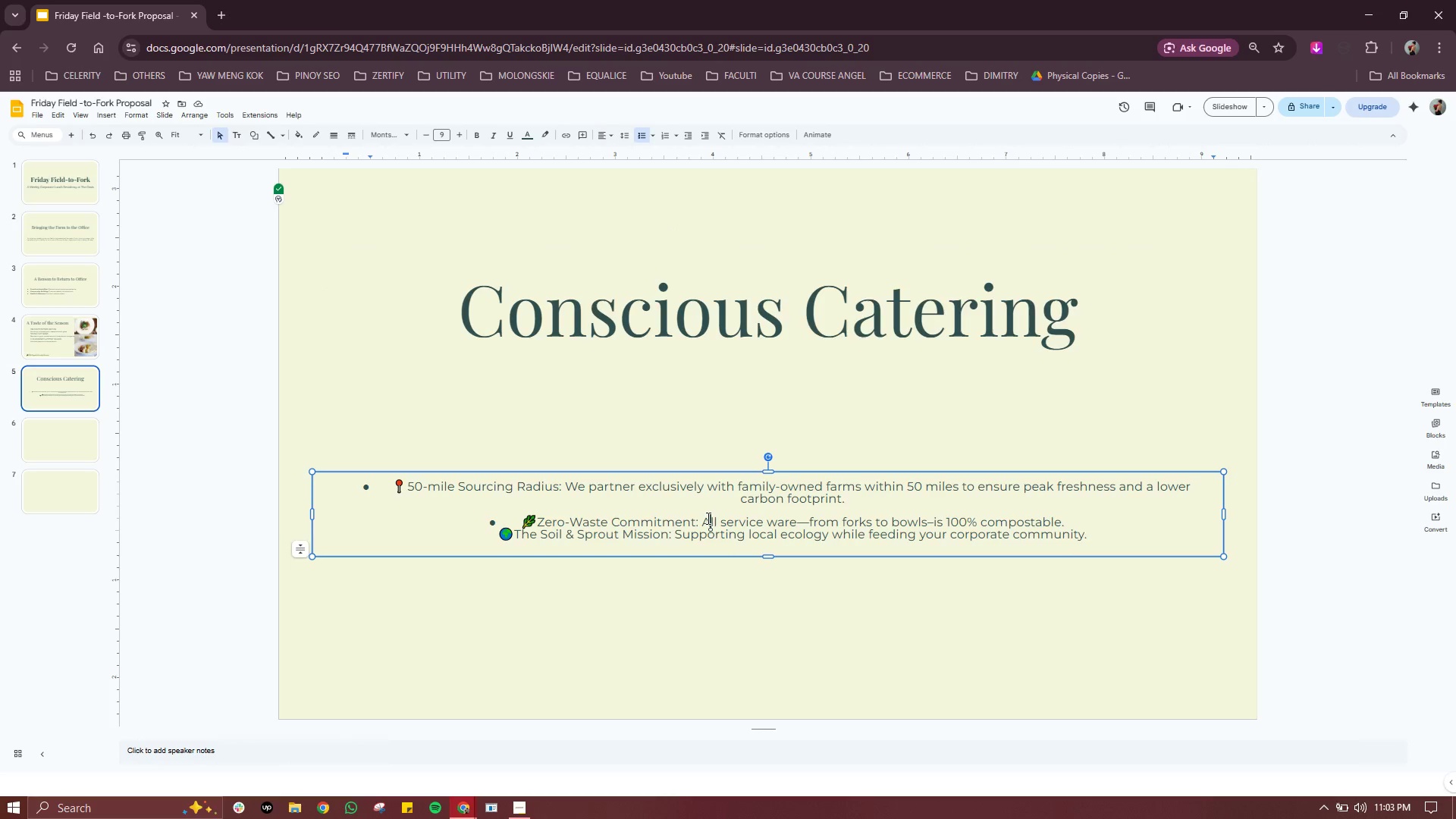 
key(Control+A)
 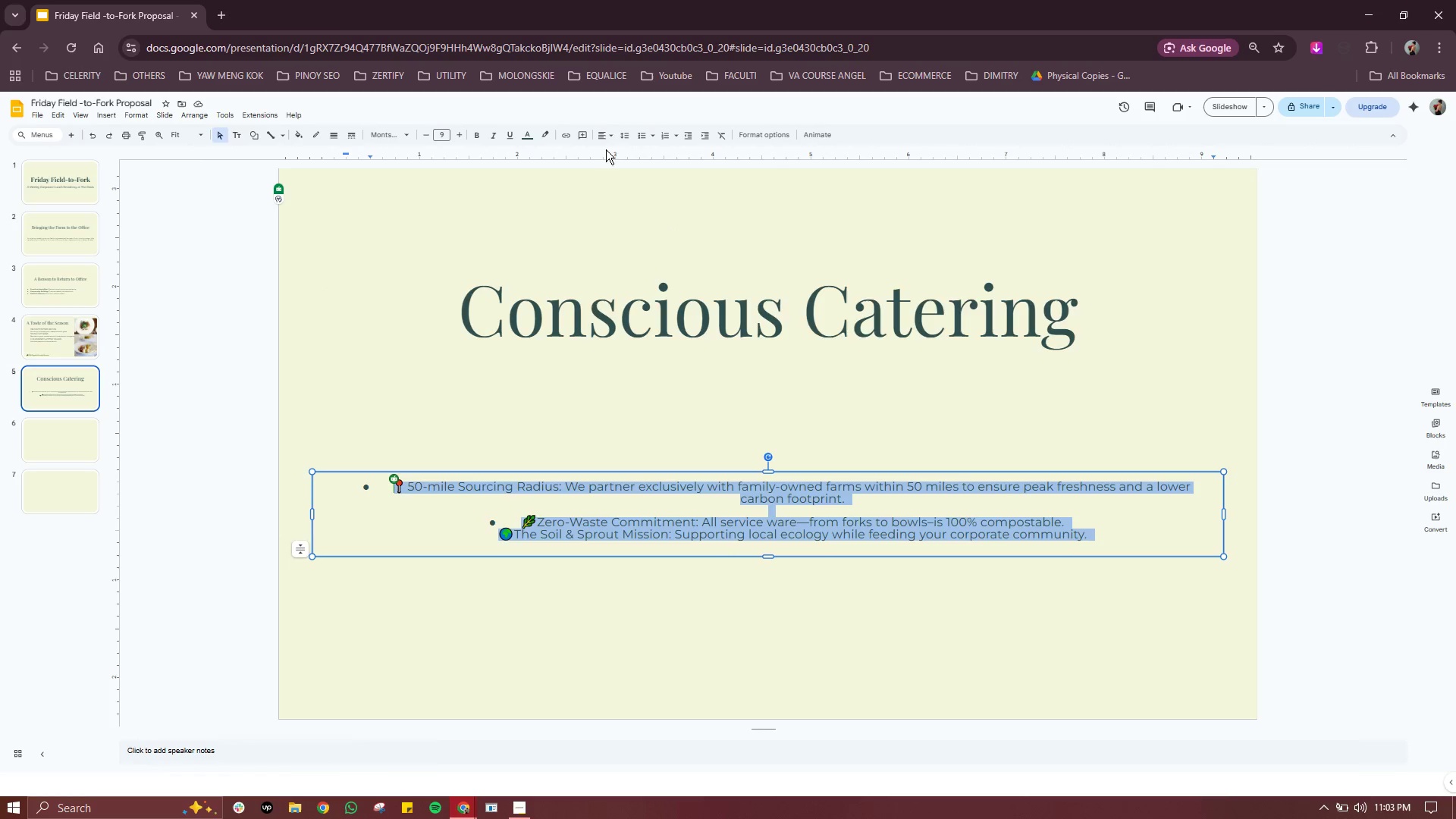 
left_click([611, 135])
 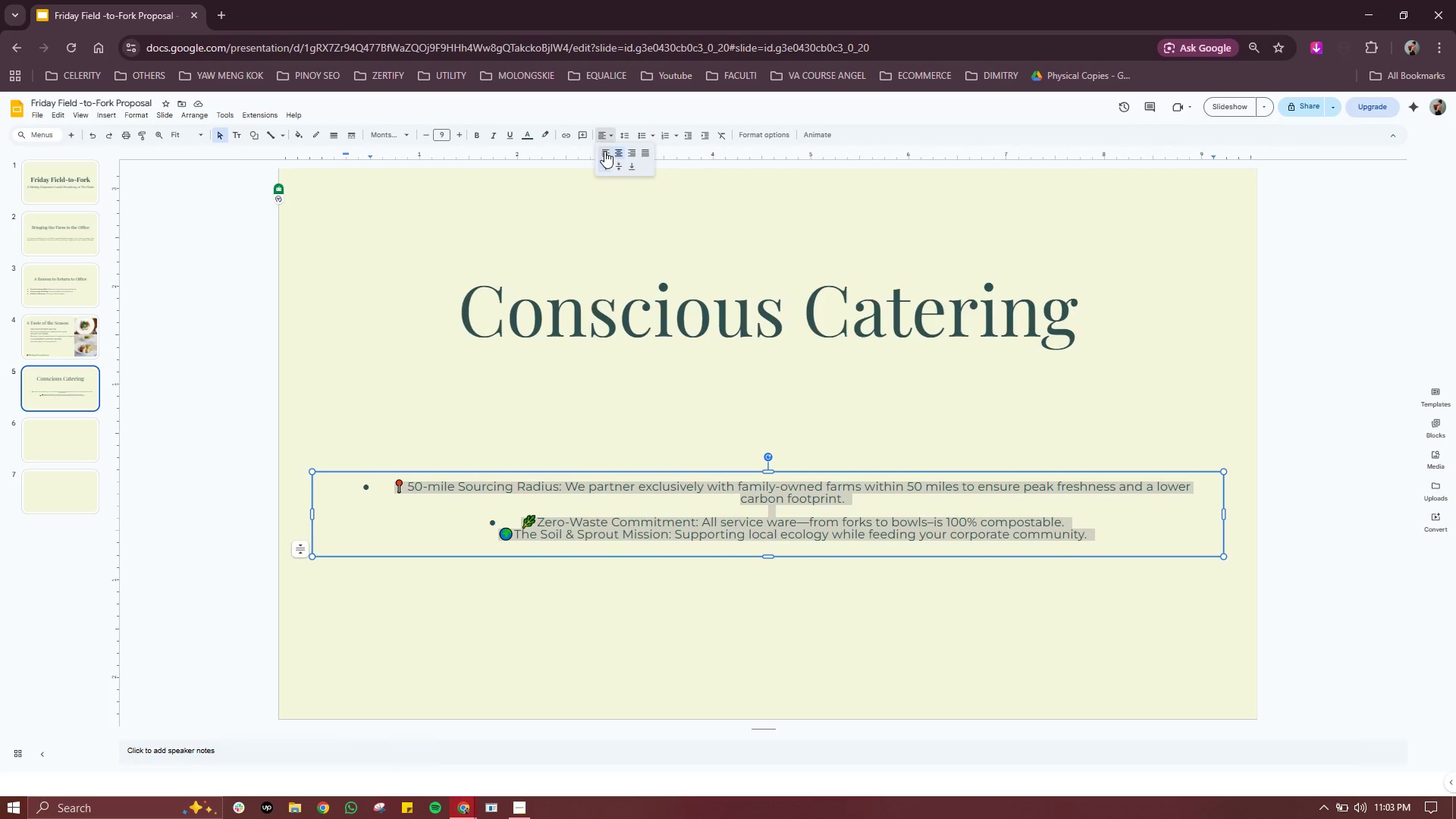 
left_click([604, 151])
 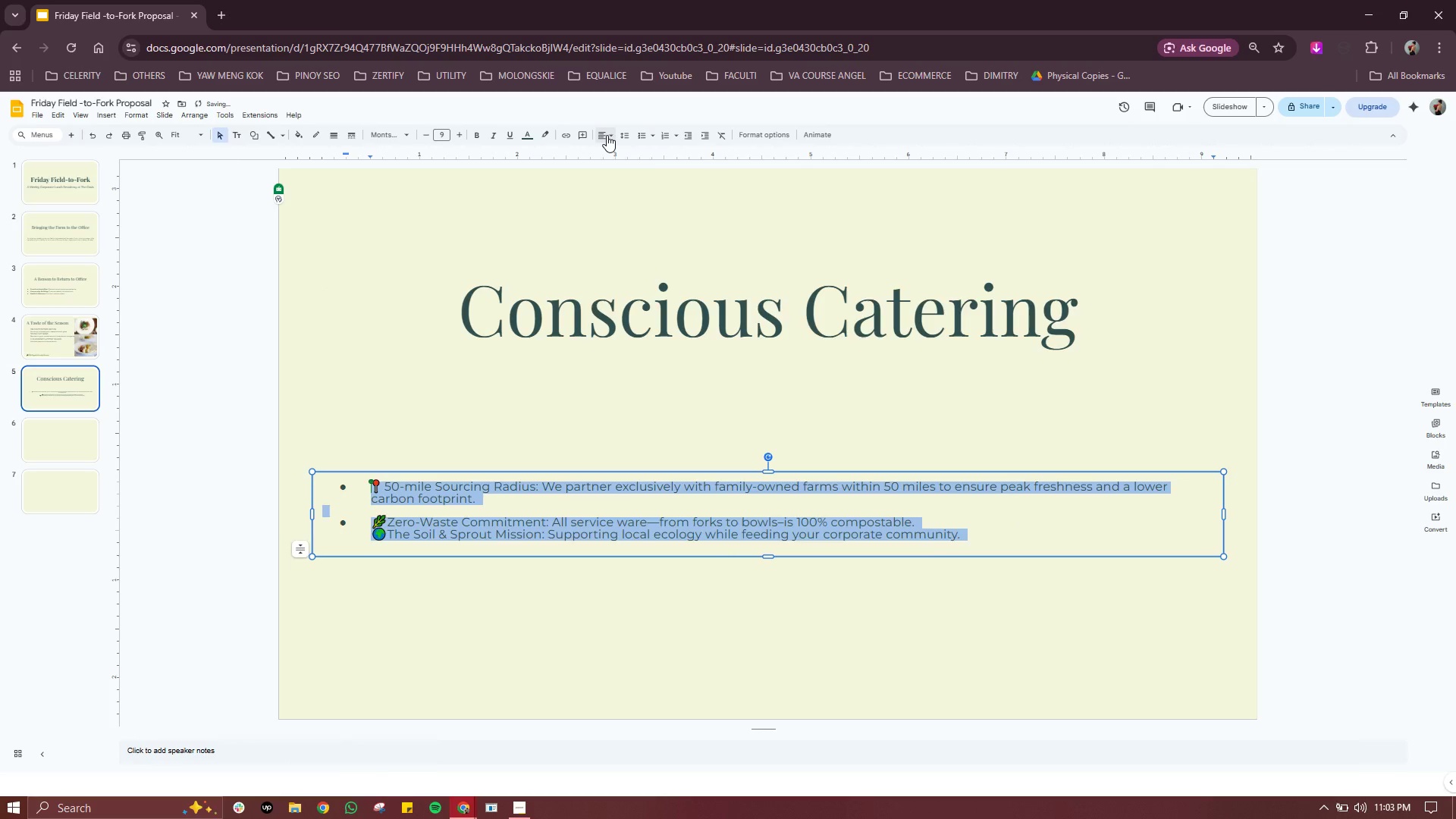 
left_click([607, 135])
 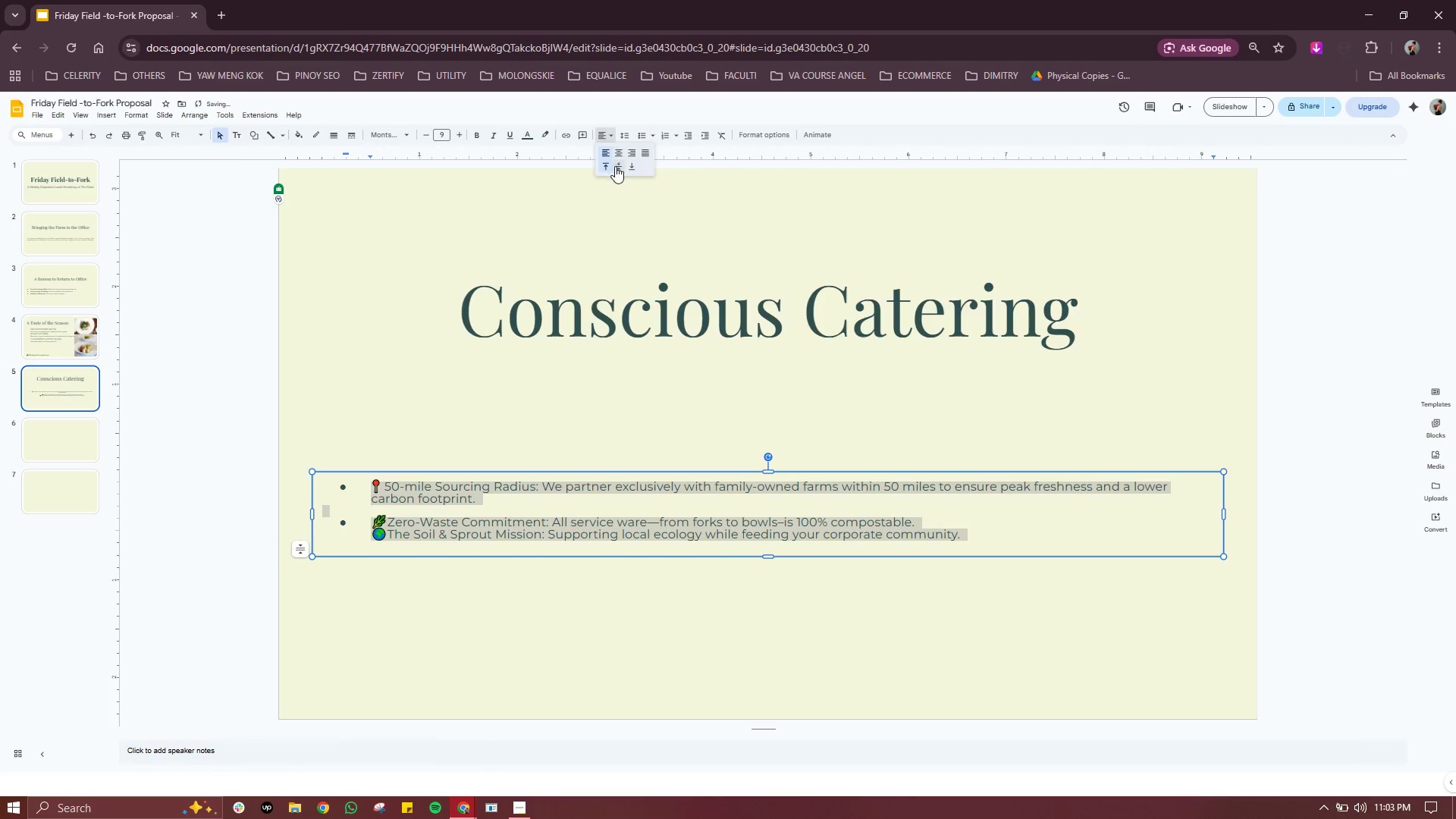 
left_click([615, 167])
 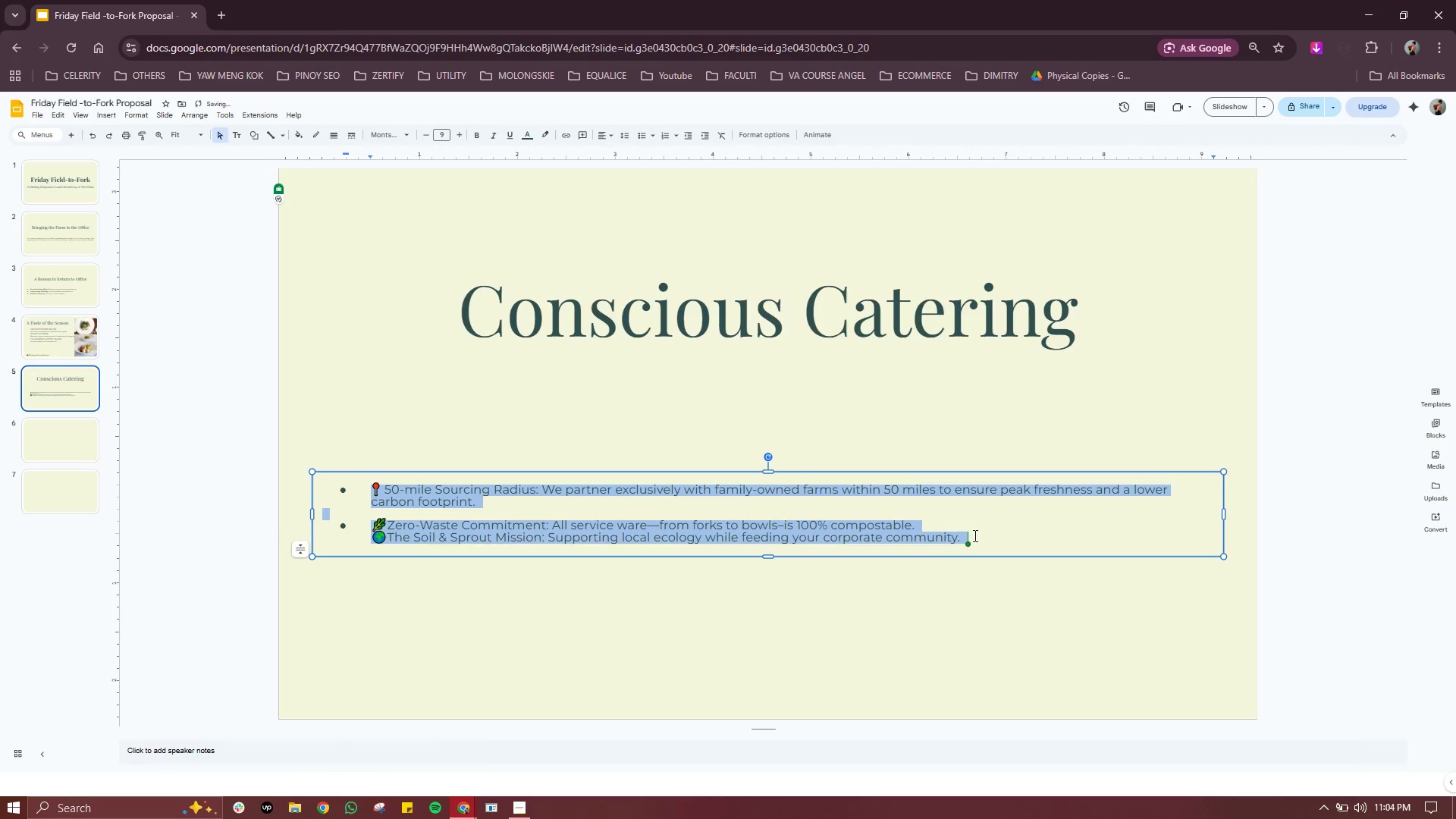 
left_click([983, 522])
 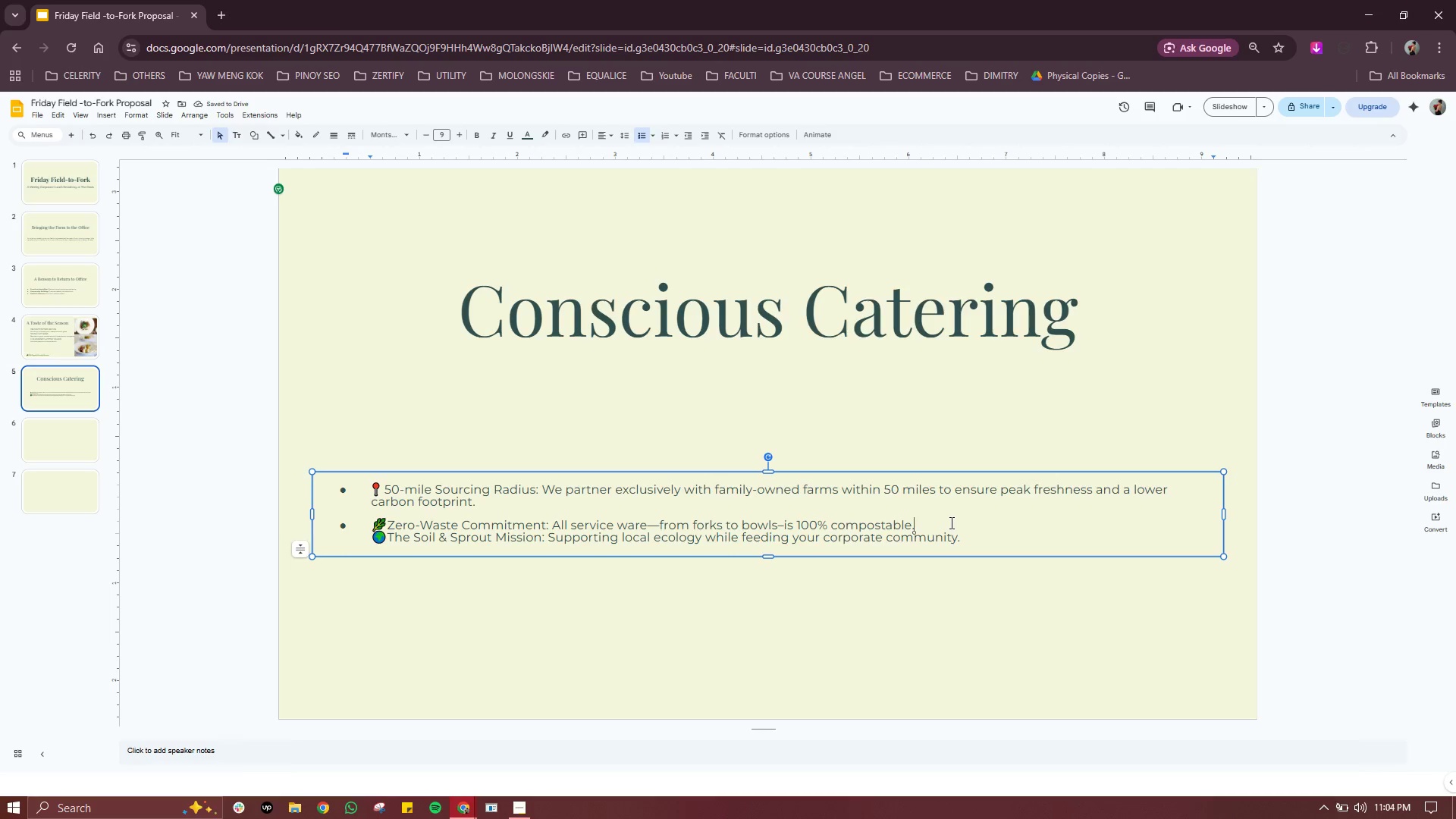 
key(Enter)
 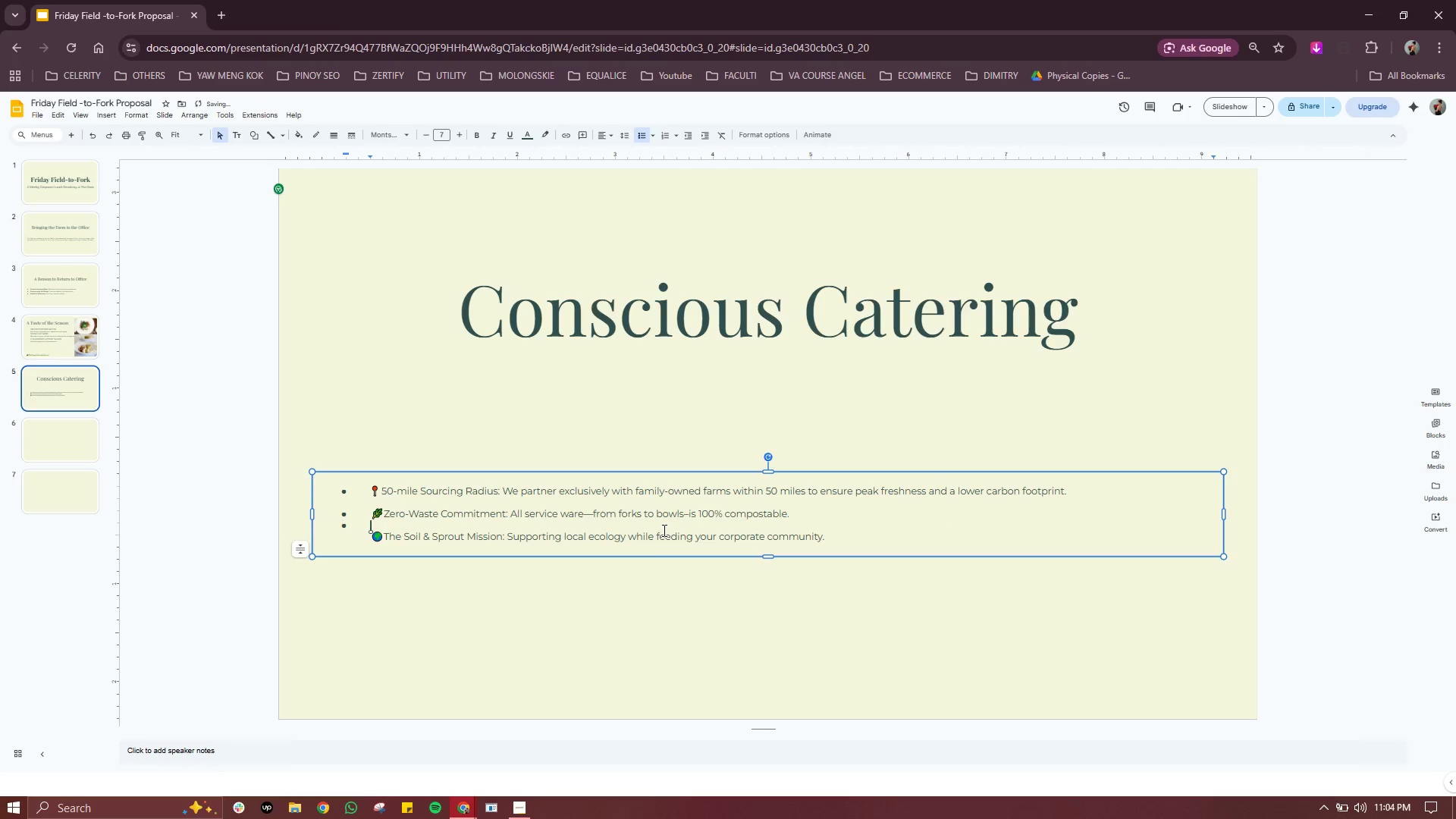 
key(Backspace)
 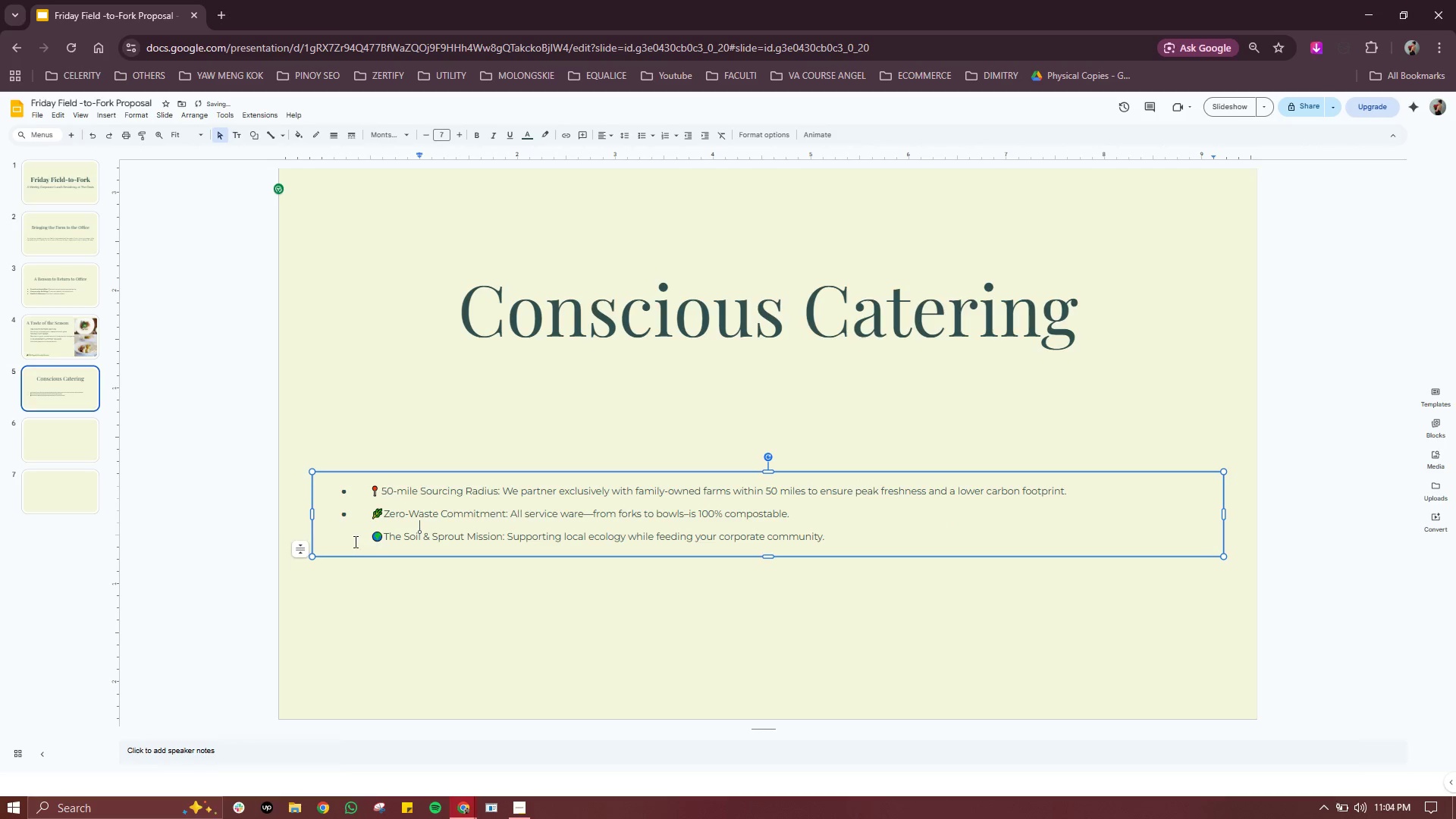 
left_click([367, 535])
 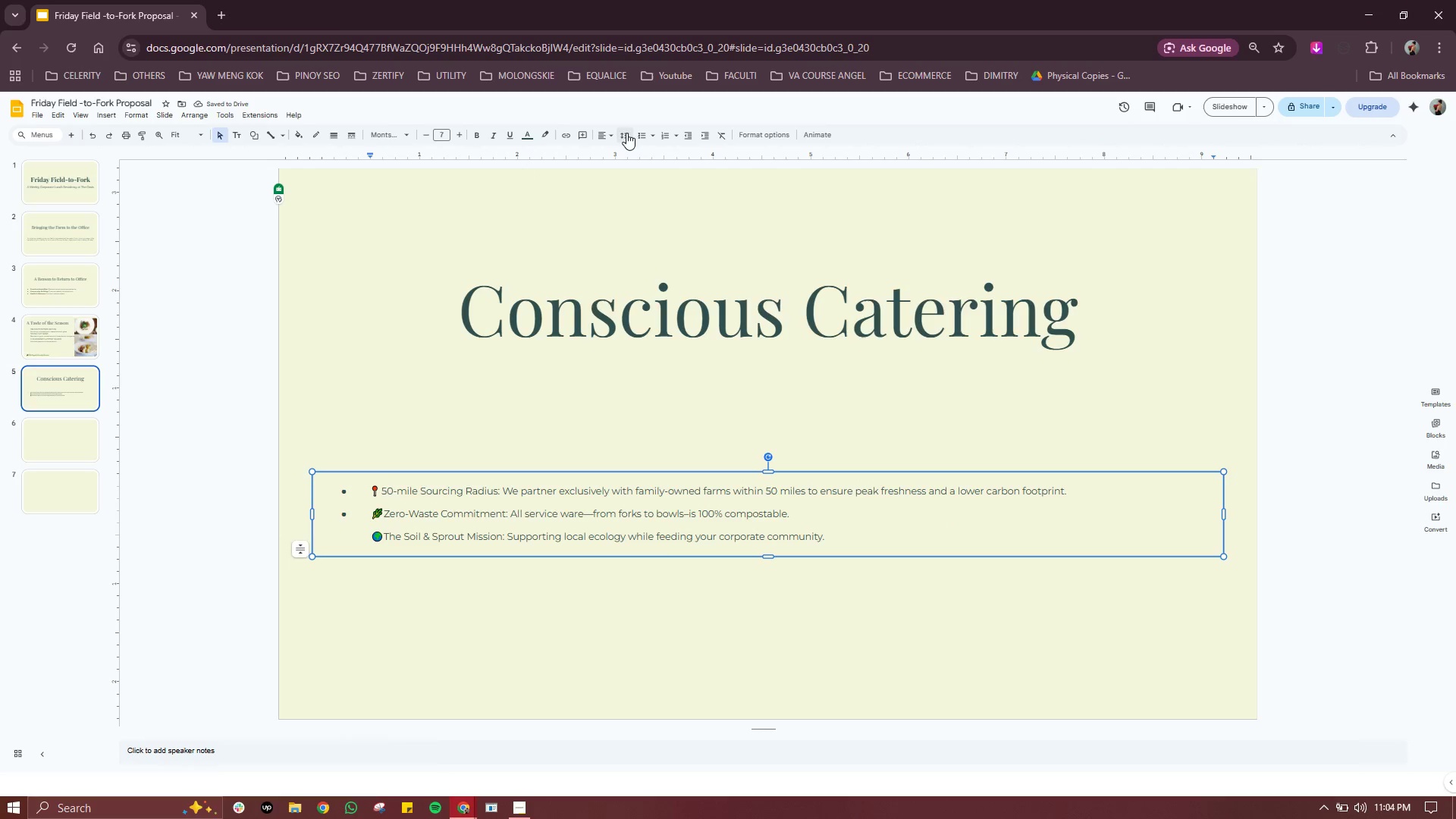 
left_click([649, 133])
 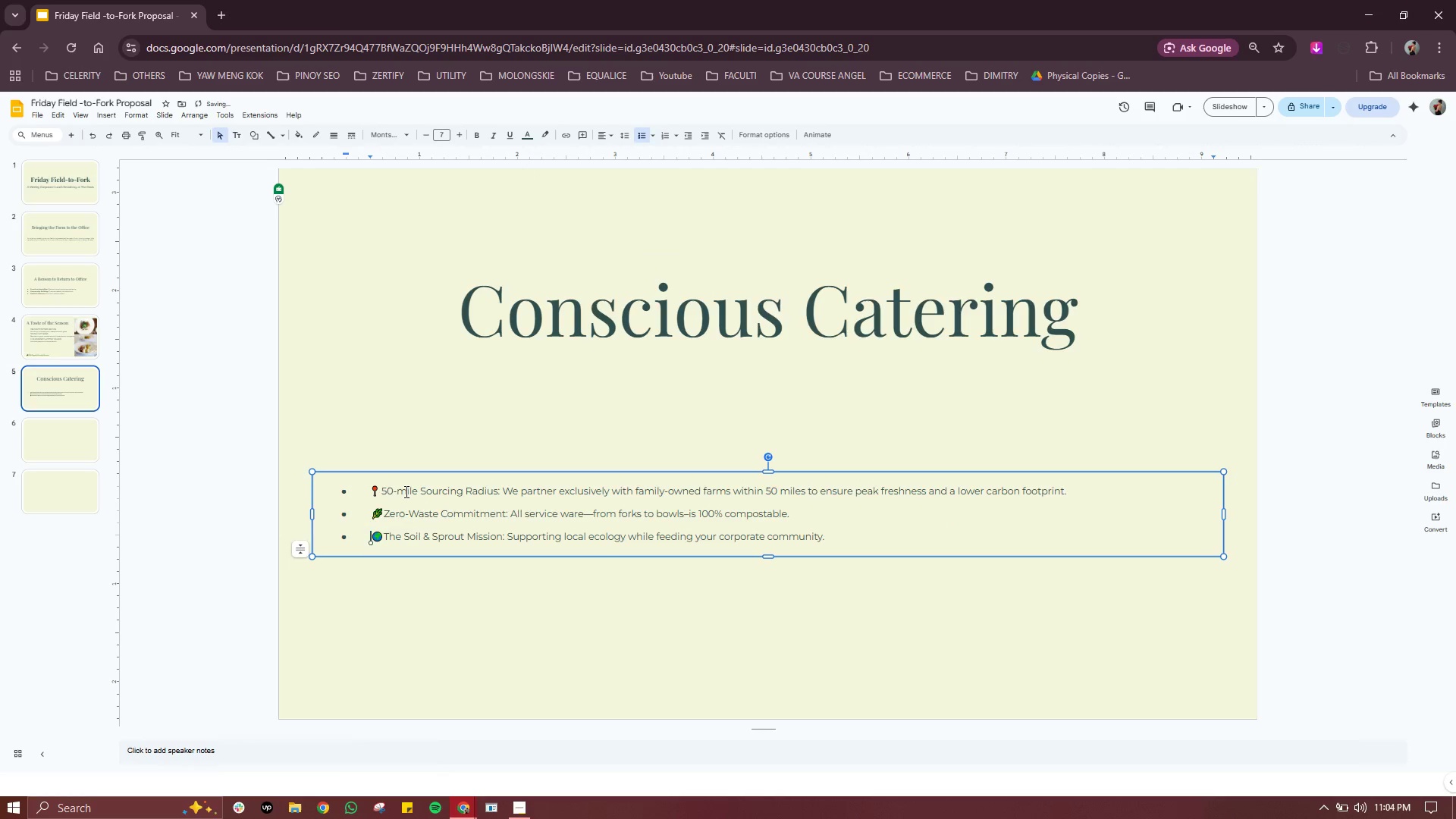 
left_click([826, 556])
 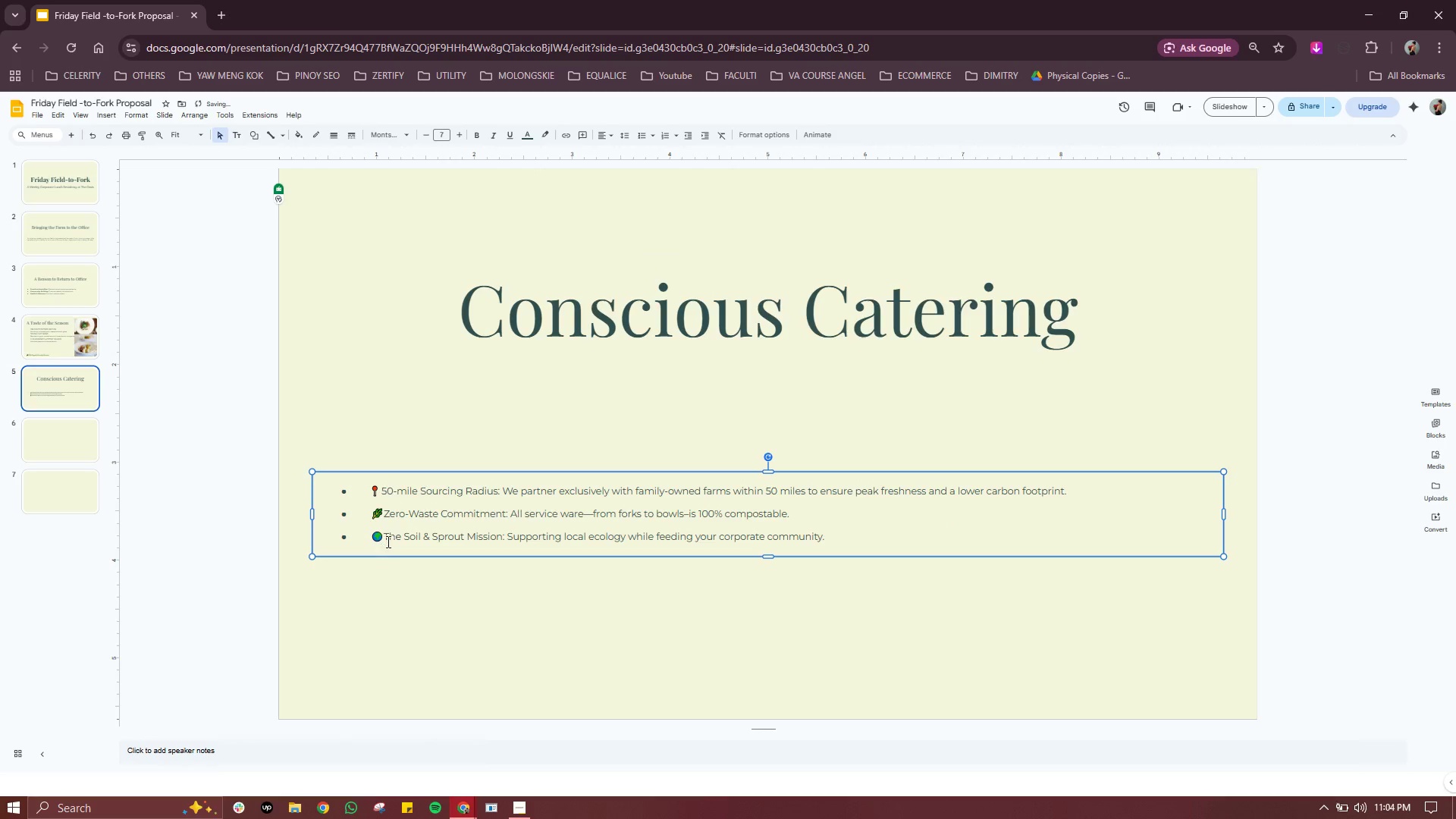 
left_click([386, 540])
 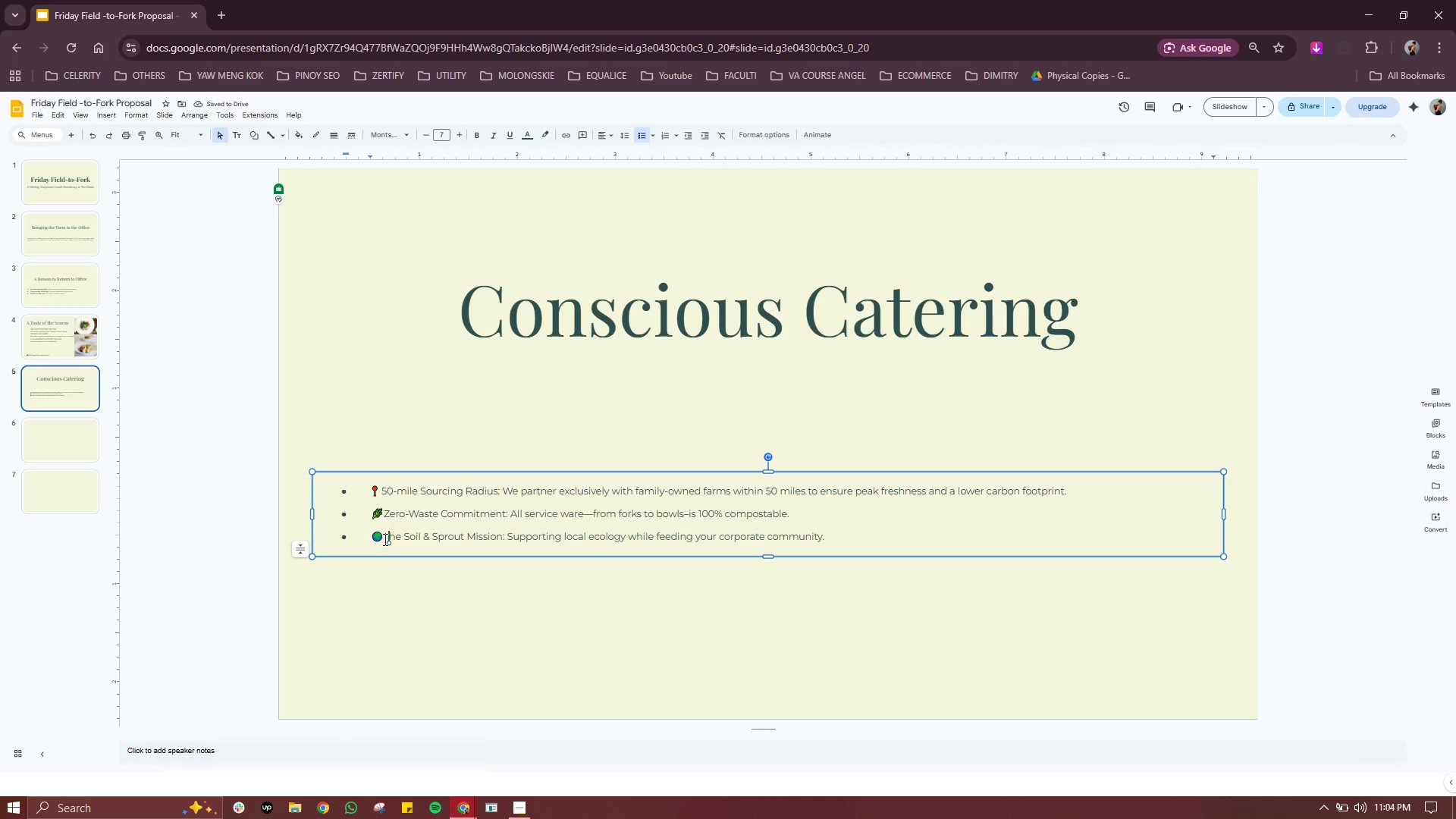 
left_click([384, 539])
 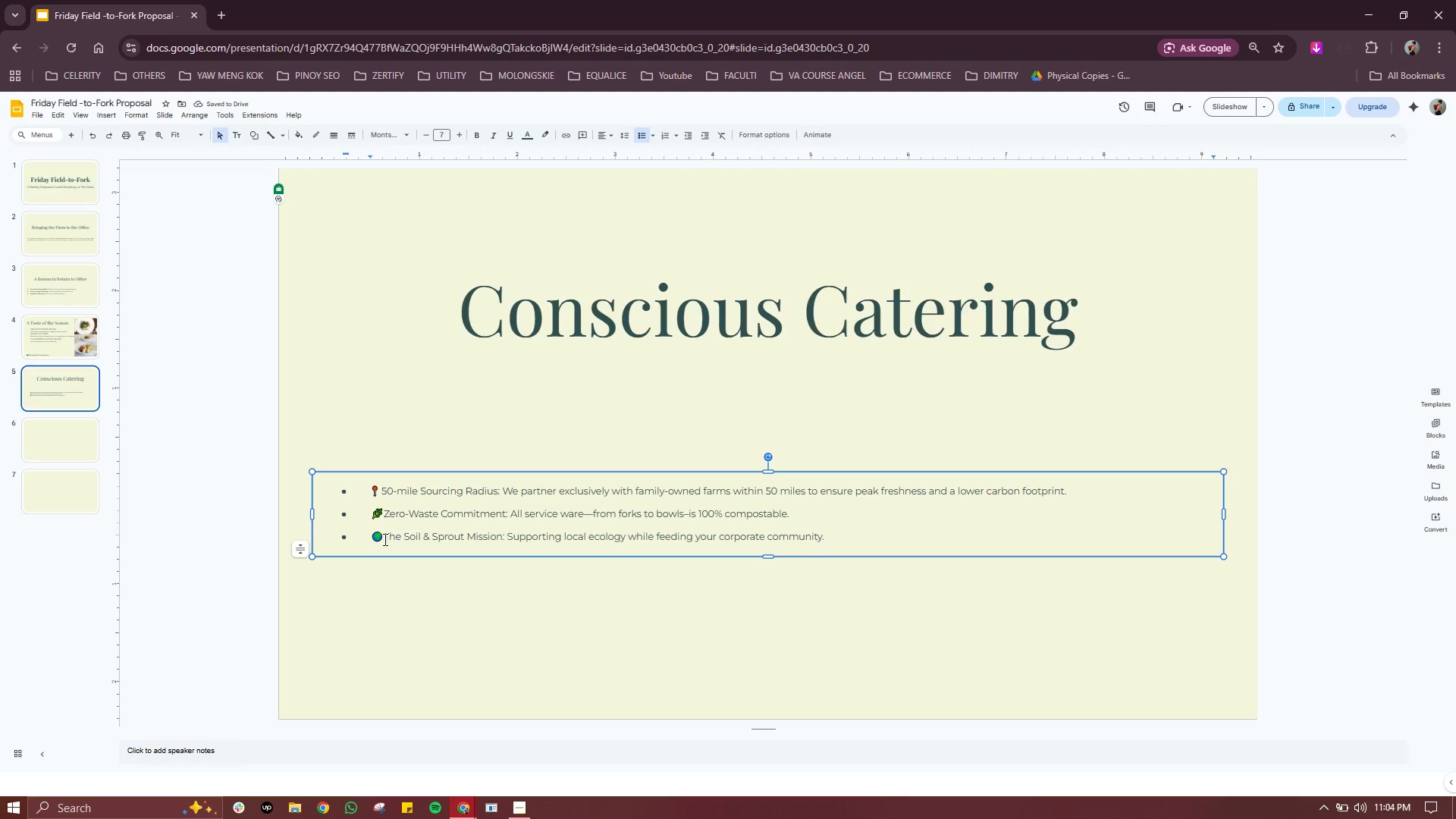 
key(Space)
 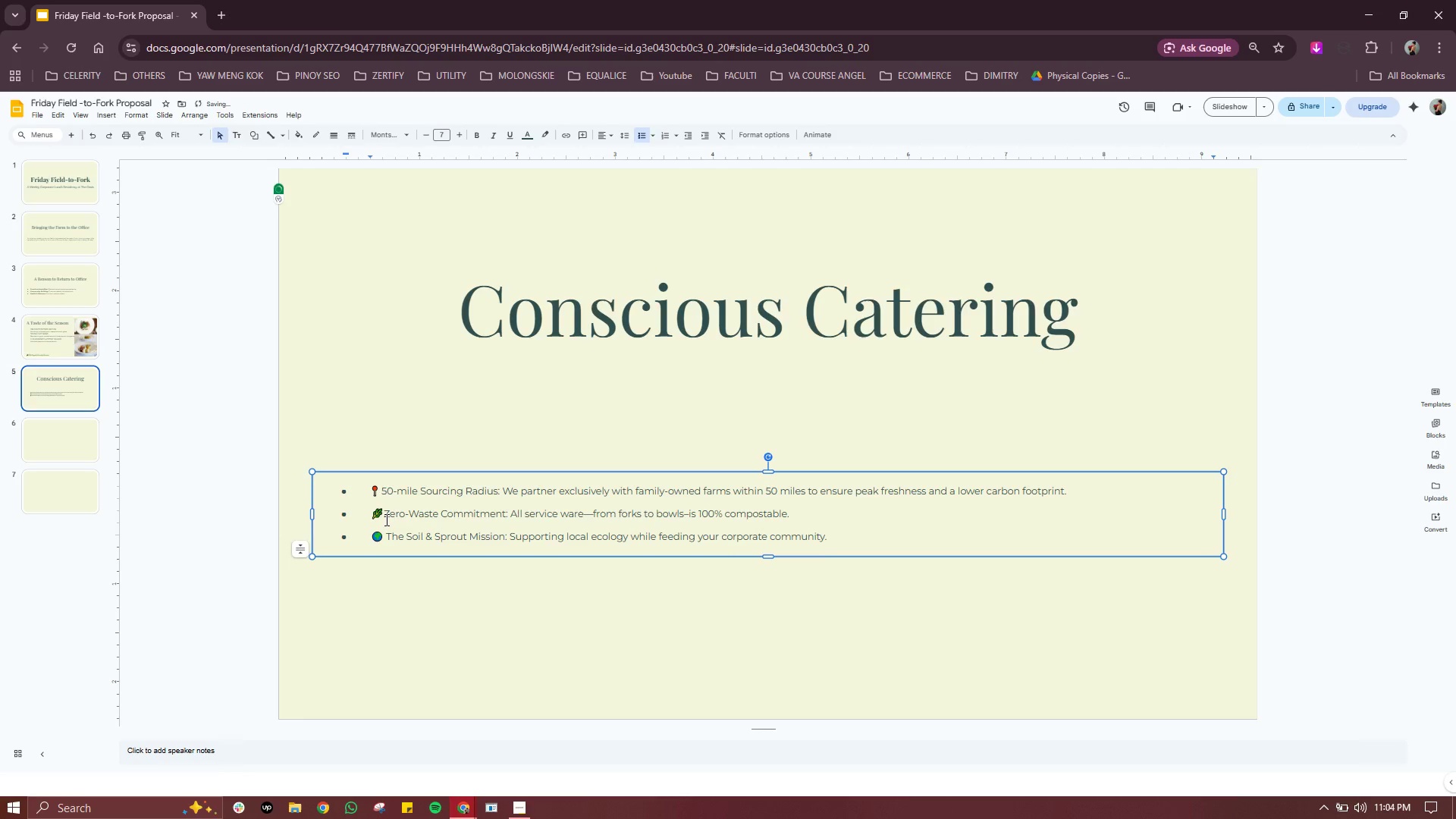 
left_click([385, 519])
 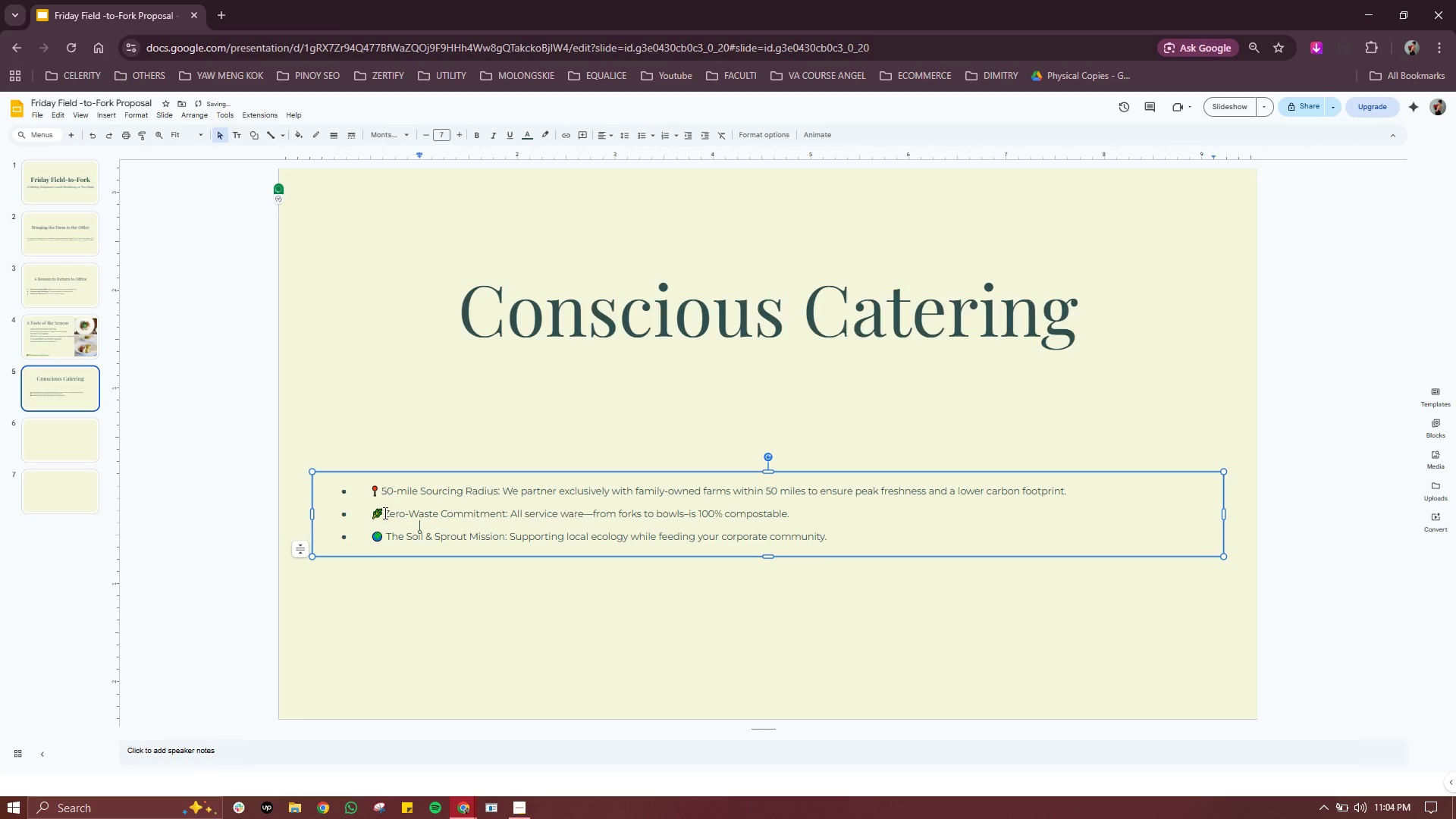 
left_click([384, 513])
 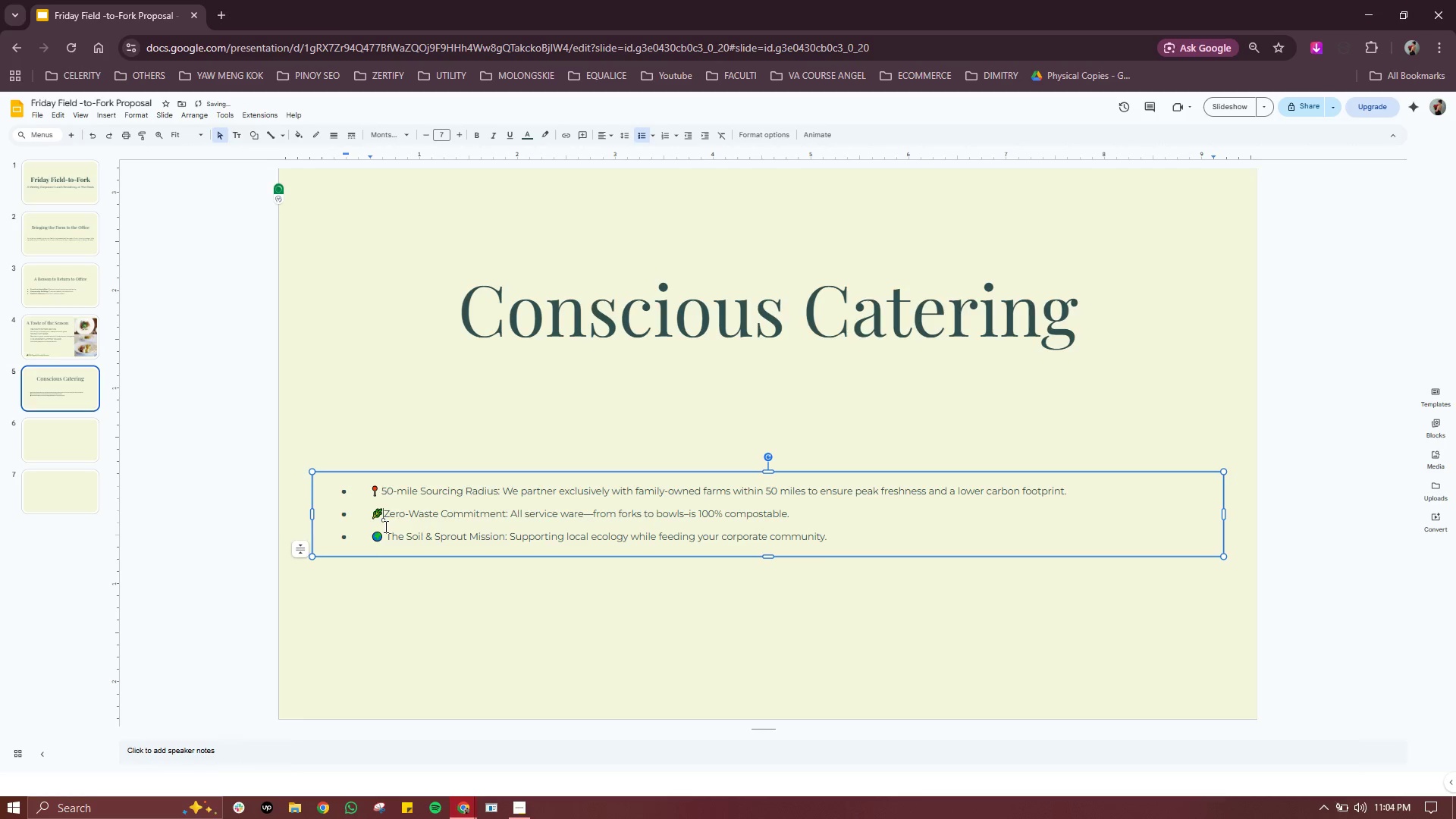 
key(Space)
 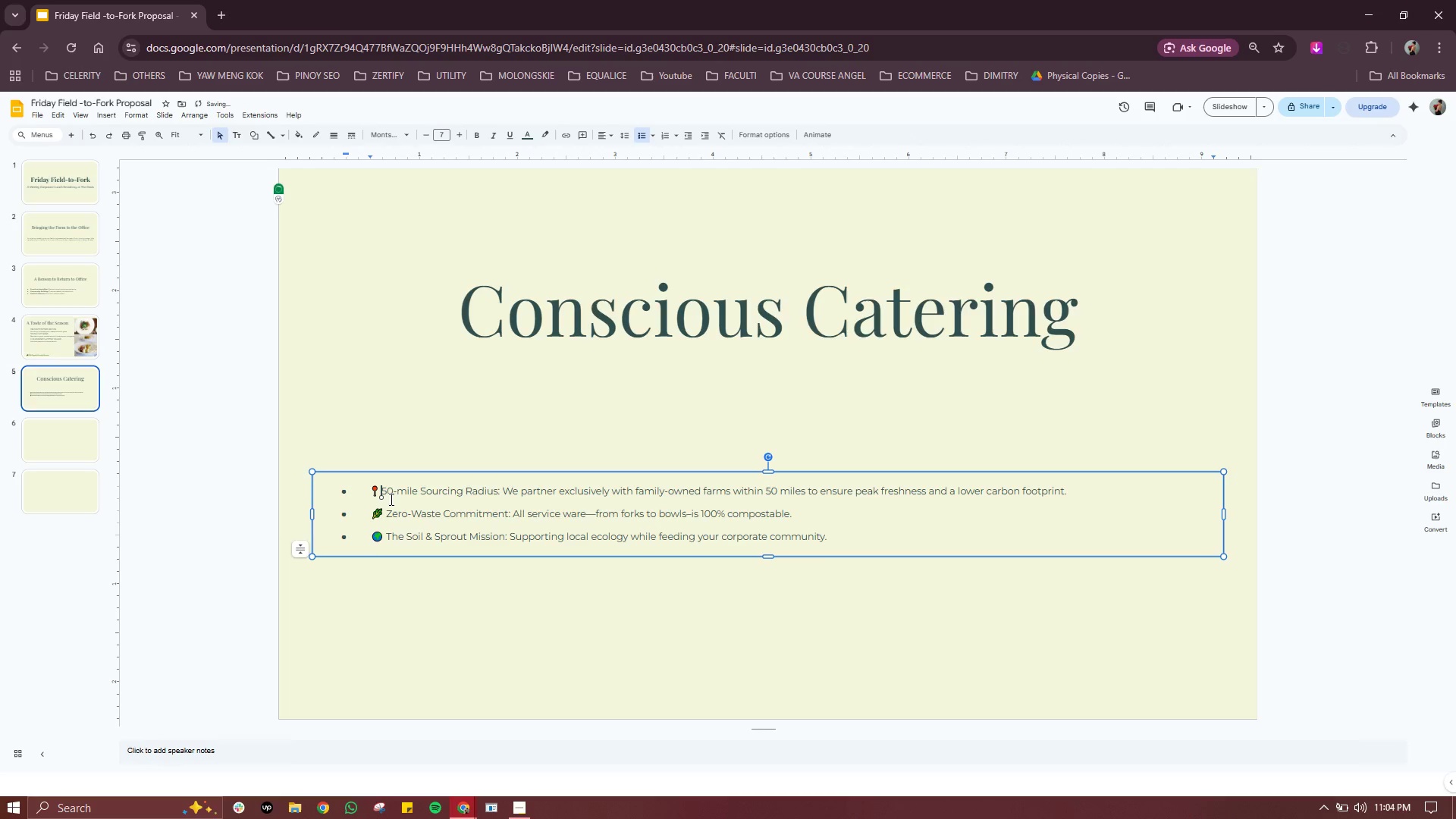 
double_click([674, 510])
 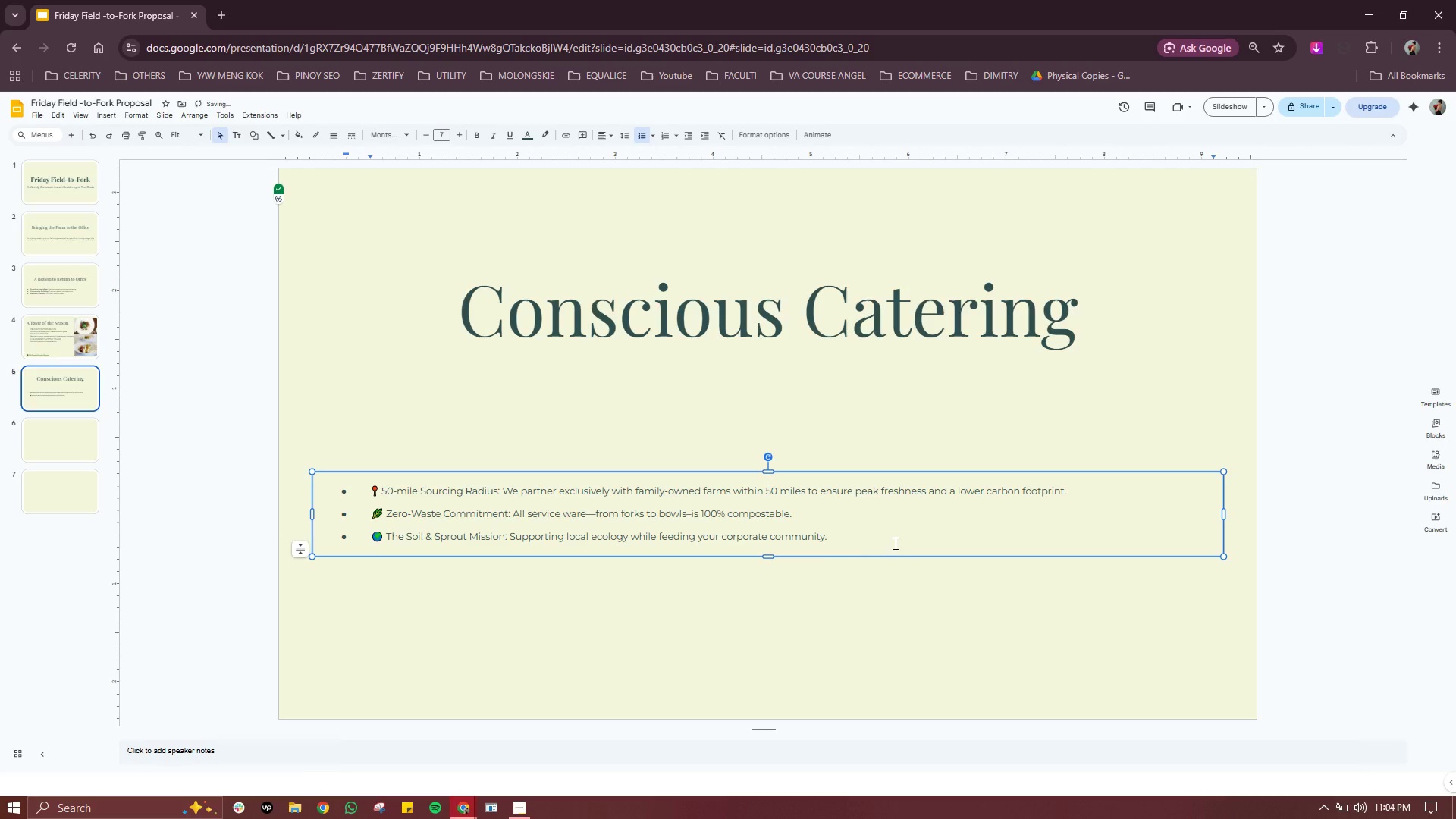 
left_click_drag(start_coordinate=[895, 541], to_coordinate=[329, 501])
 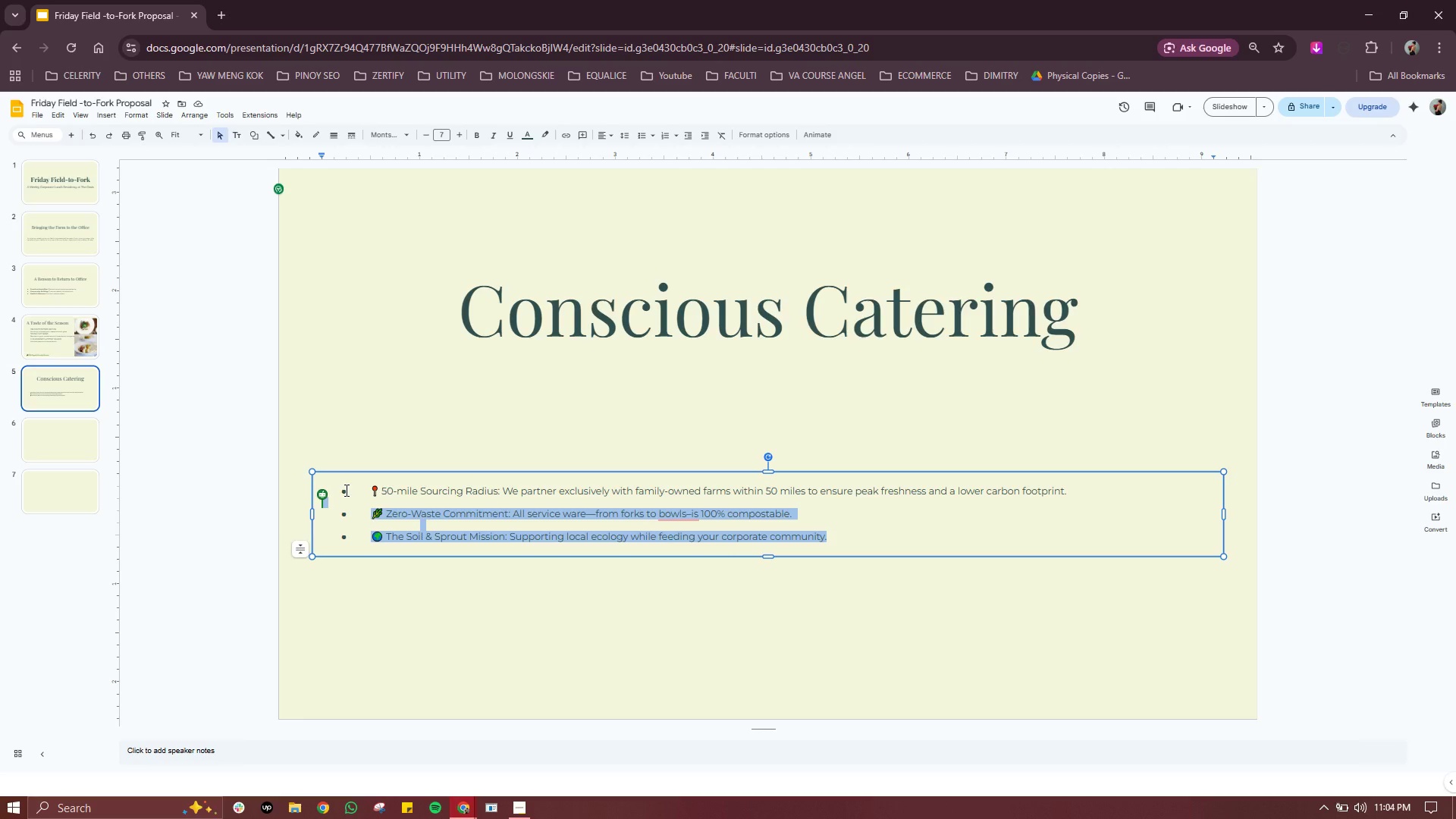 
wait(14.66)
 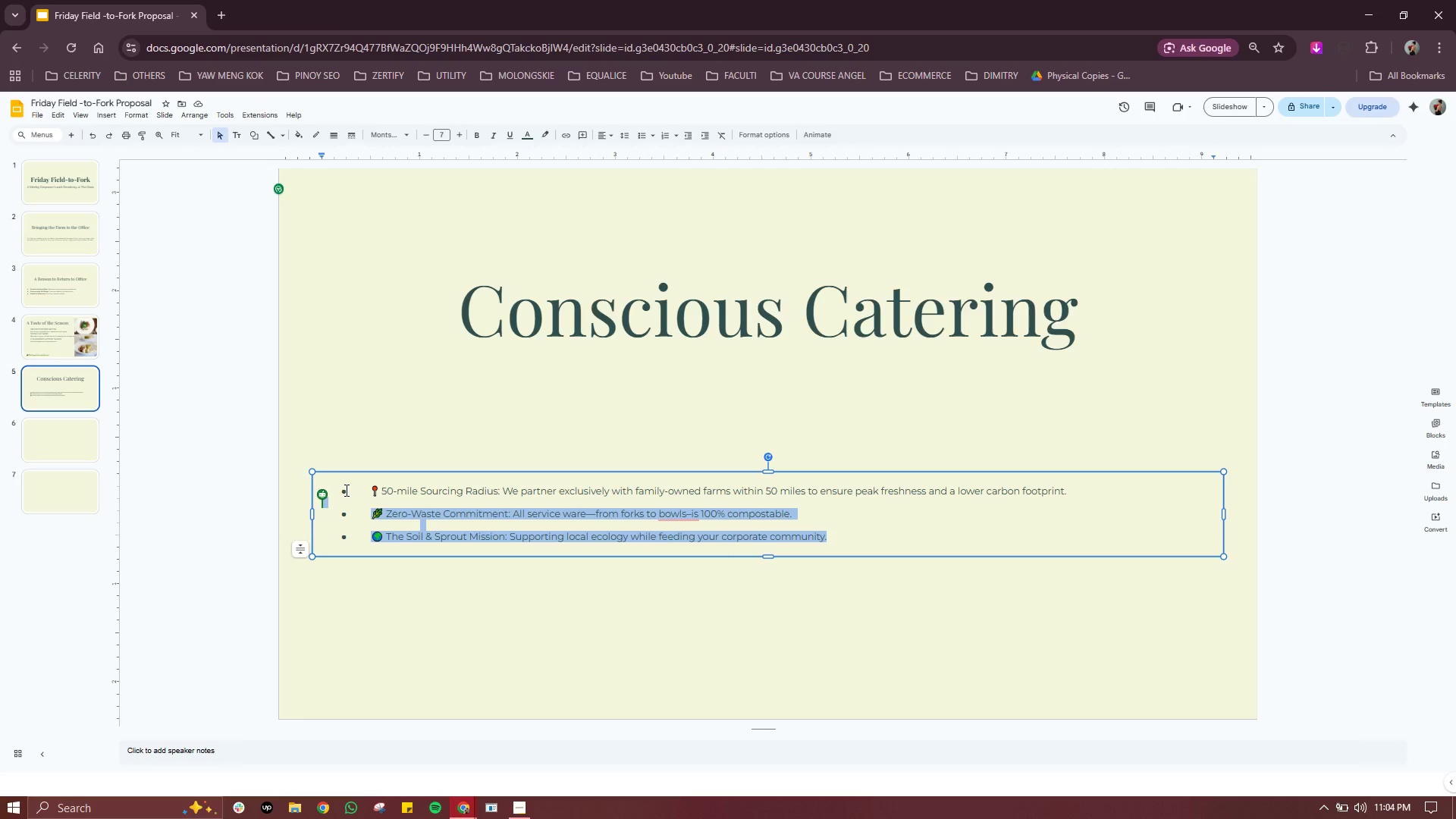 
left_click([748, 516])
 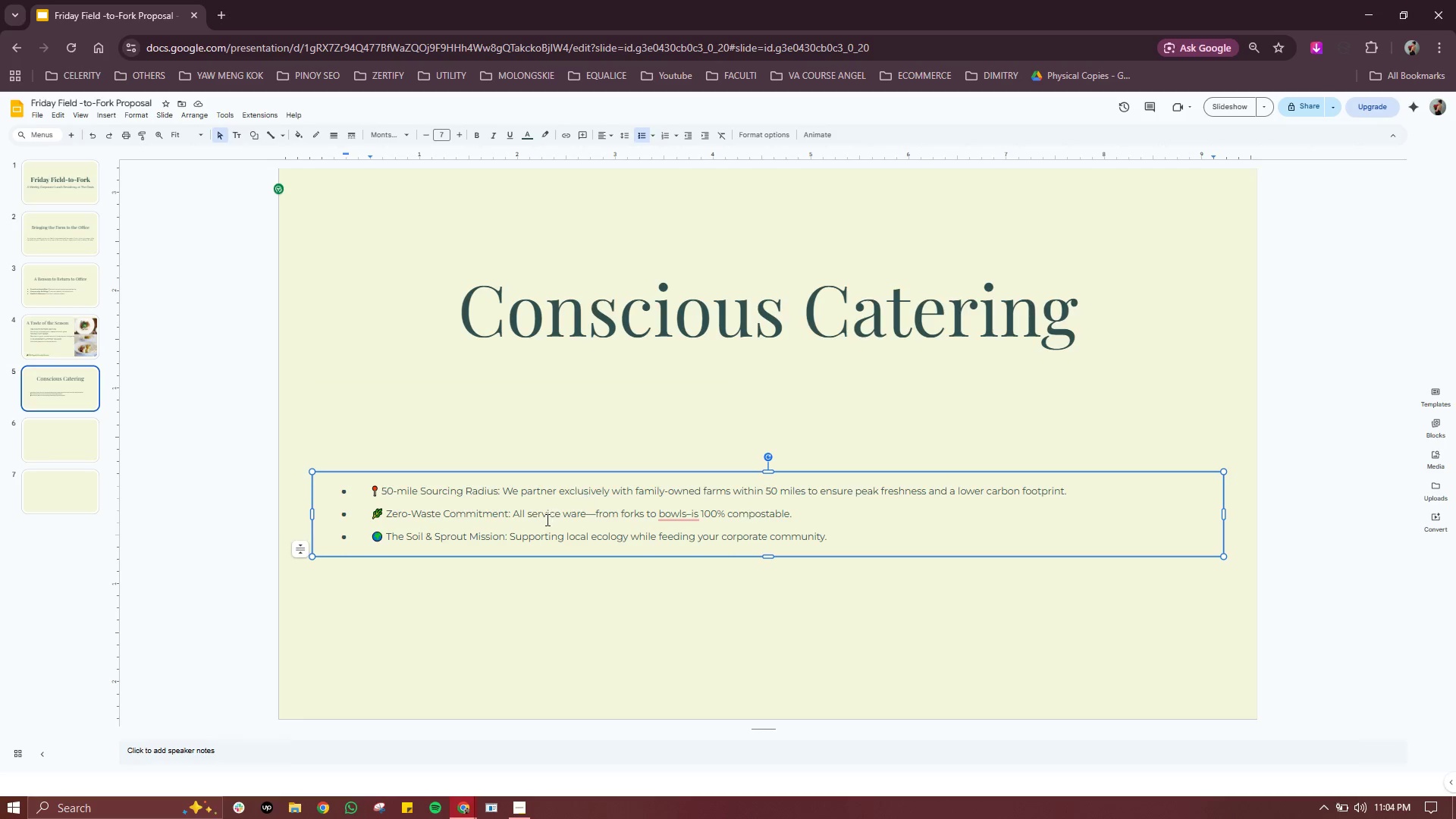 
left_click_drag(start_coordinate=[499, 488], to_coordinate=[381, 490])
 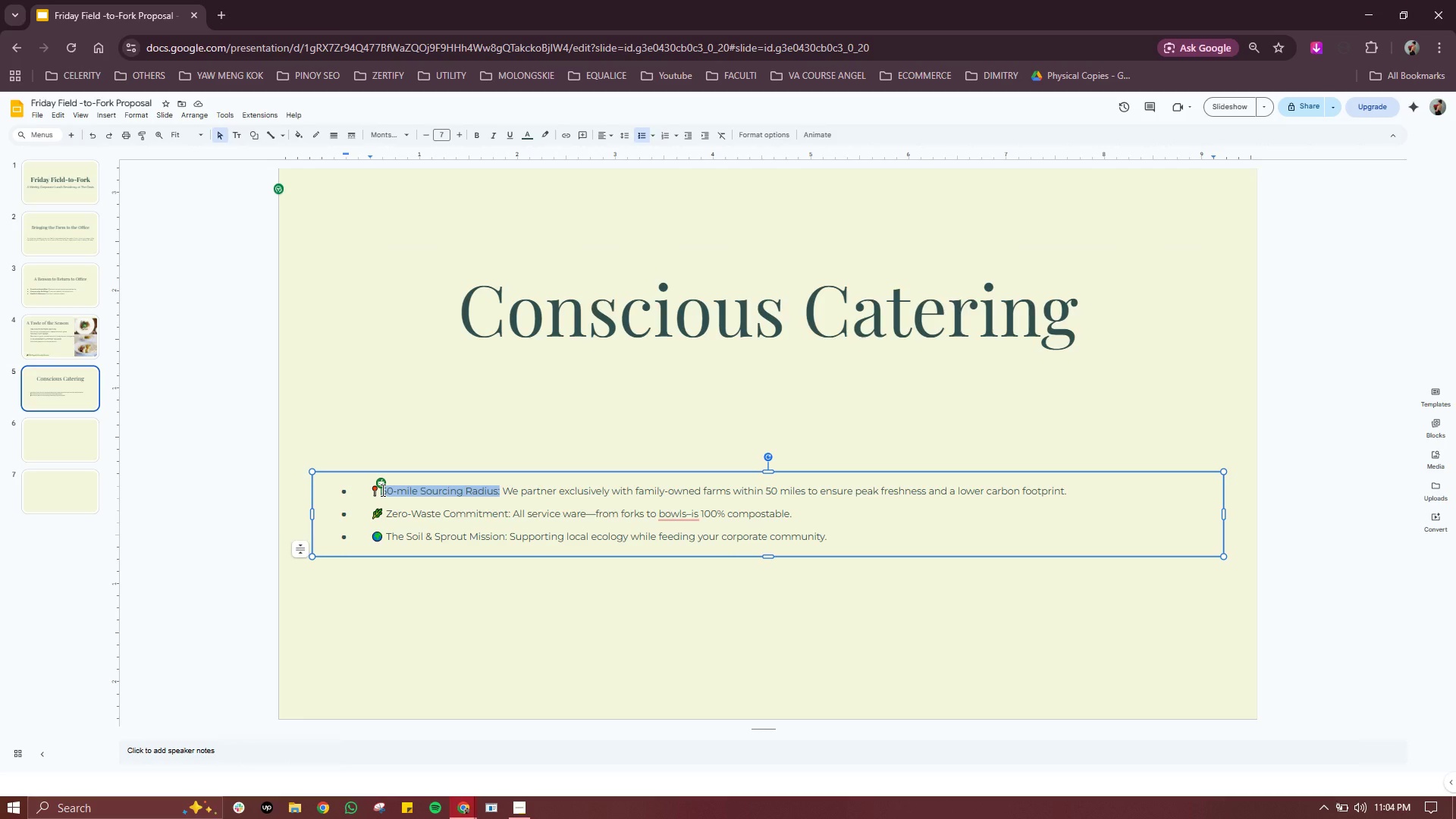 
wait(13.8)
 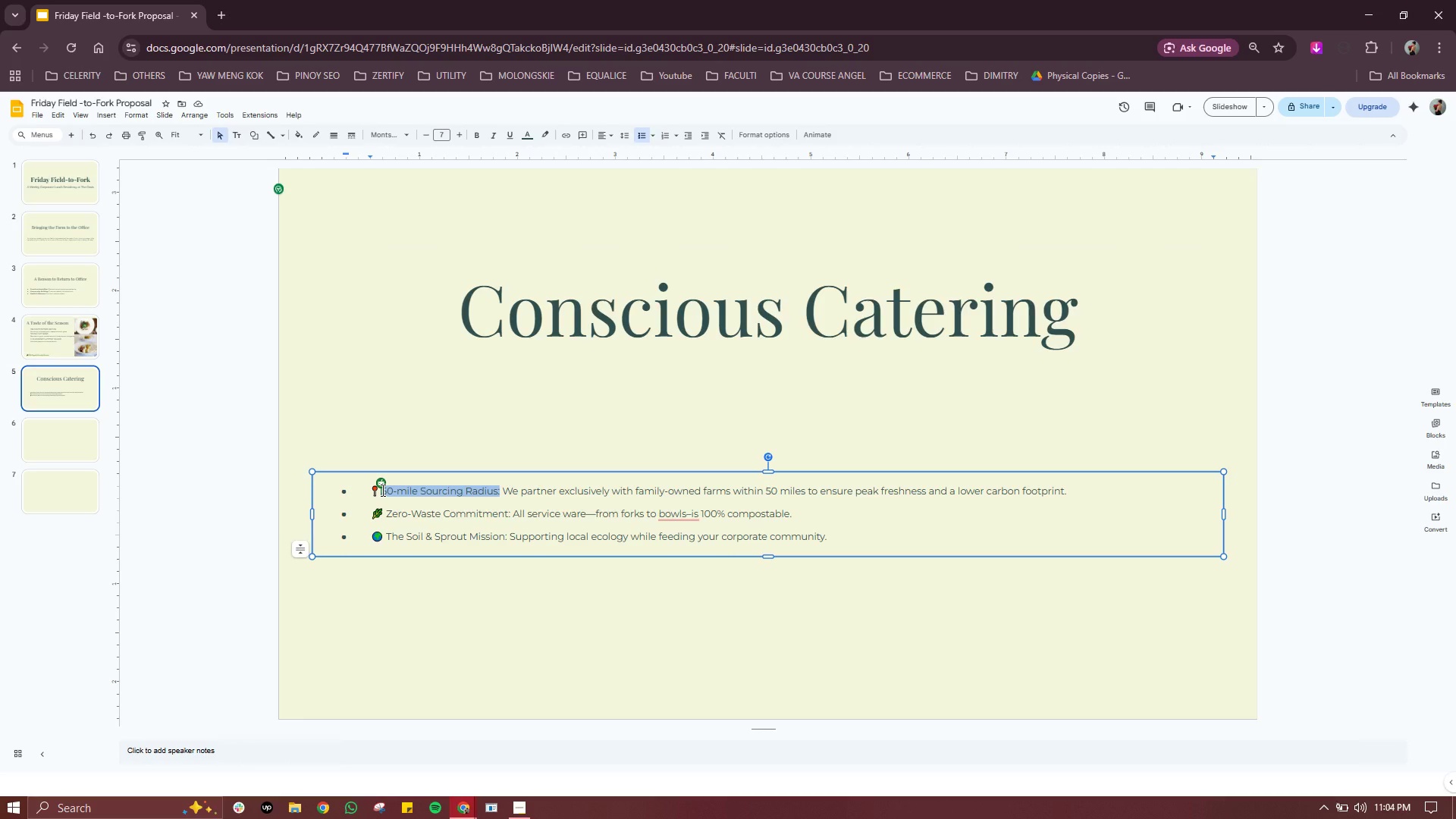 
left_click([472, 131])
 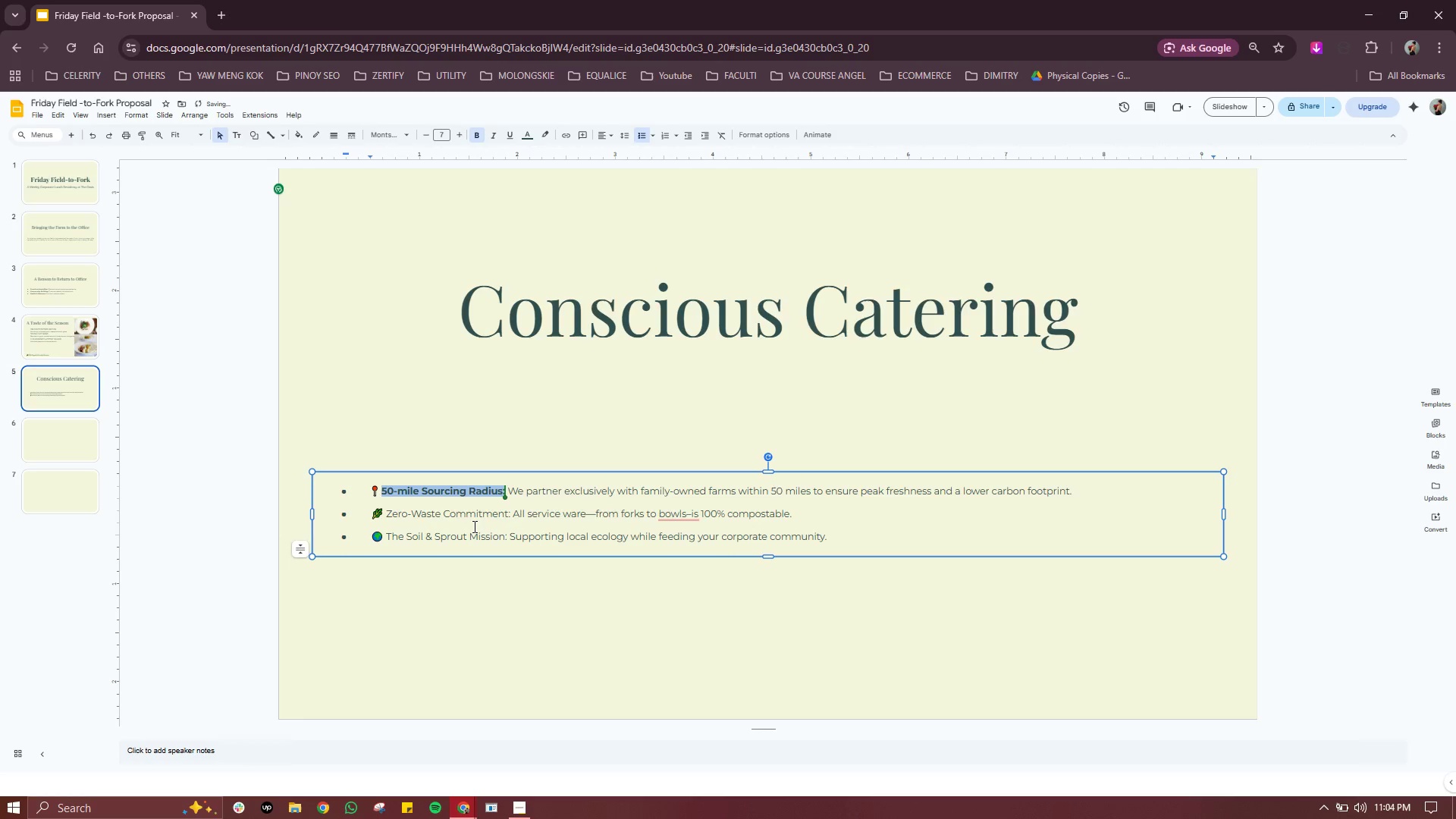 
left_click([473, 525])
 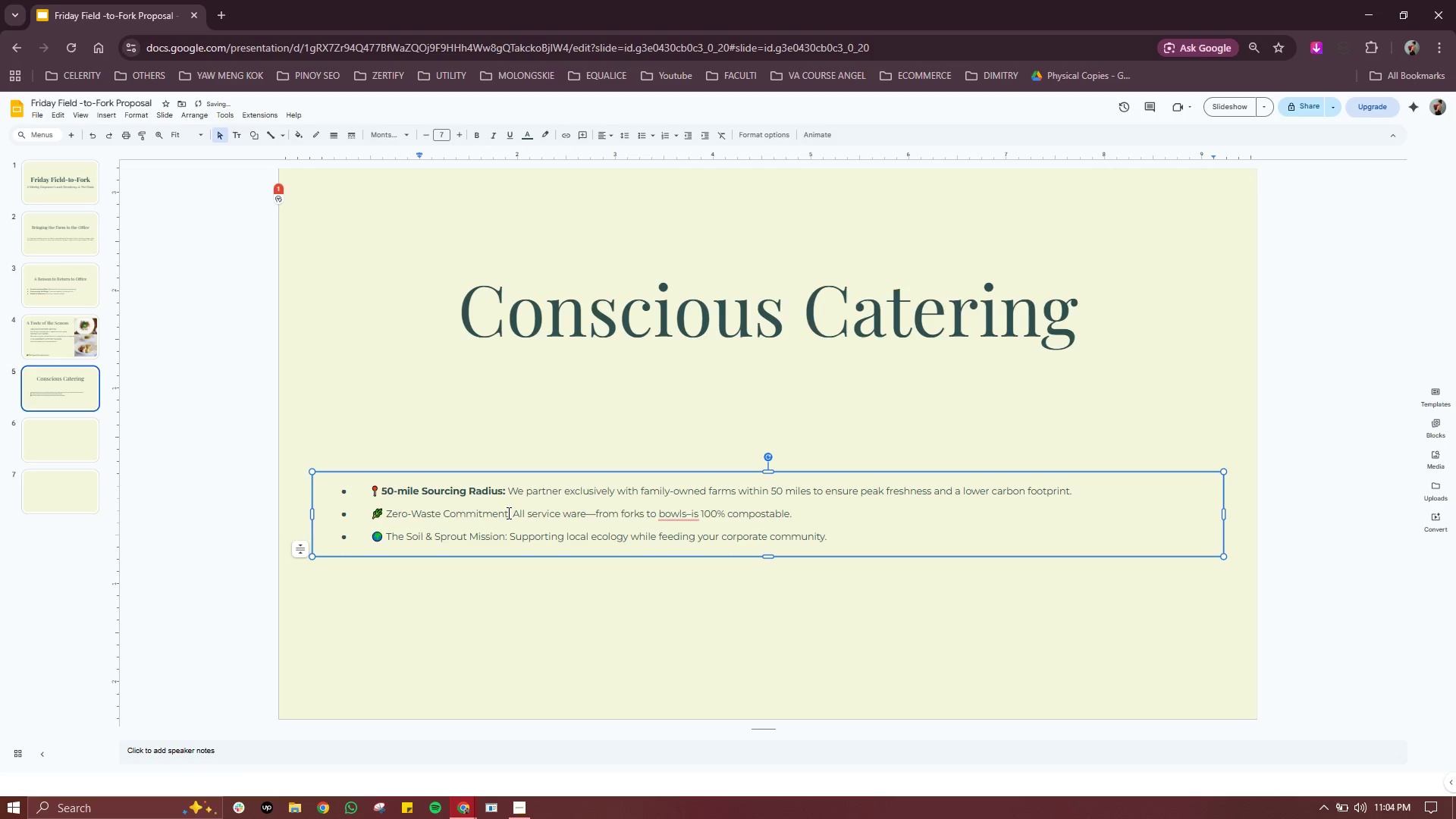 
left_click_drag(start_coordinate=[507, 513], to_coordinate=[387, 515])
 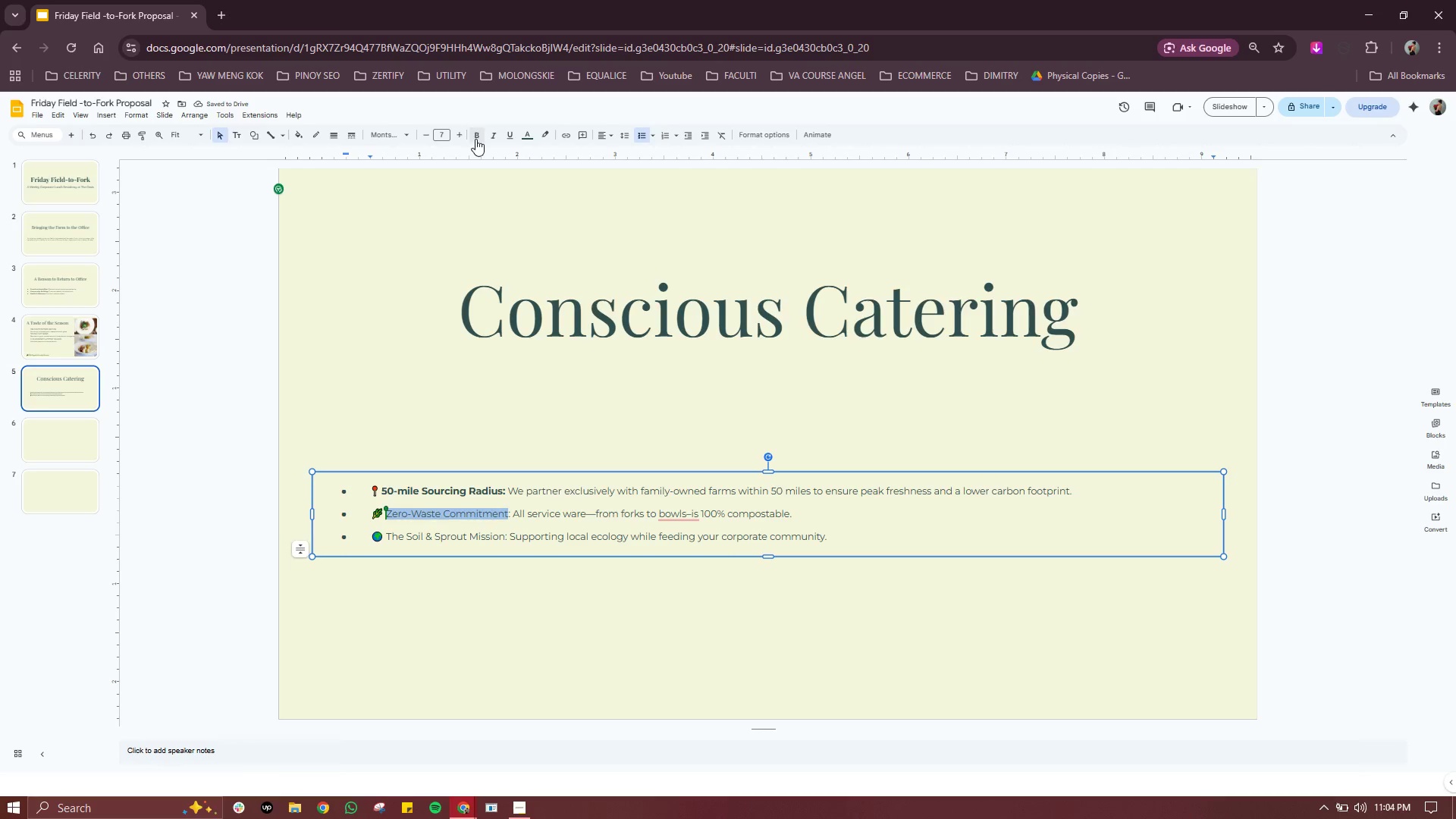 
left_click([475, 140])
 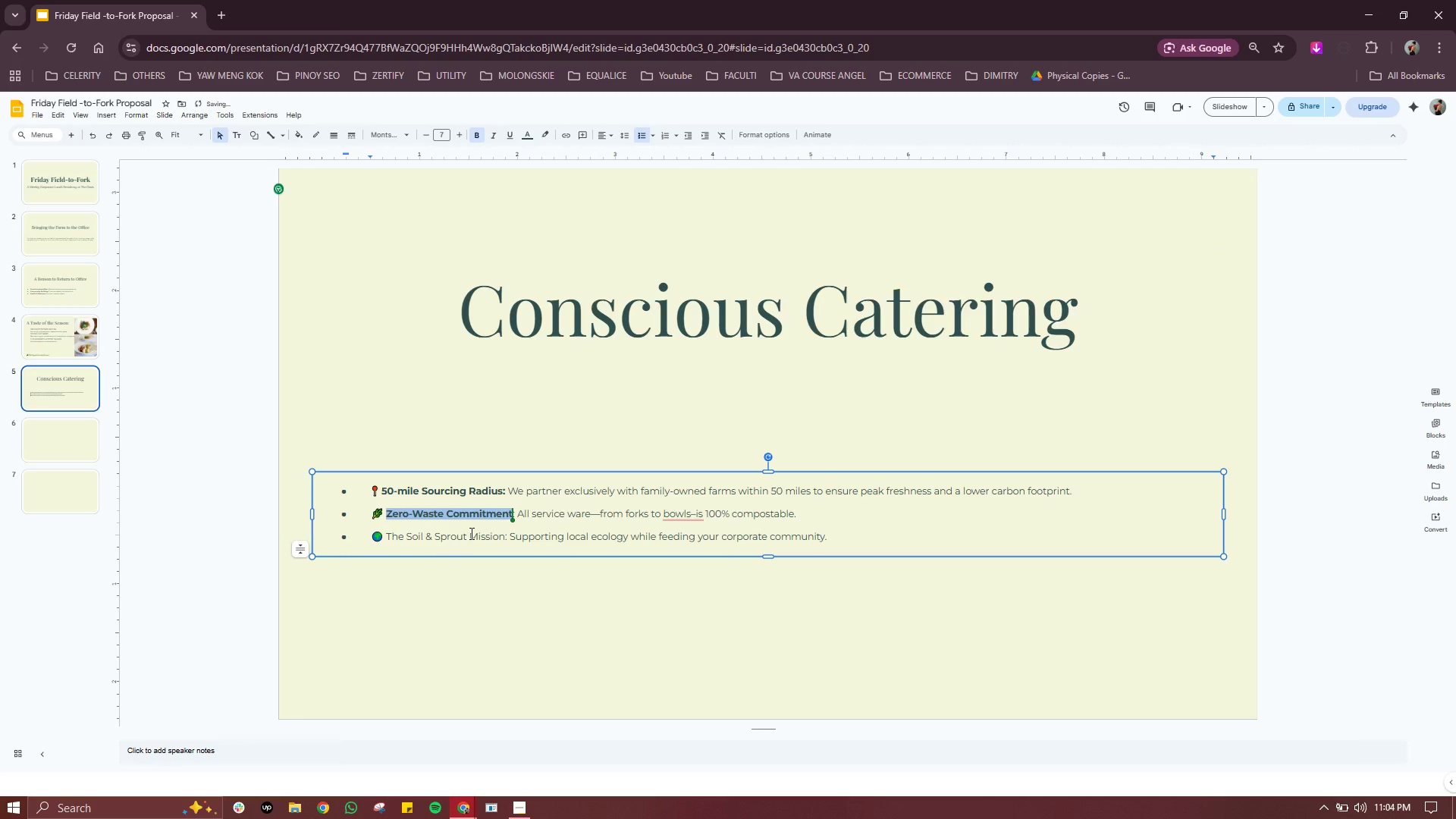 
left_click([471, 533])
 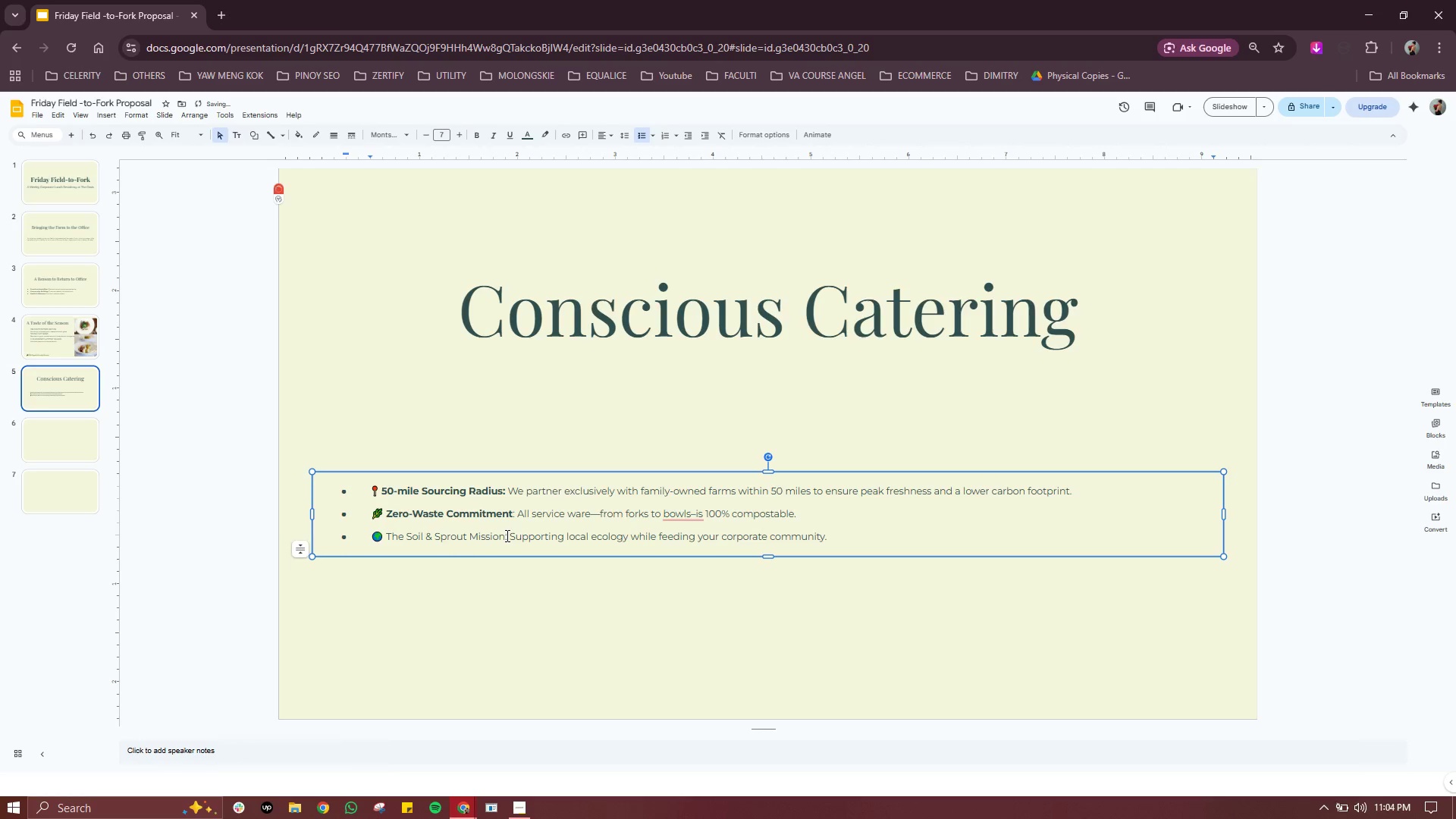 
left_click_drag(start_coordinate=[506, 535], to_coordinate=[391, 539])
 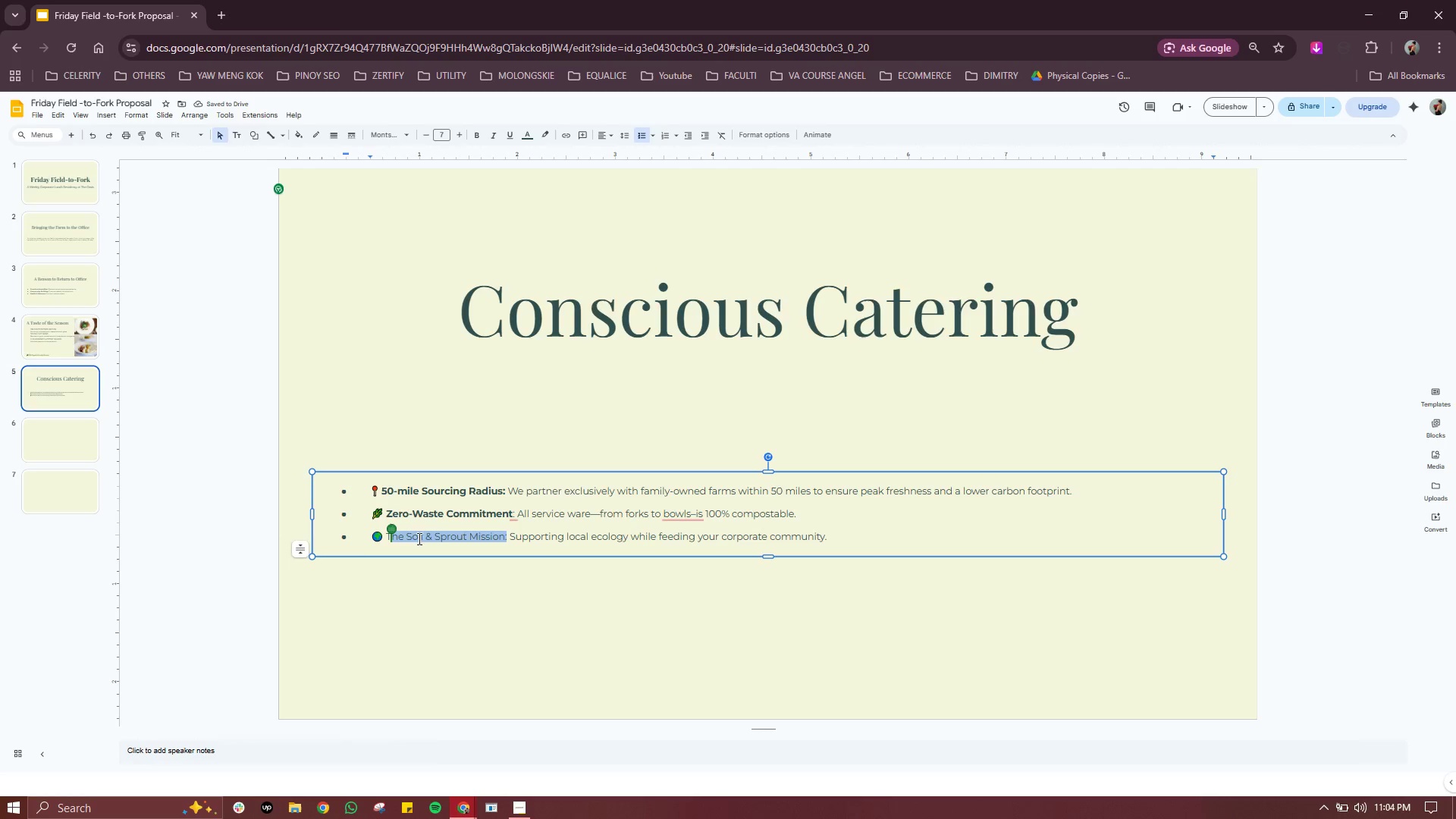 
left_click([431, 538])
 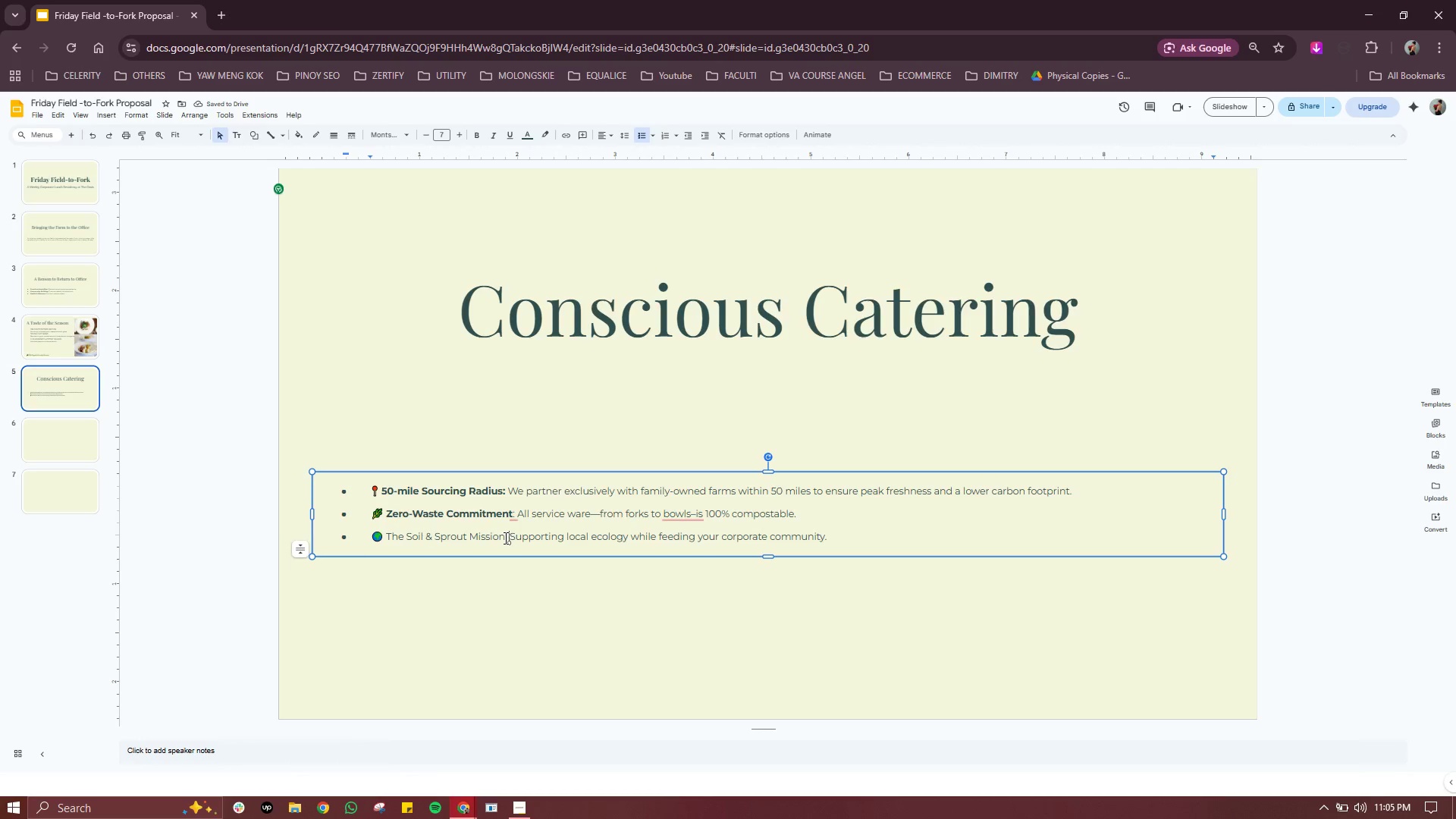 
left_click_drag(start_coordinate=[510, 538], to_coordinate=[385, 536])
 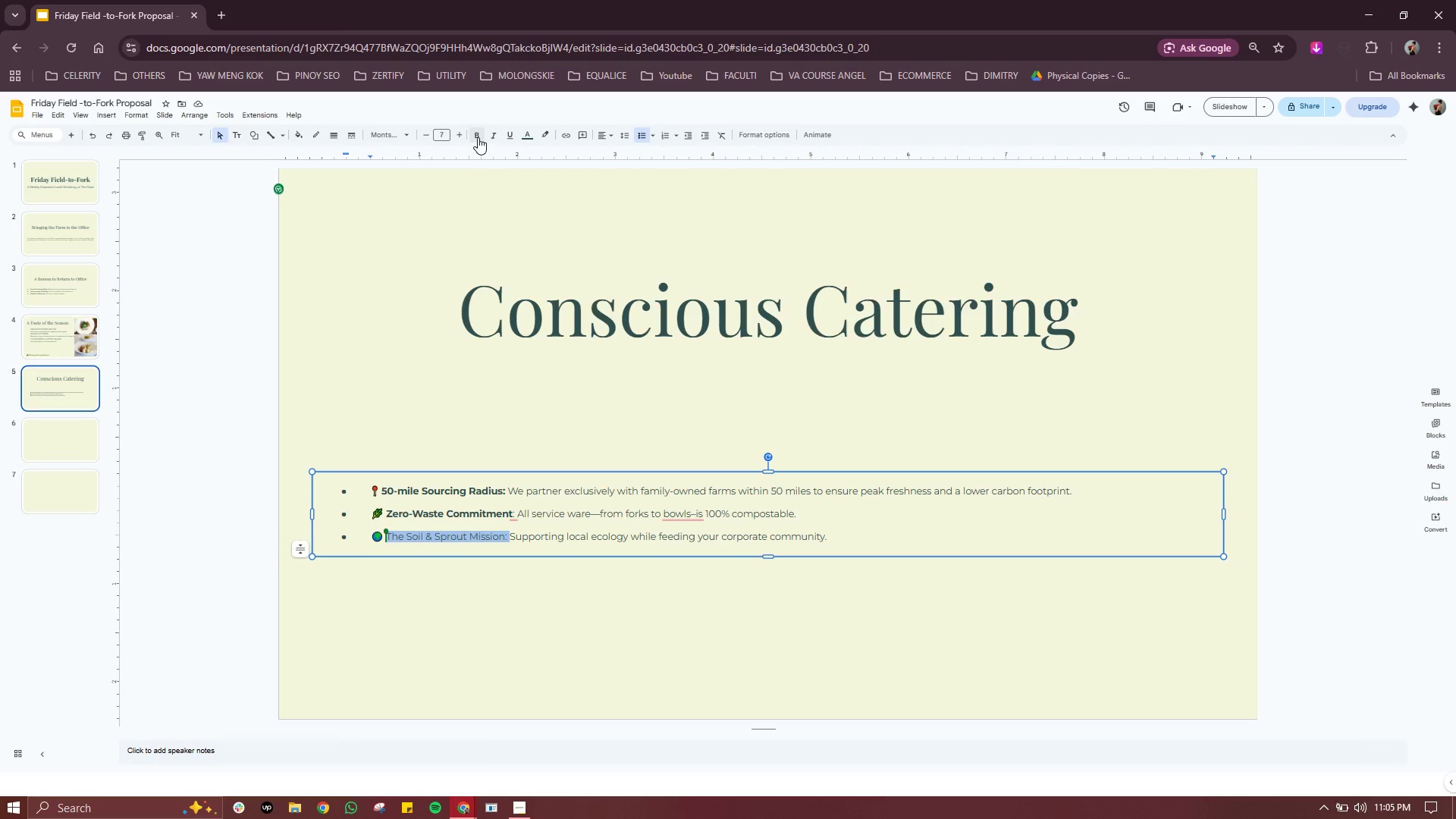 
left_click([478, 137])
 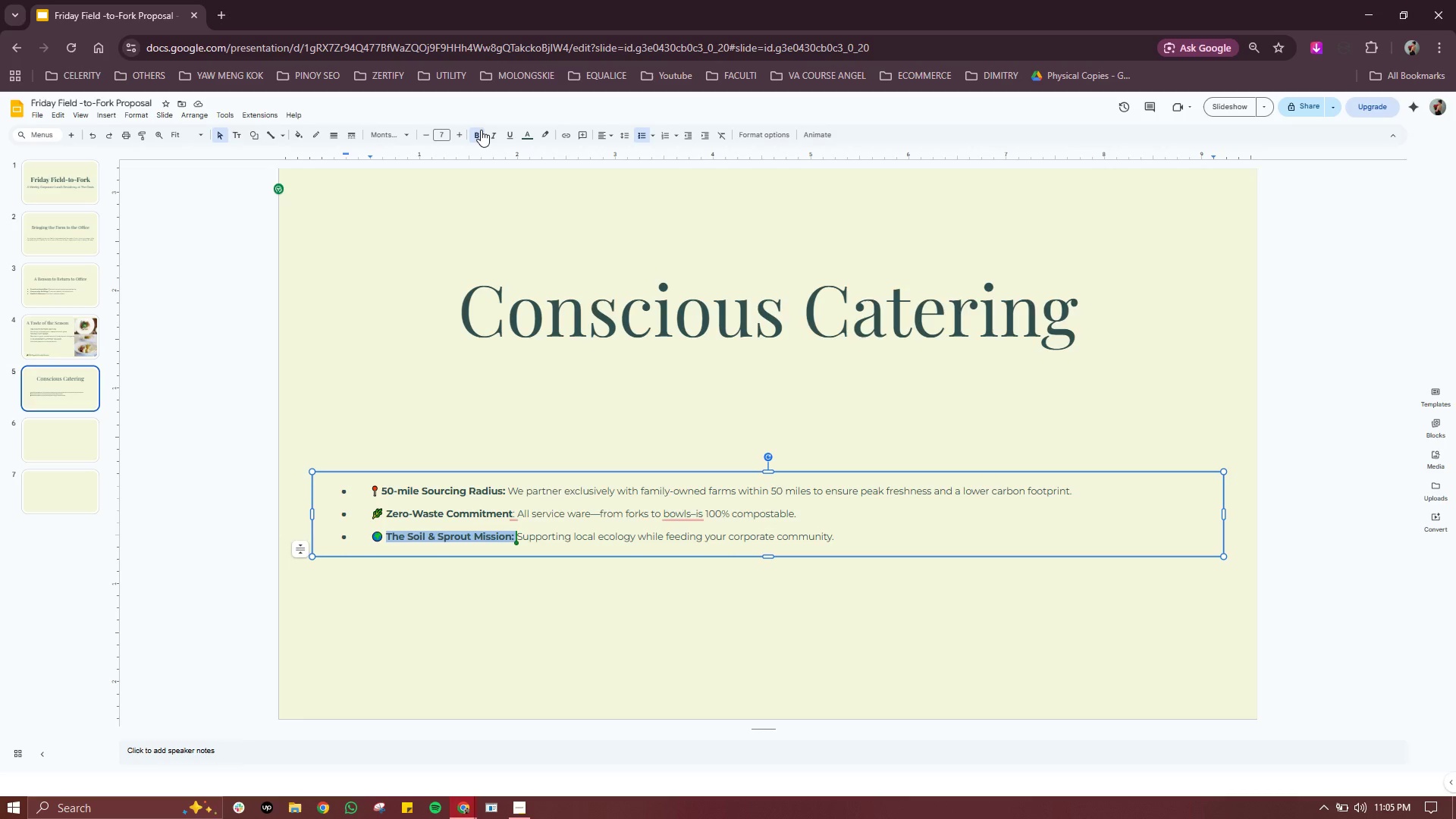 
wait(13.51)
 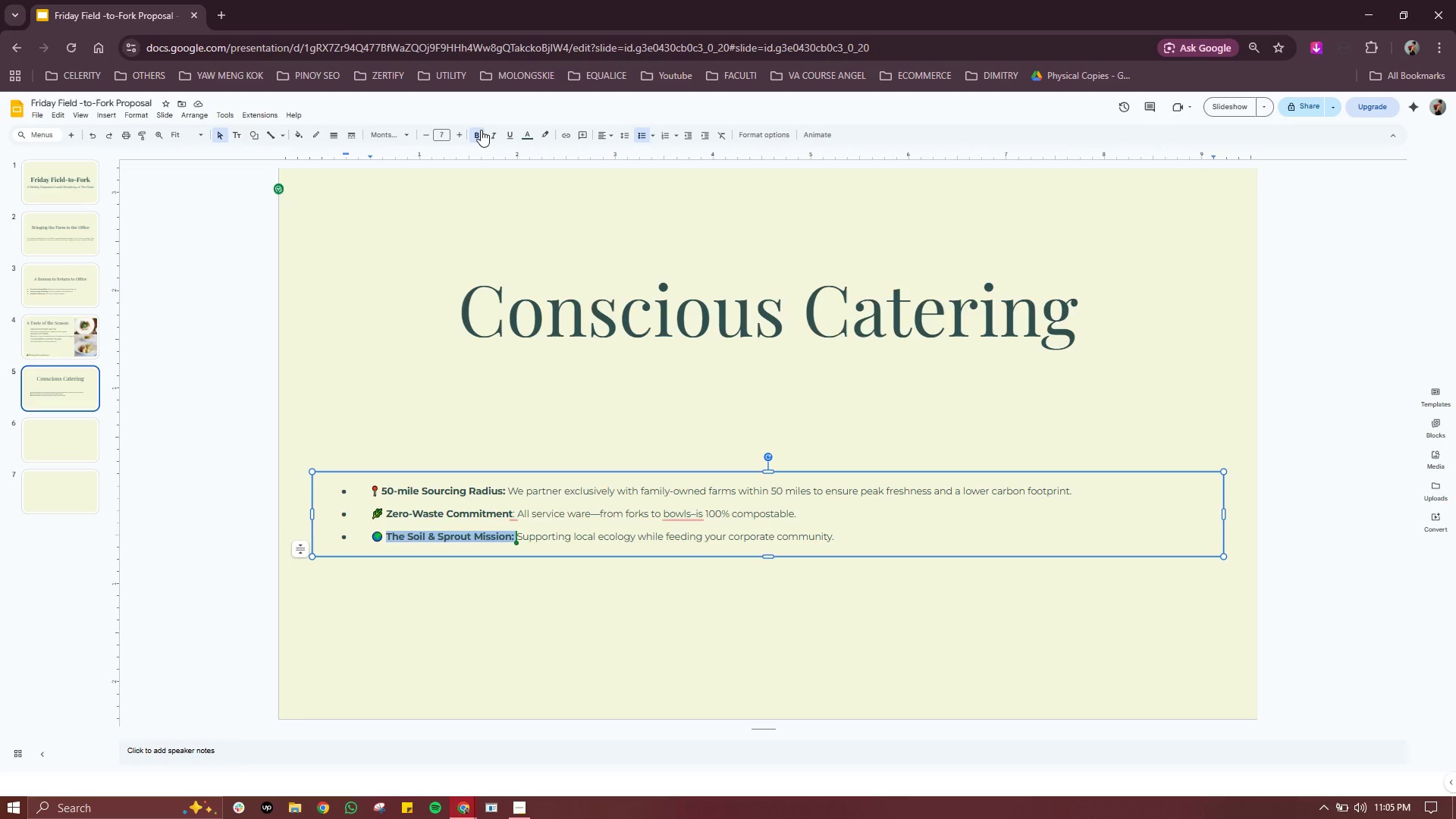 
left_click([849, 535])
 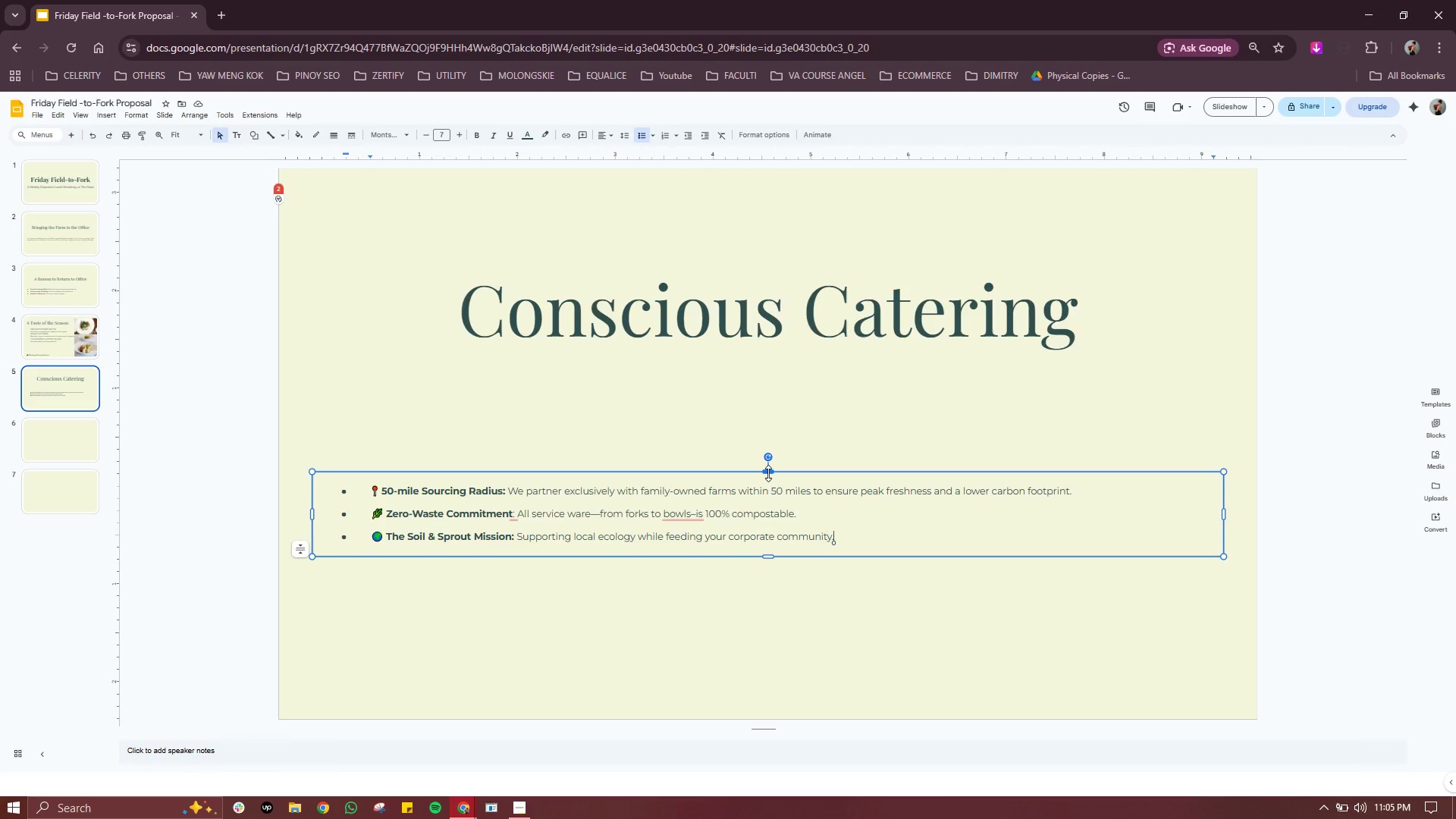 
left_click([767, 474])
 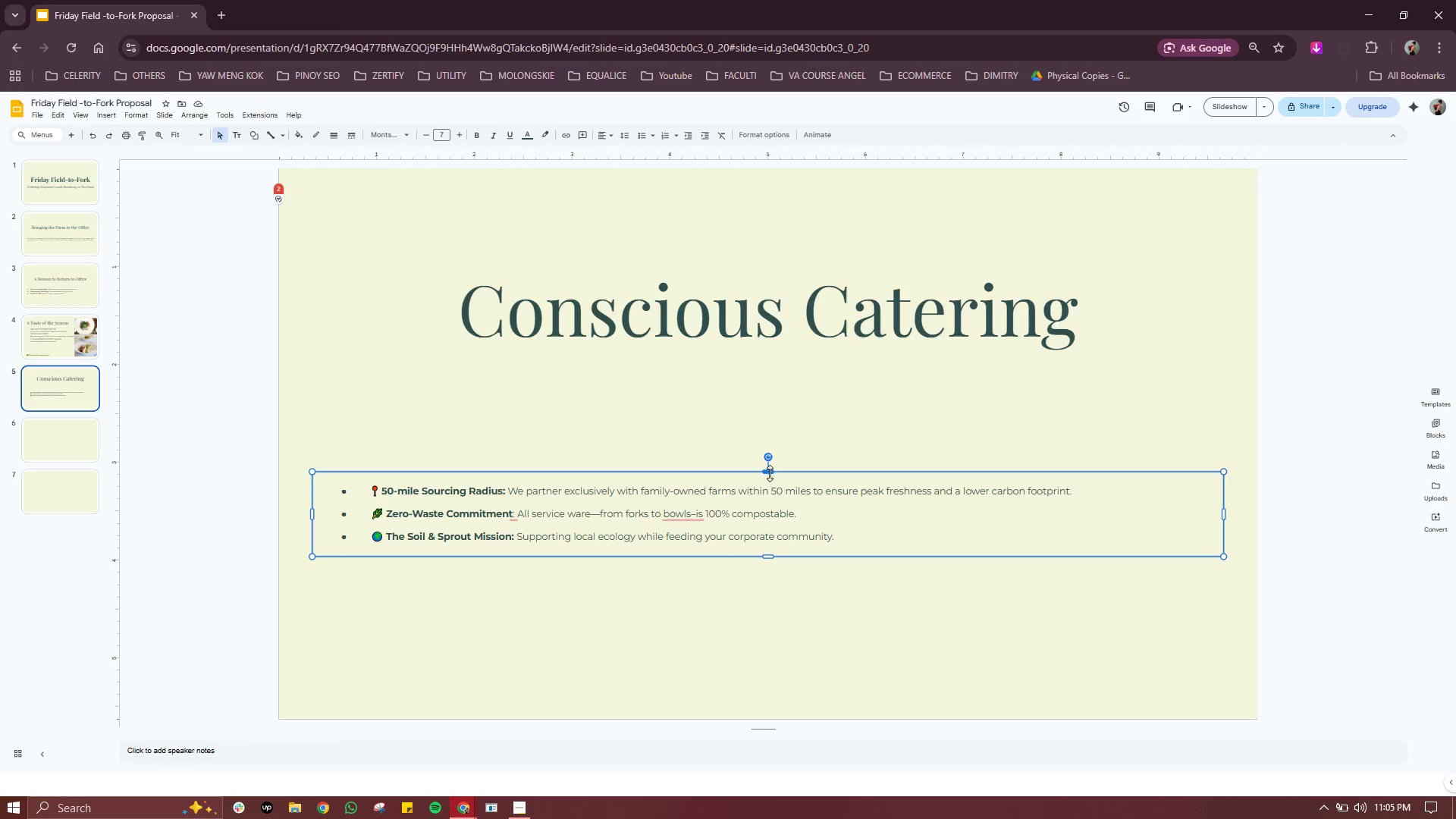 
left_click([770, 474])
 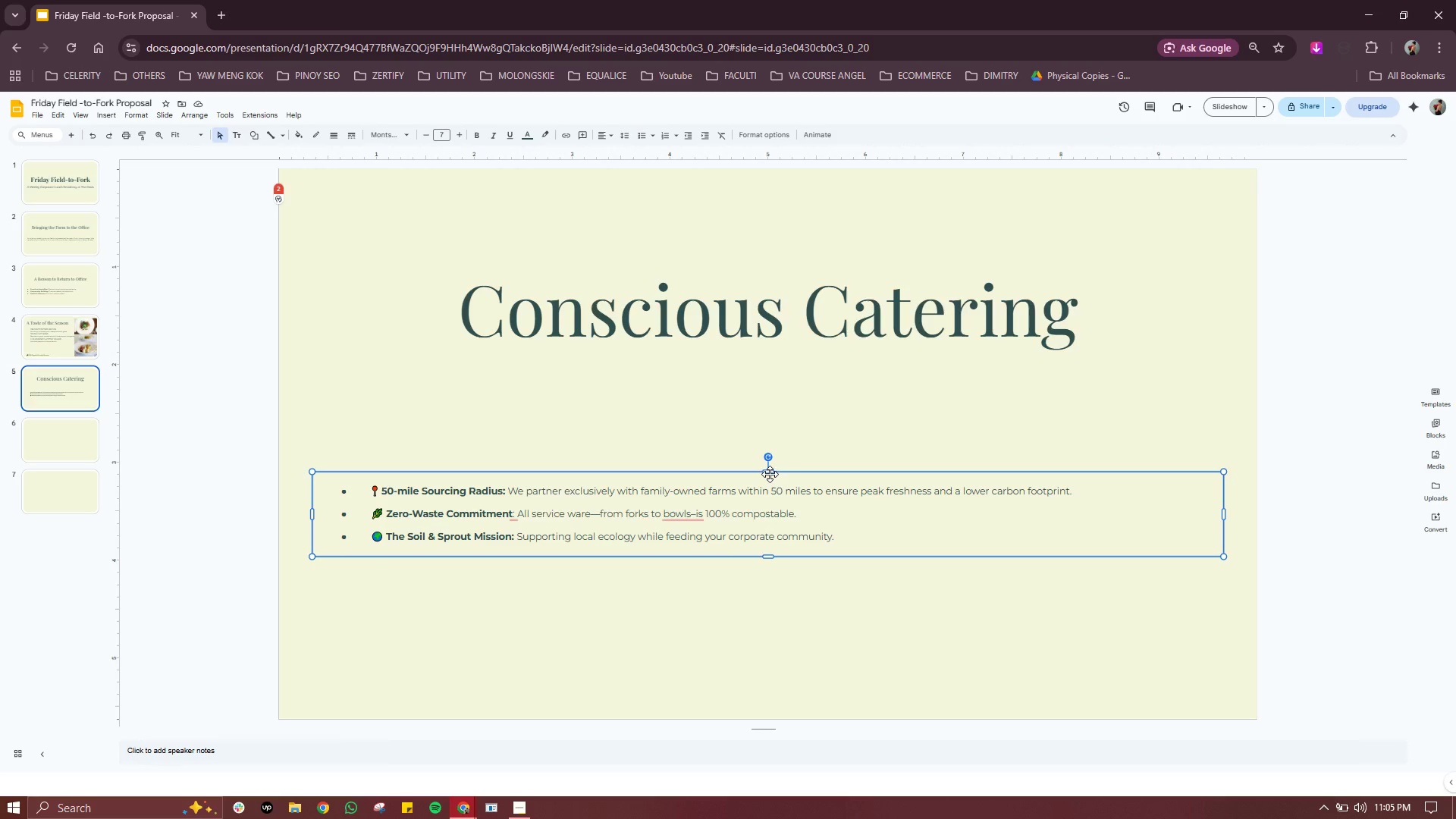 
left_click_drag(start_coordinate=[770, 472], to_coordinate=[770, 385])
 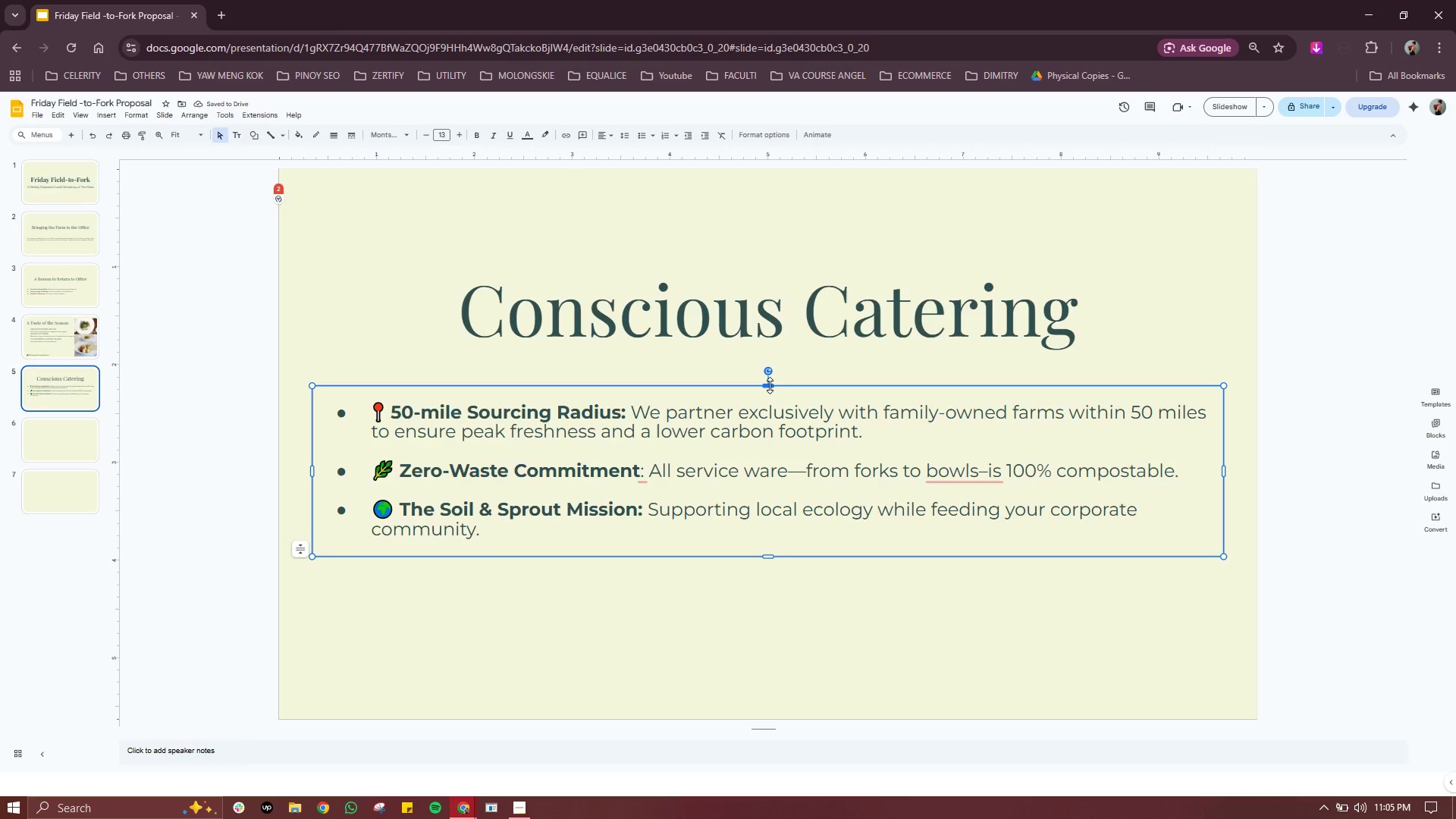 
left_click([829, 309])
 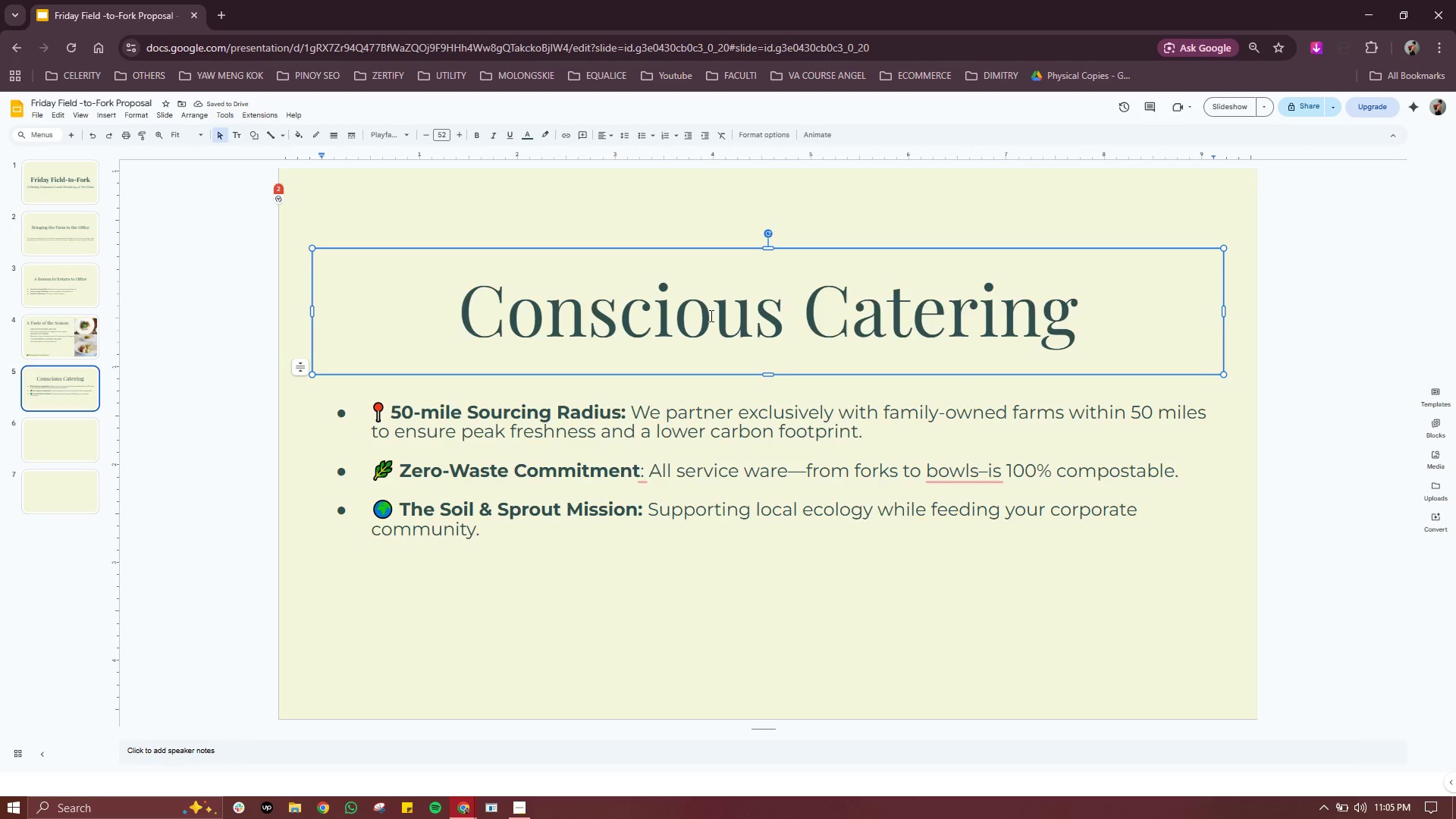 
double_click([711, 315])
 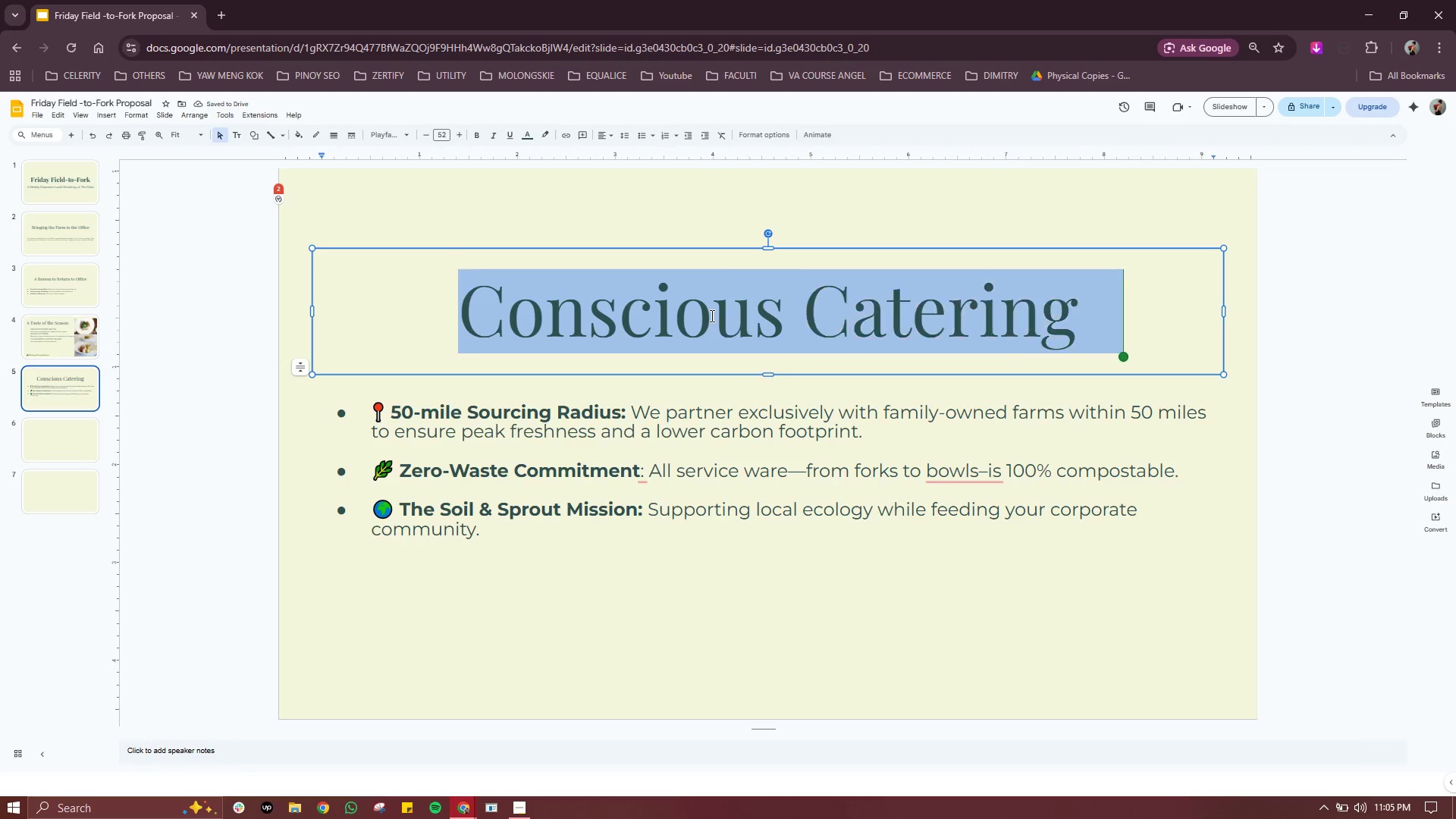 
triple_click([711, 315])
 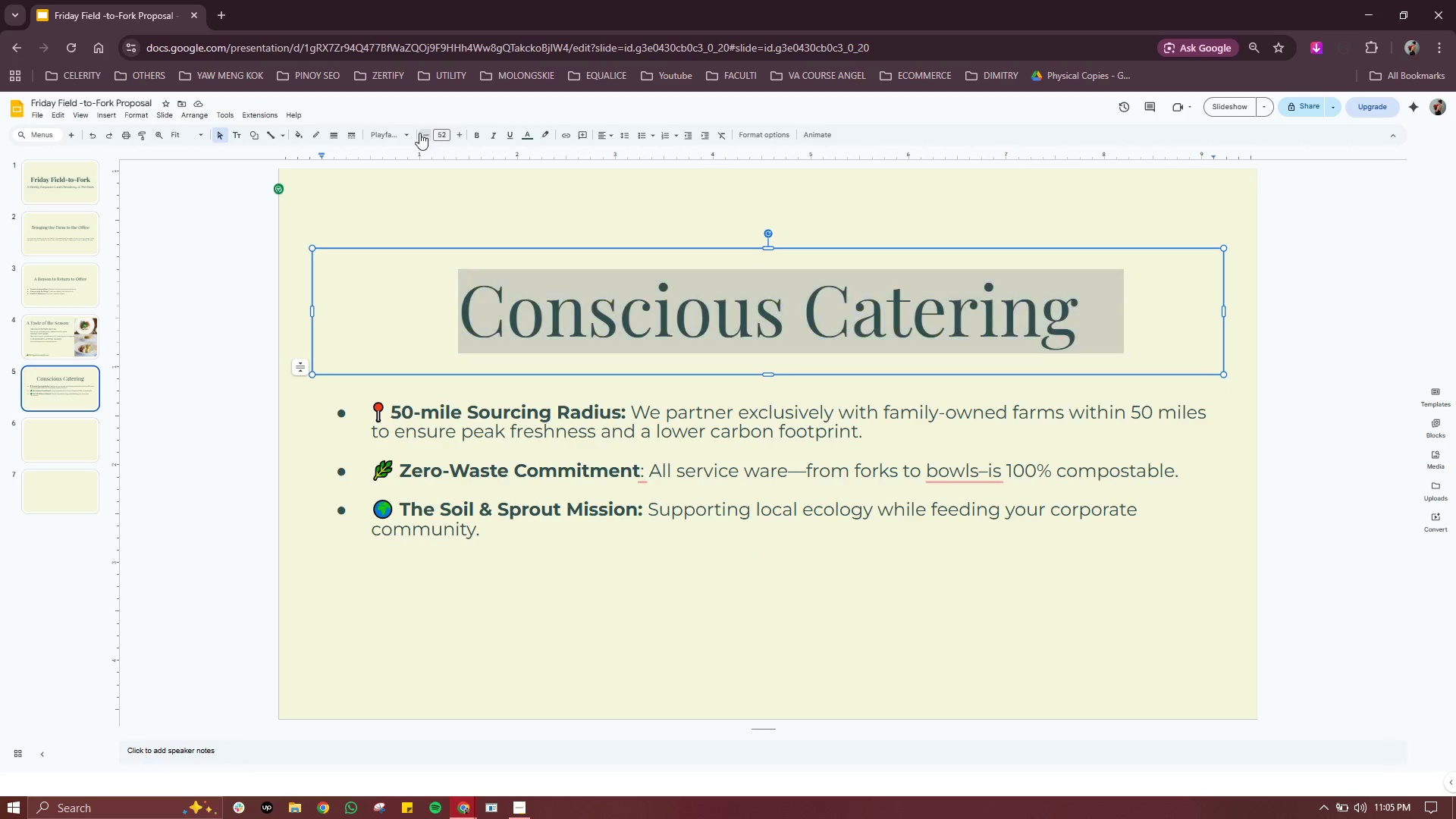 
double_click([419, 133])
 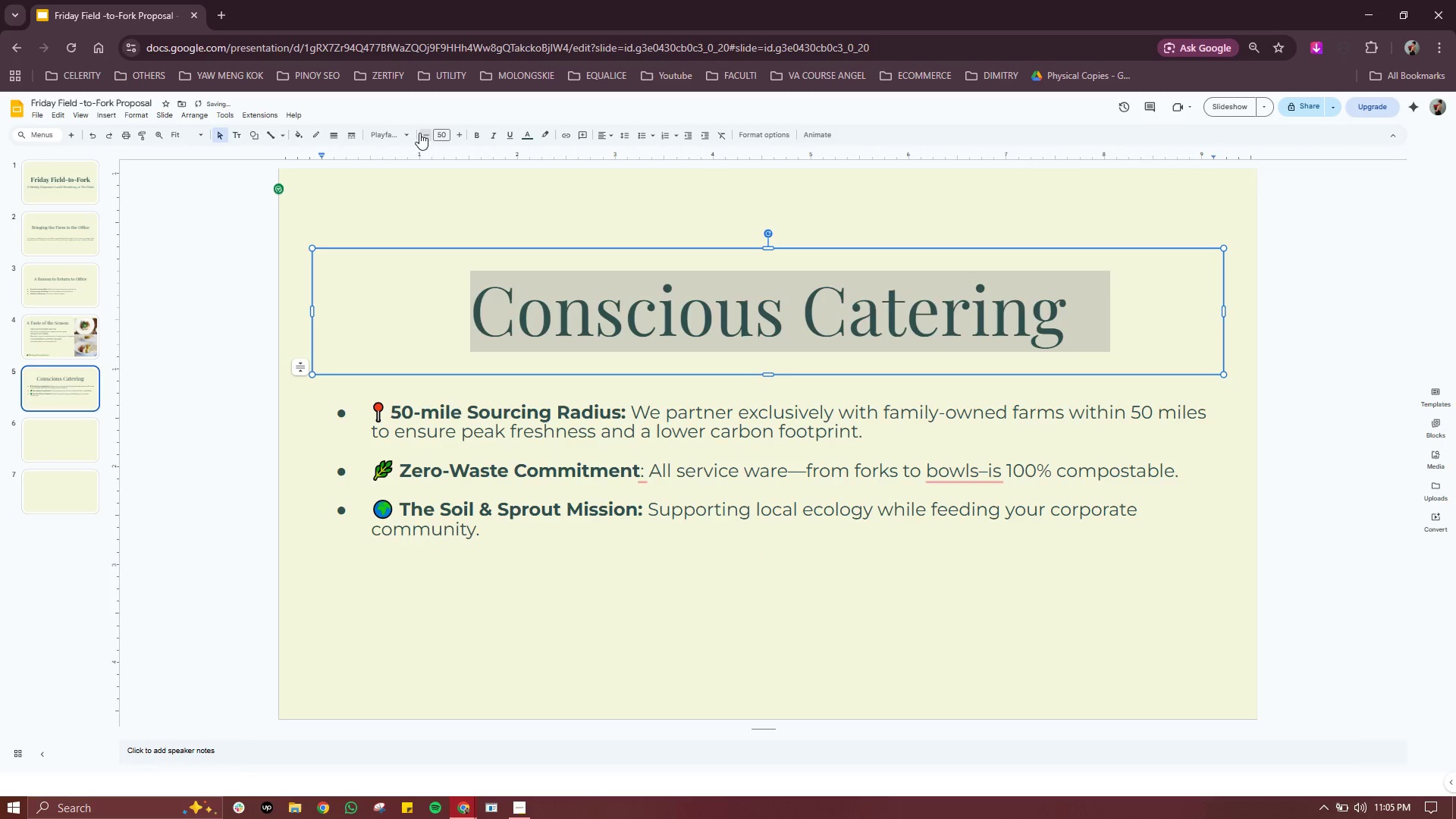 
triple_click([419, 133])
 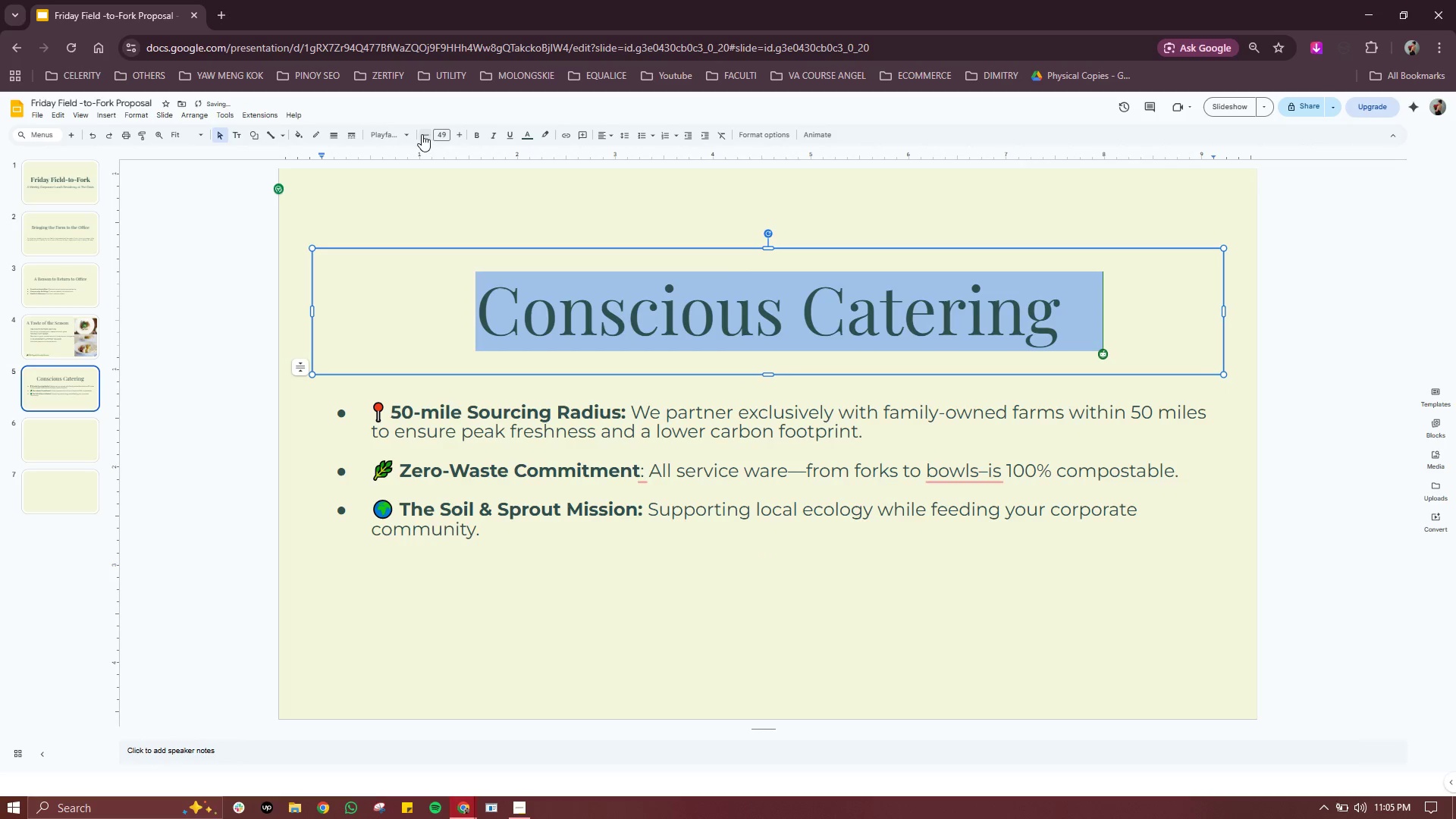 
double_click([422, 134])
 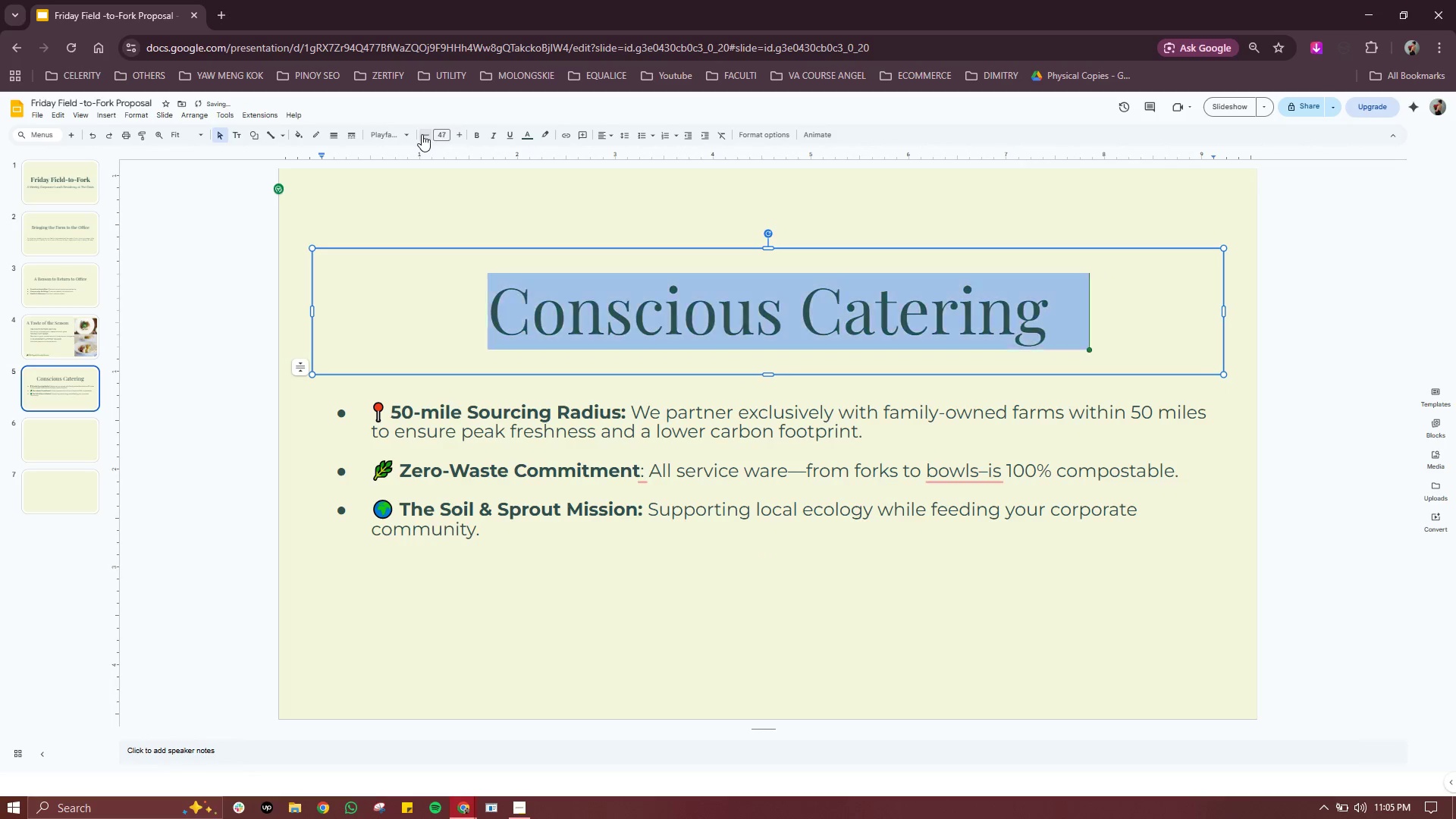 
triple_click([422, 134])
 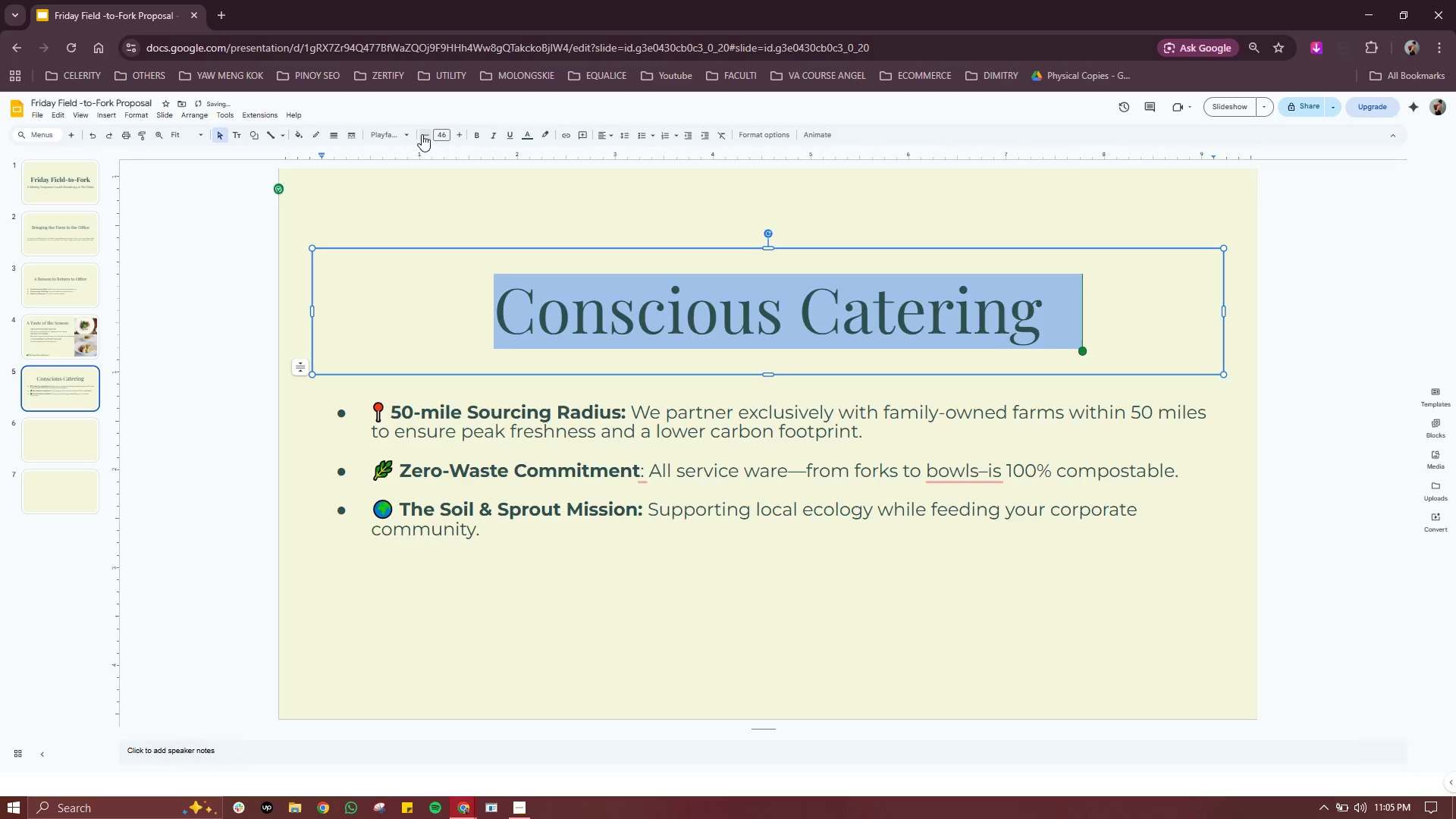 
triple_click([422, 134])
 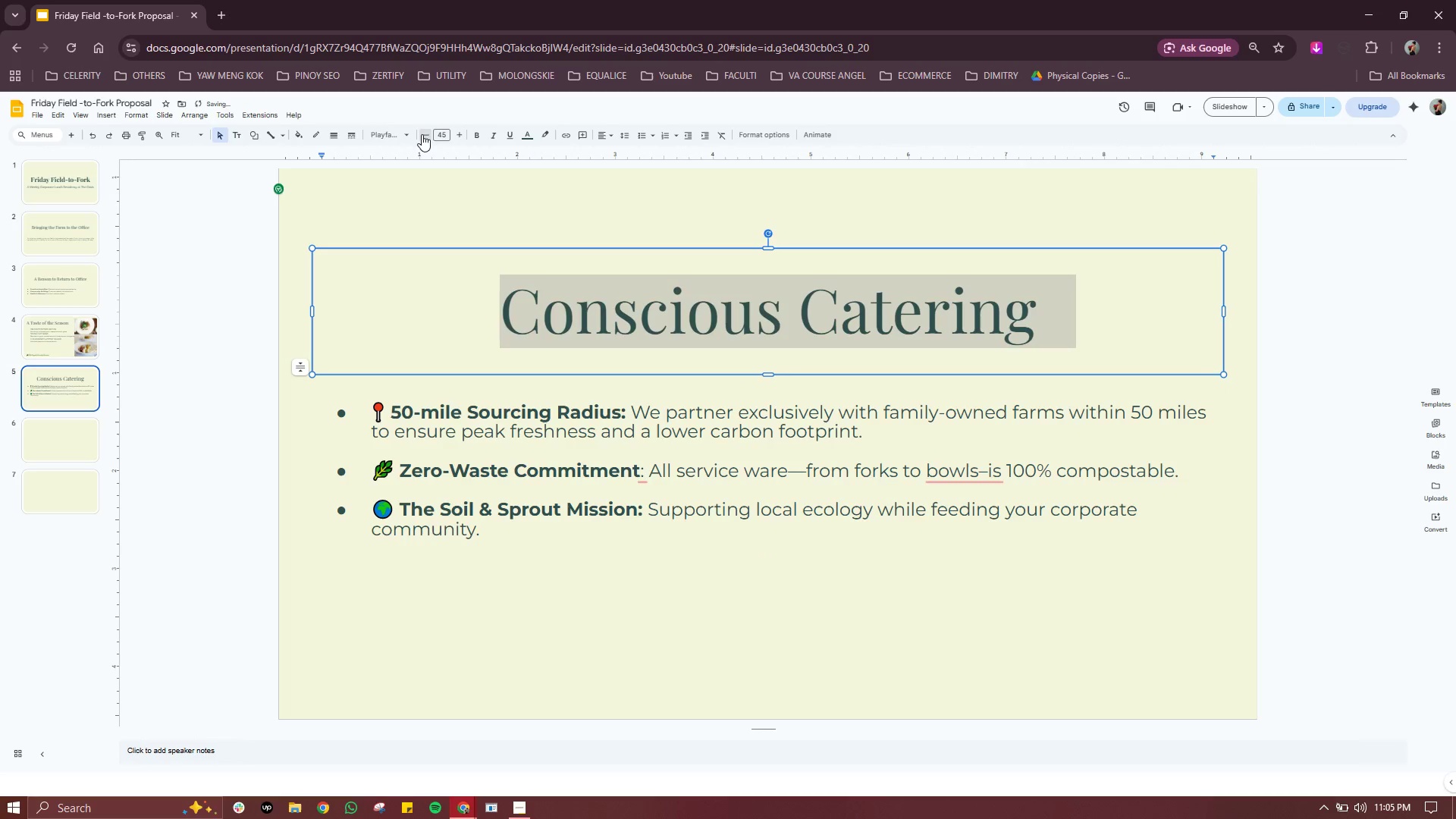 
triple_click([422, 134])
 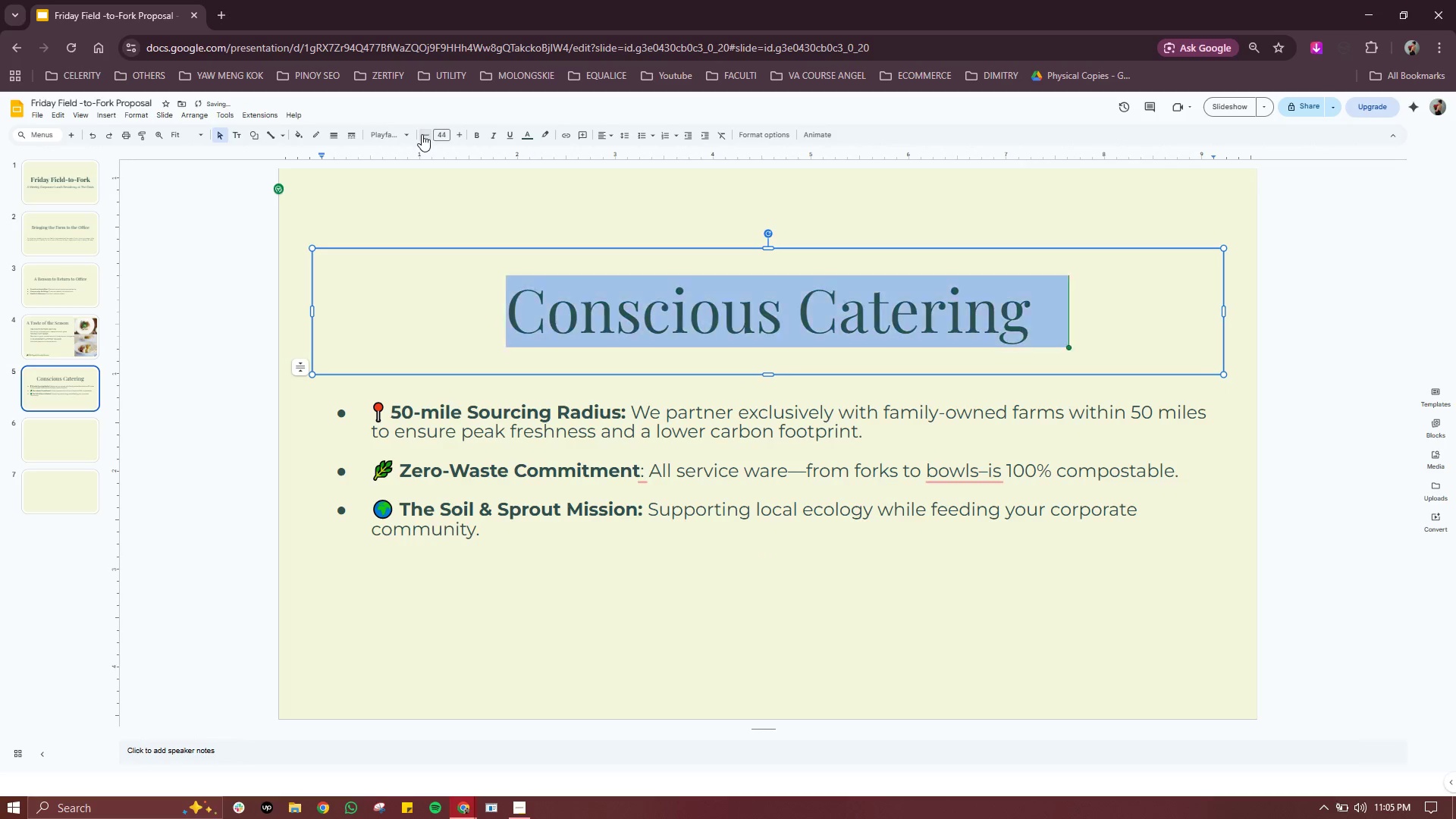 
triple_click([422, 134])
 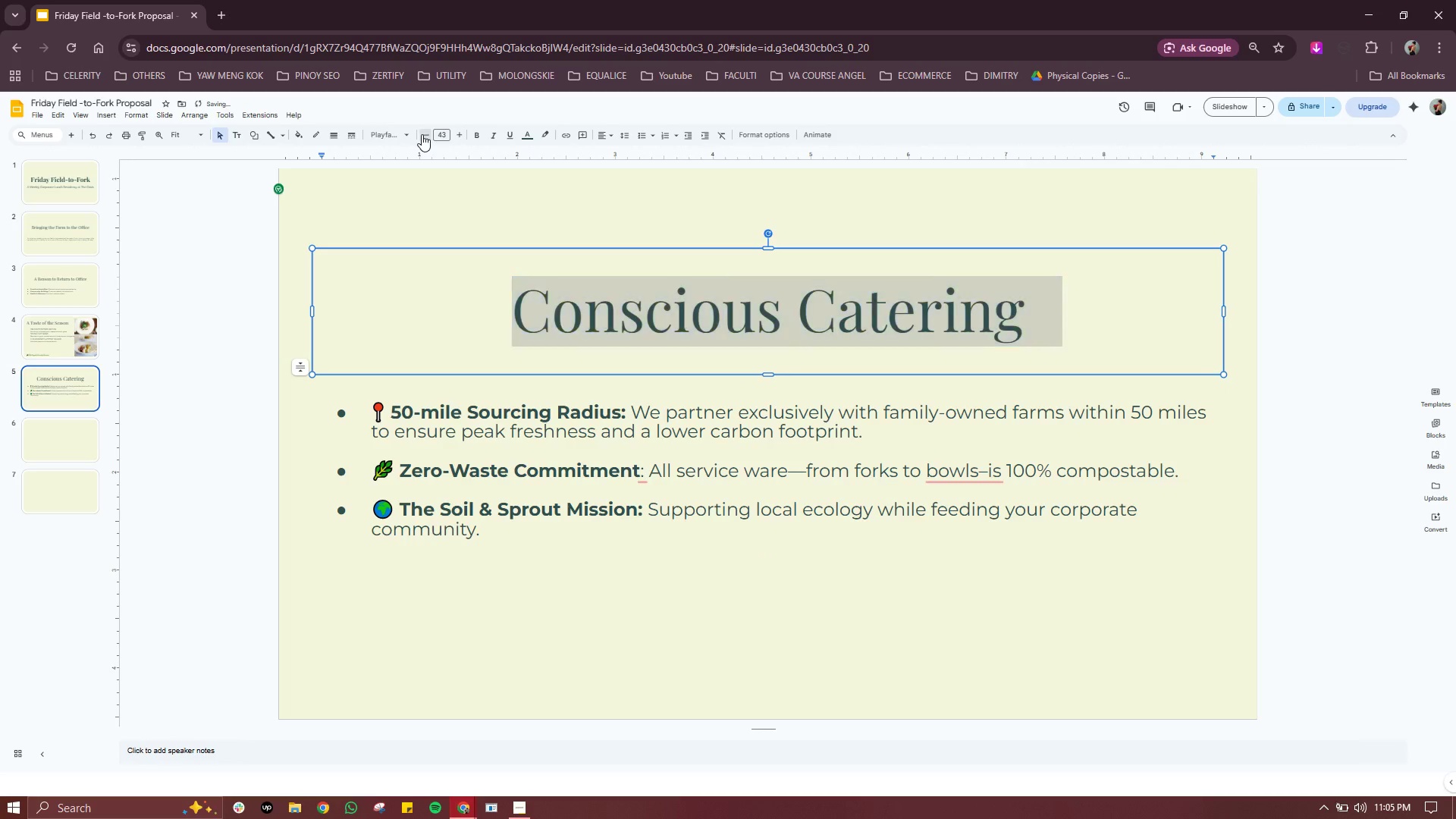 
triple_click([422, 134])
 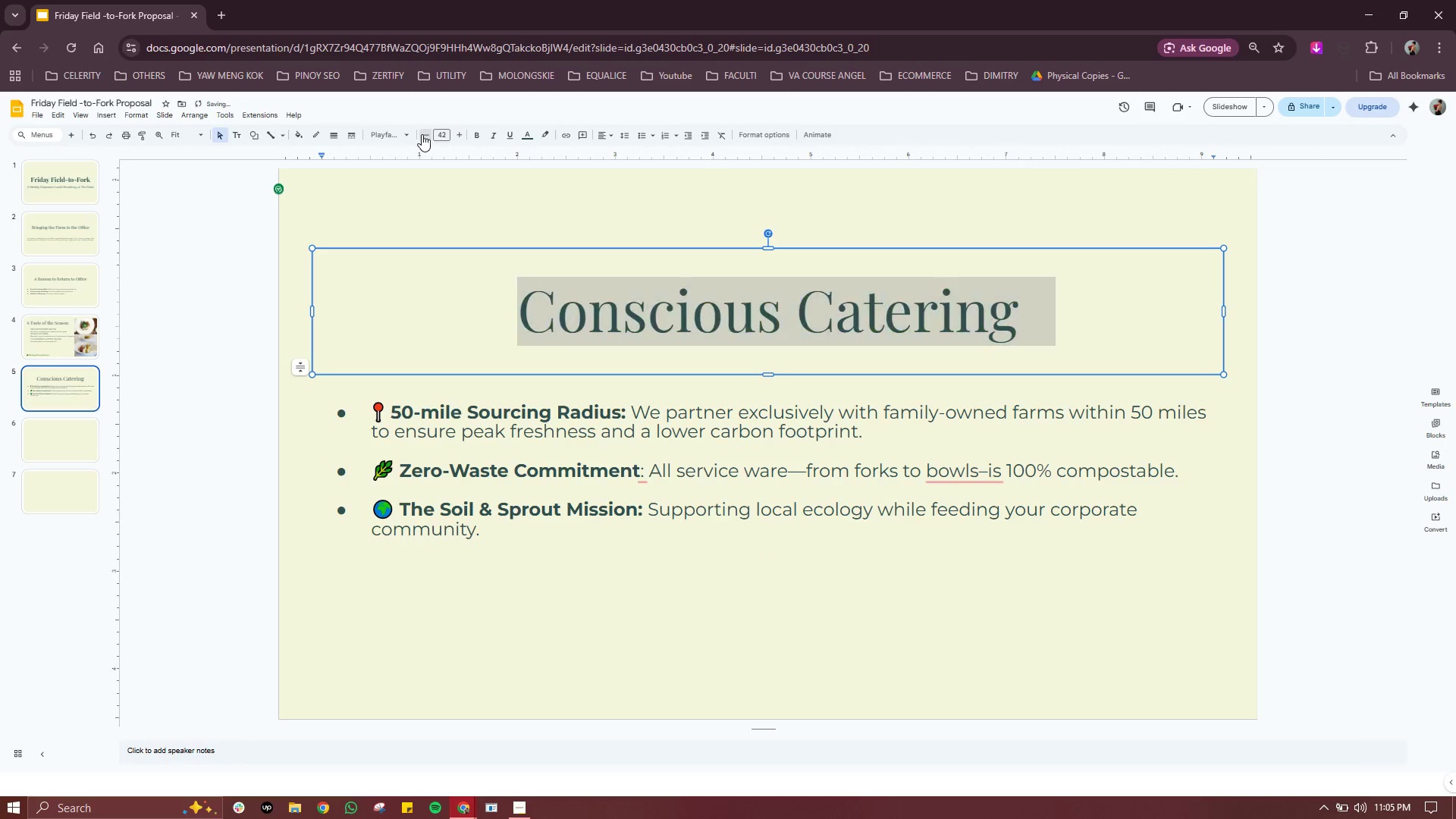 
triple_click([422, 134])
 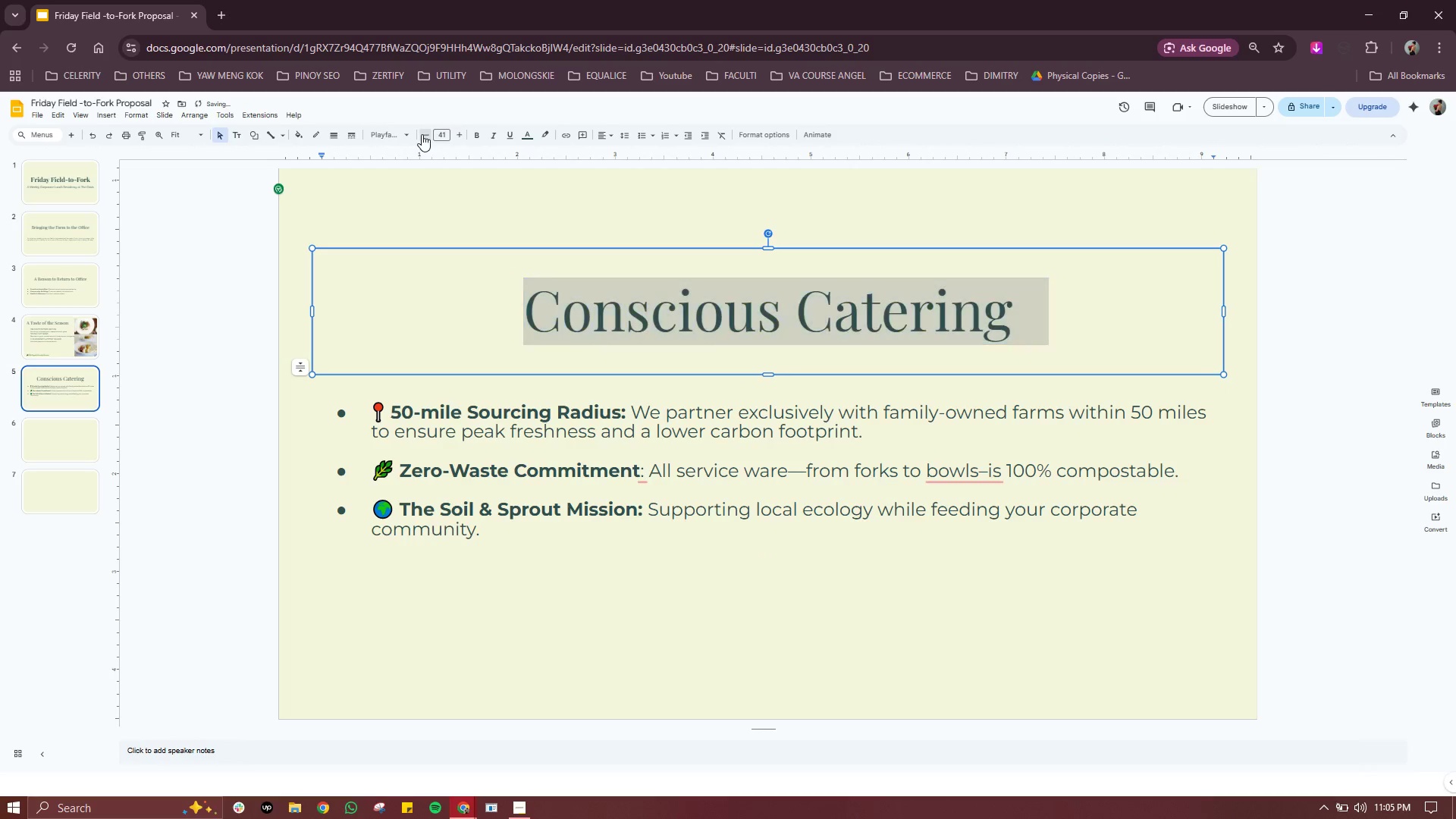 
triple_click([422, 134])
 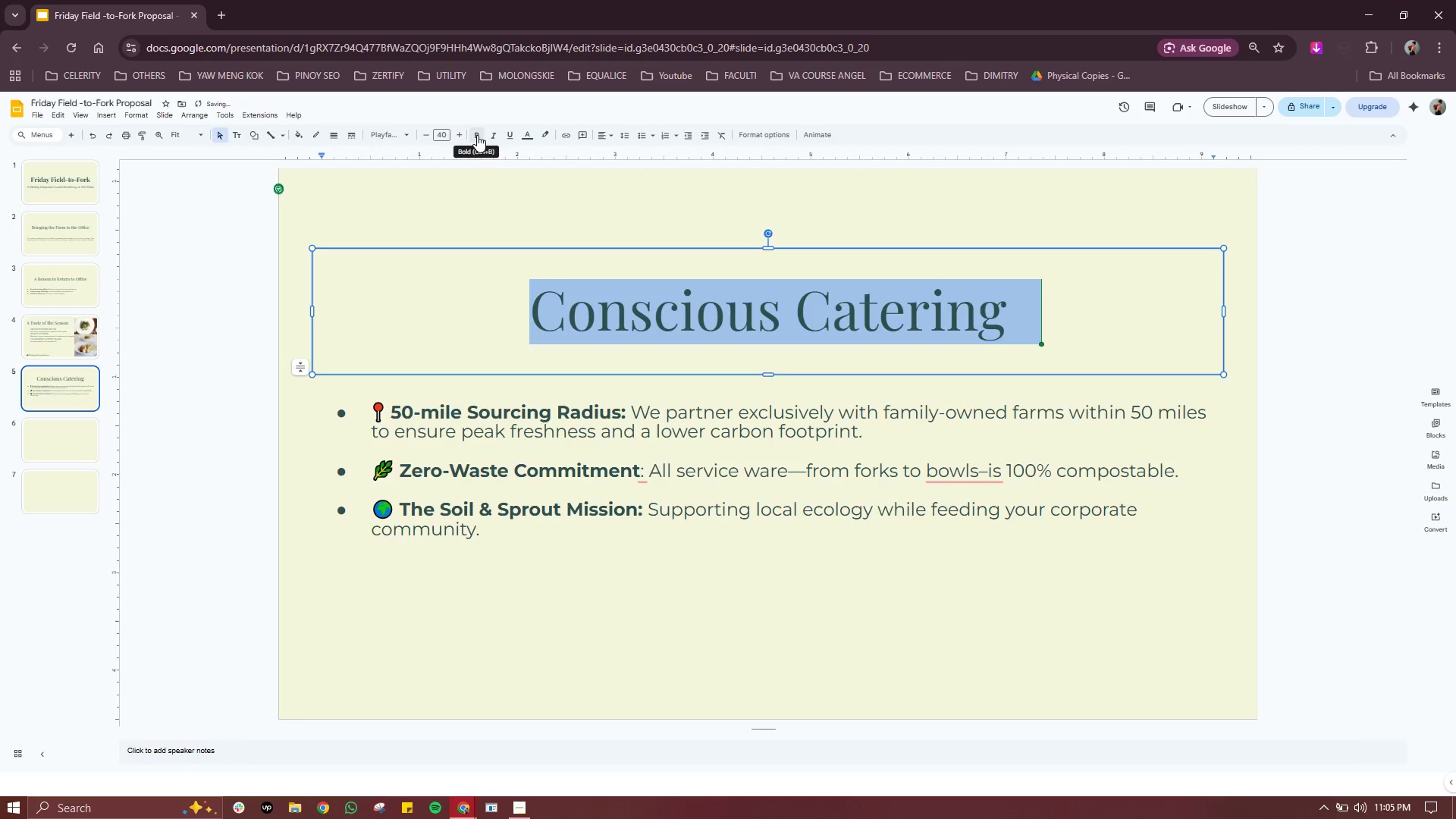 
left_click([477, 135])
 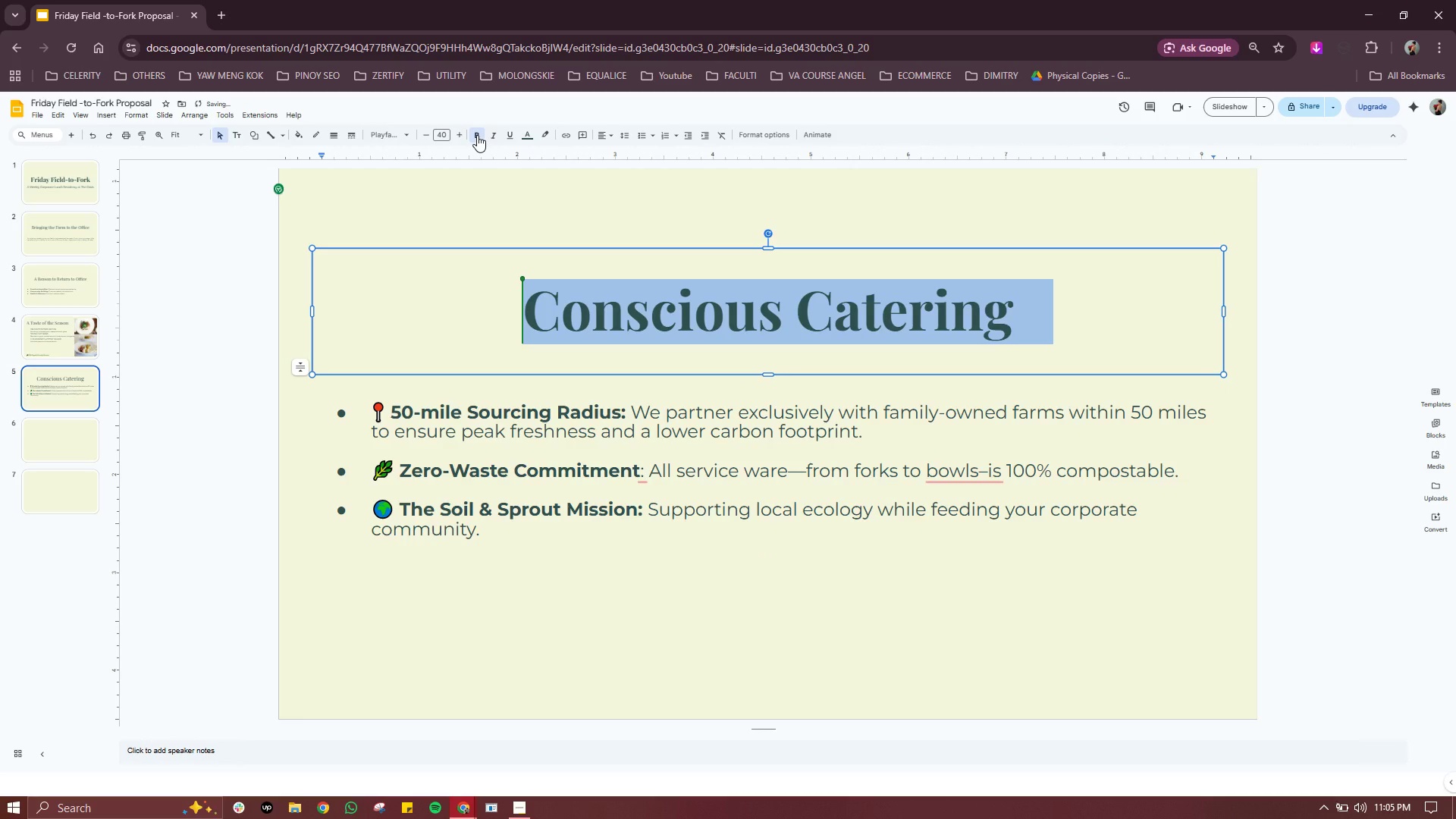 
left_click([477, 135])
 